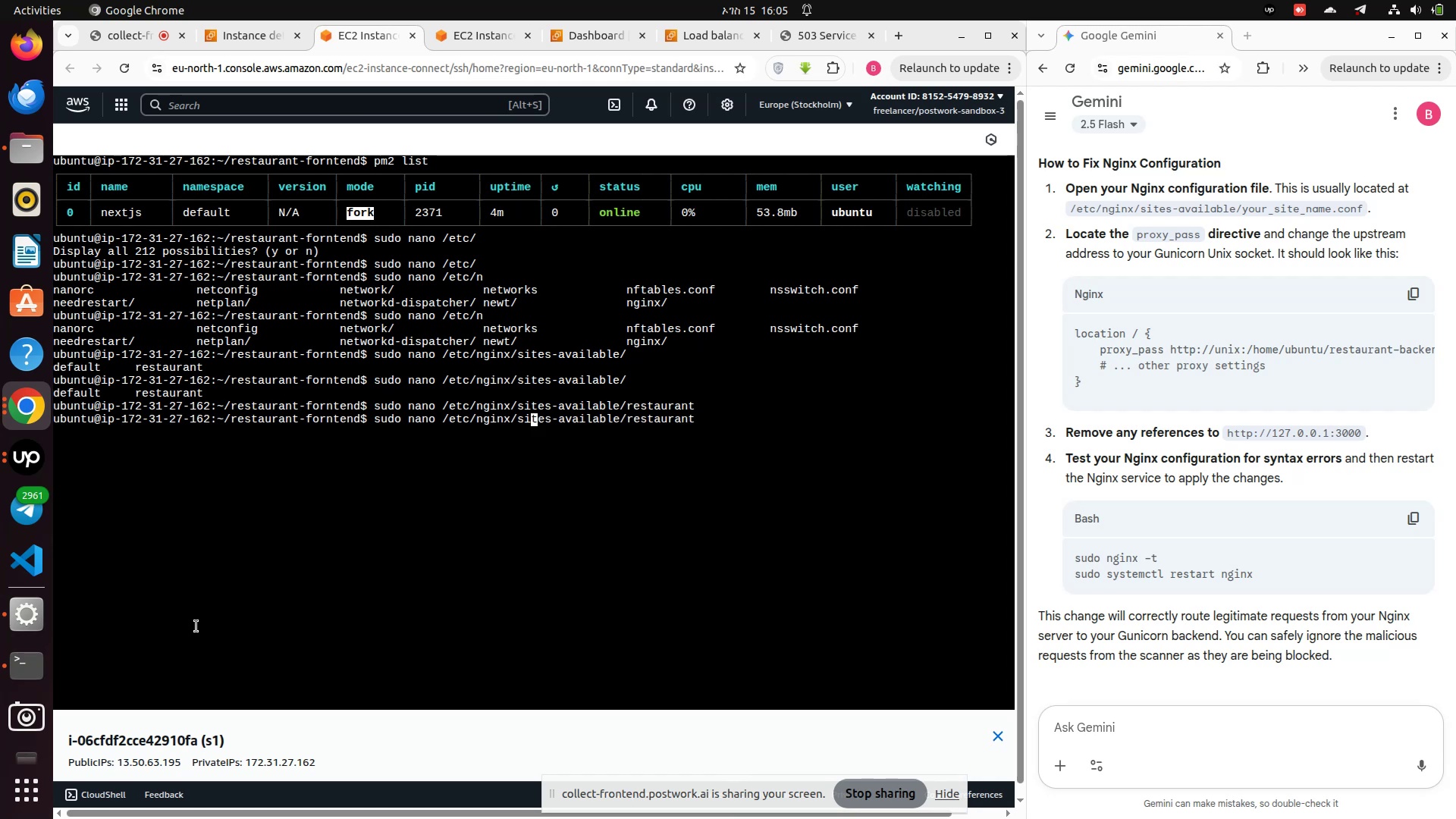 
key(ArrowLeft)
 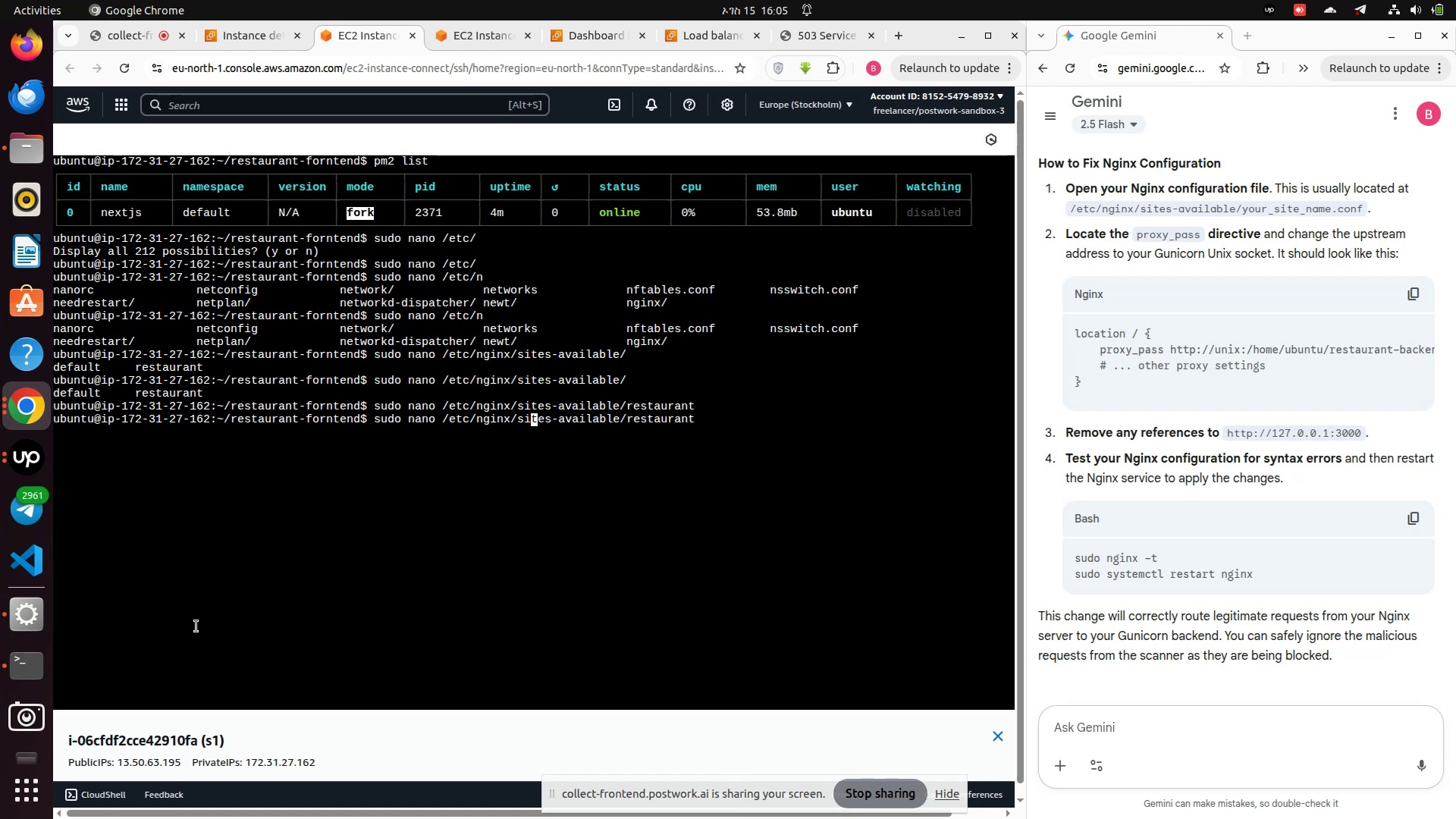 
key(ArrowLeft)
 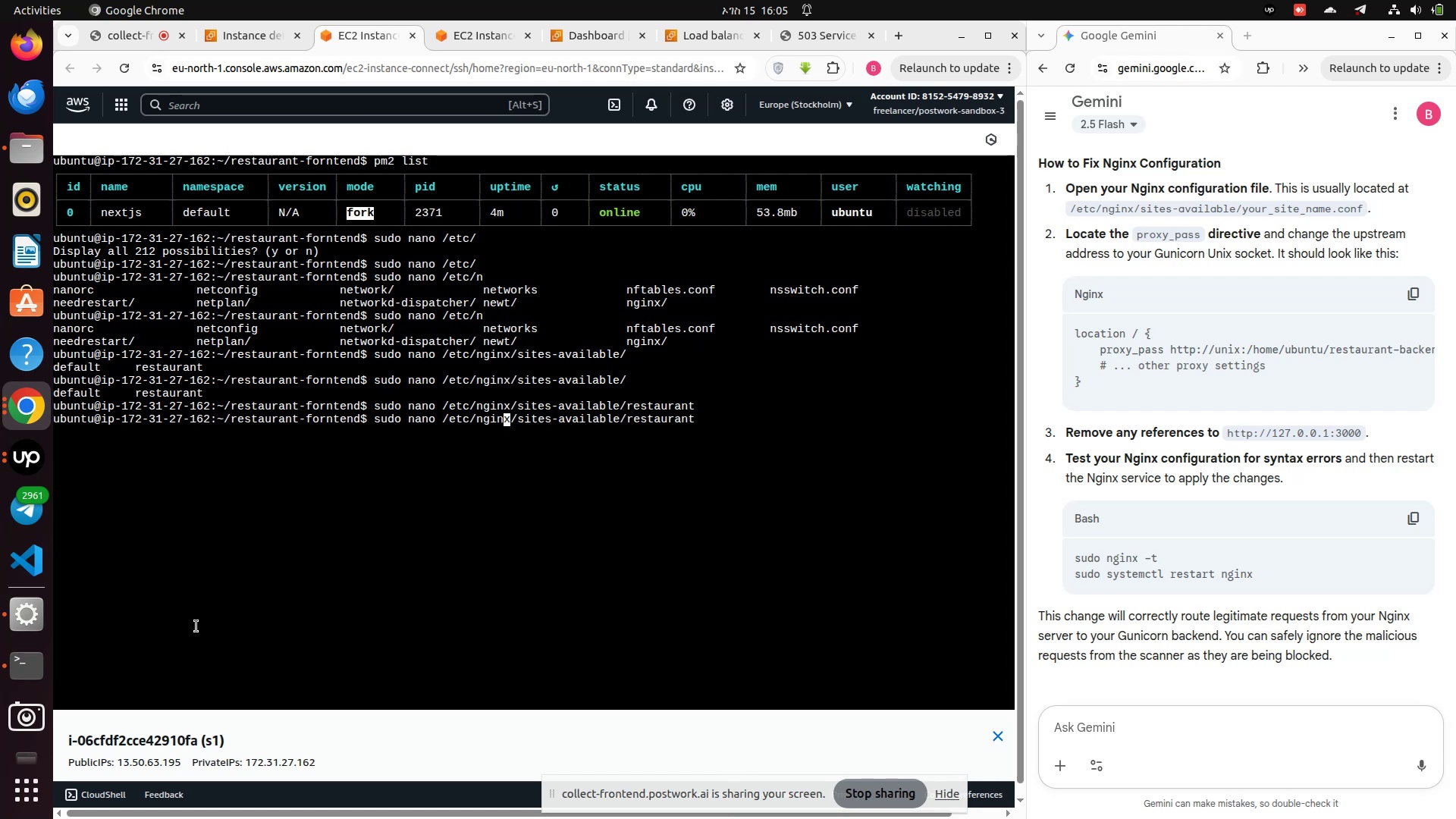 
key(ArrowLeft)
 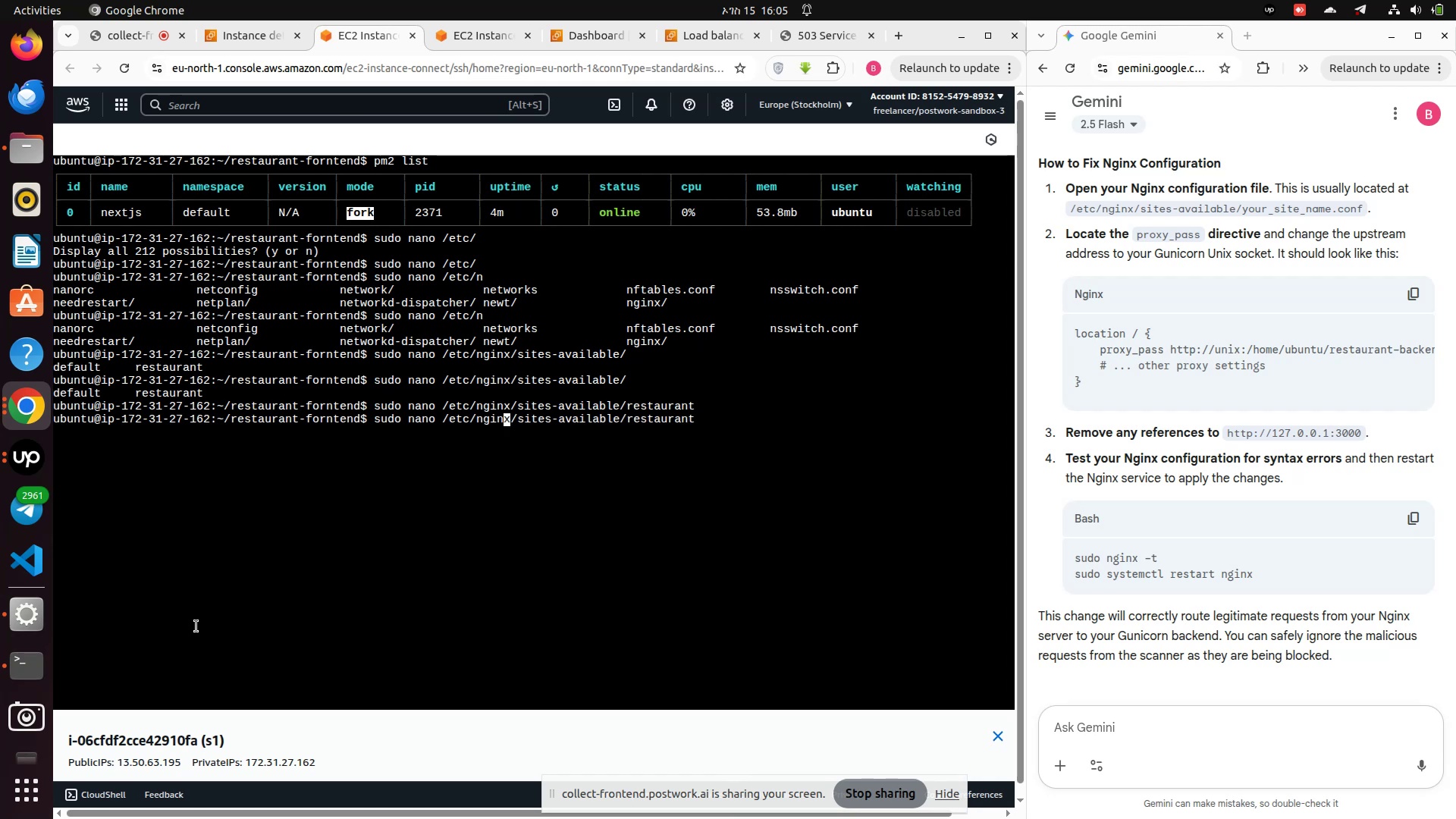 
key(ArrowLeft)
 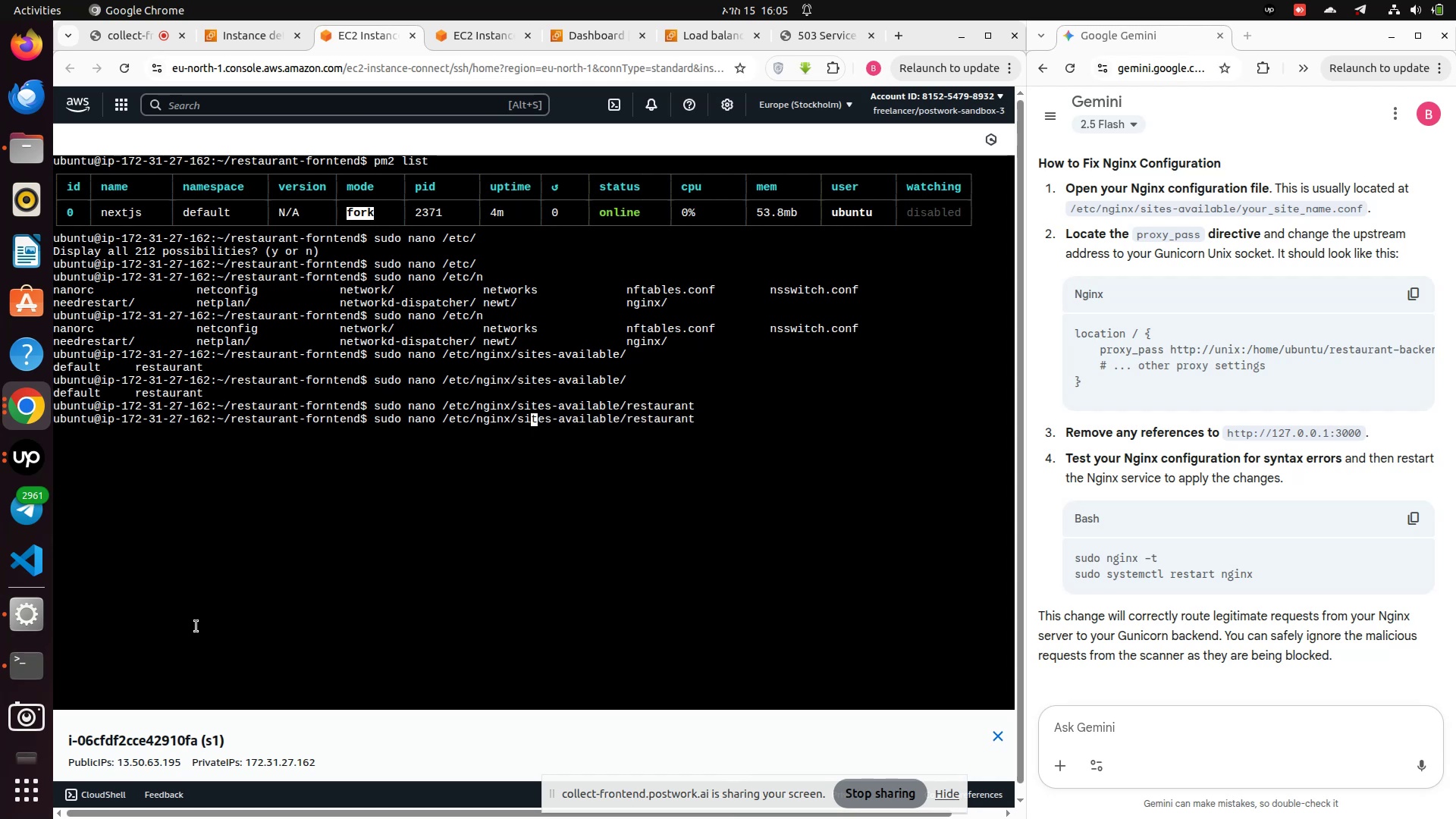 
key(ArrowLeft)
 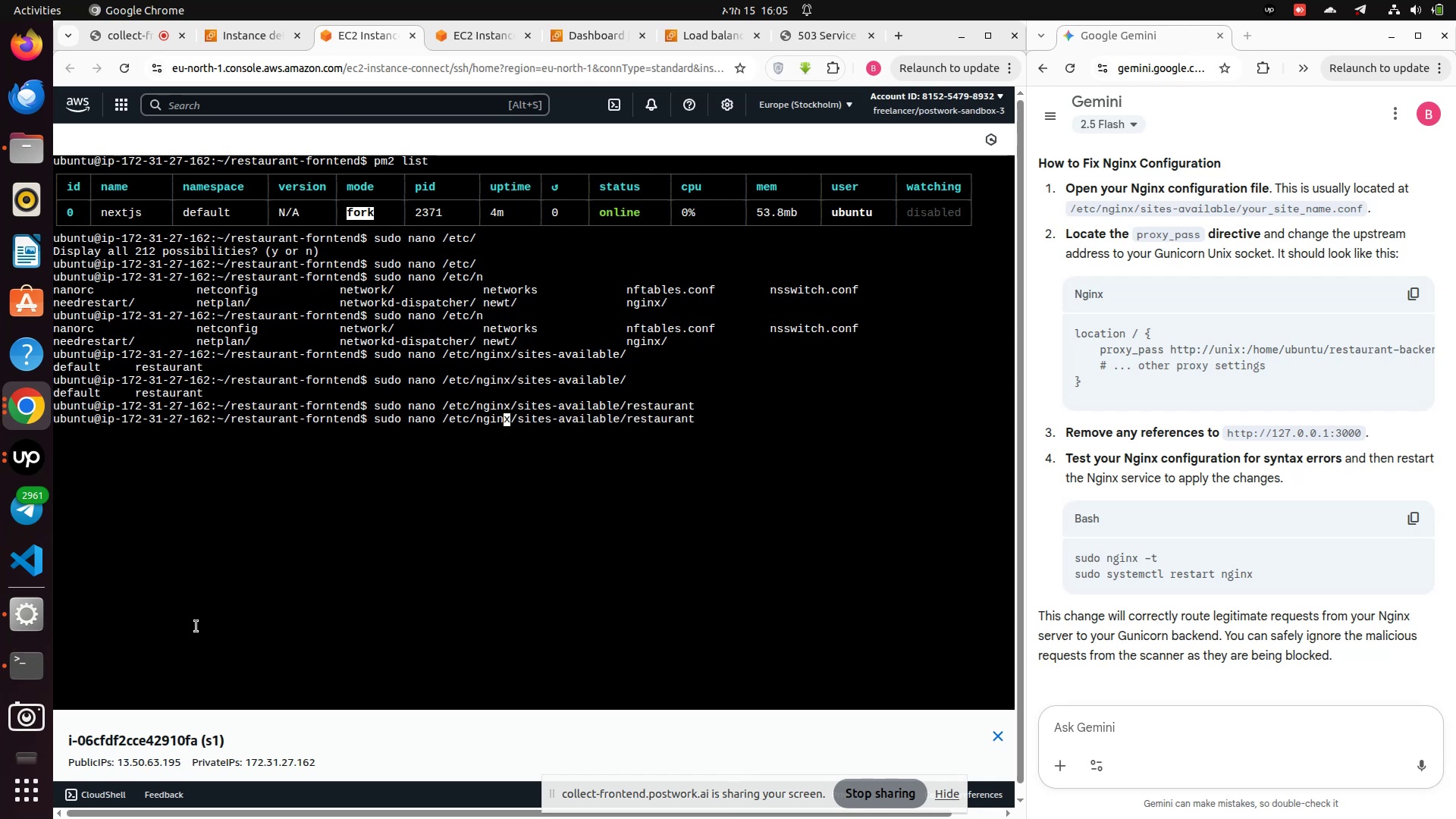 
key(ArrowLeft)
 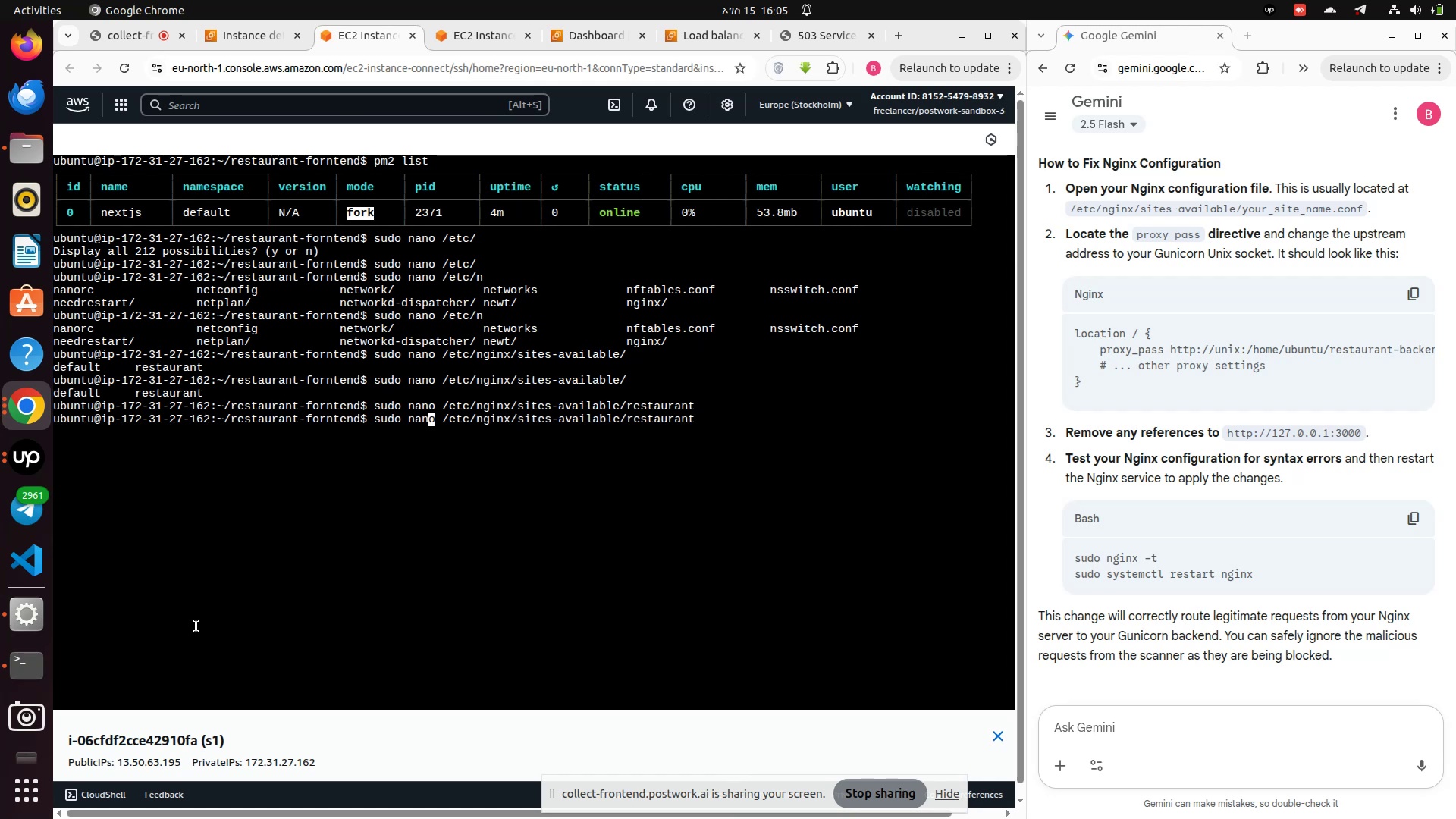 
key(ArrowRight)
 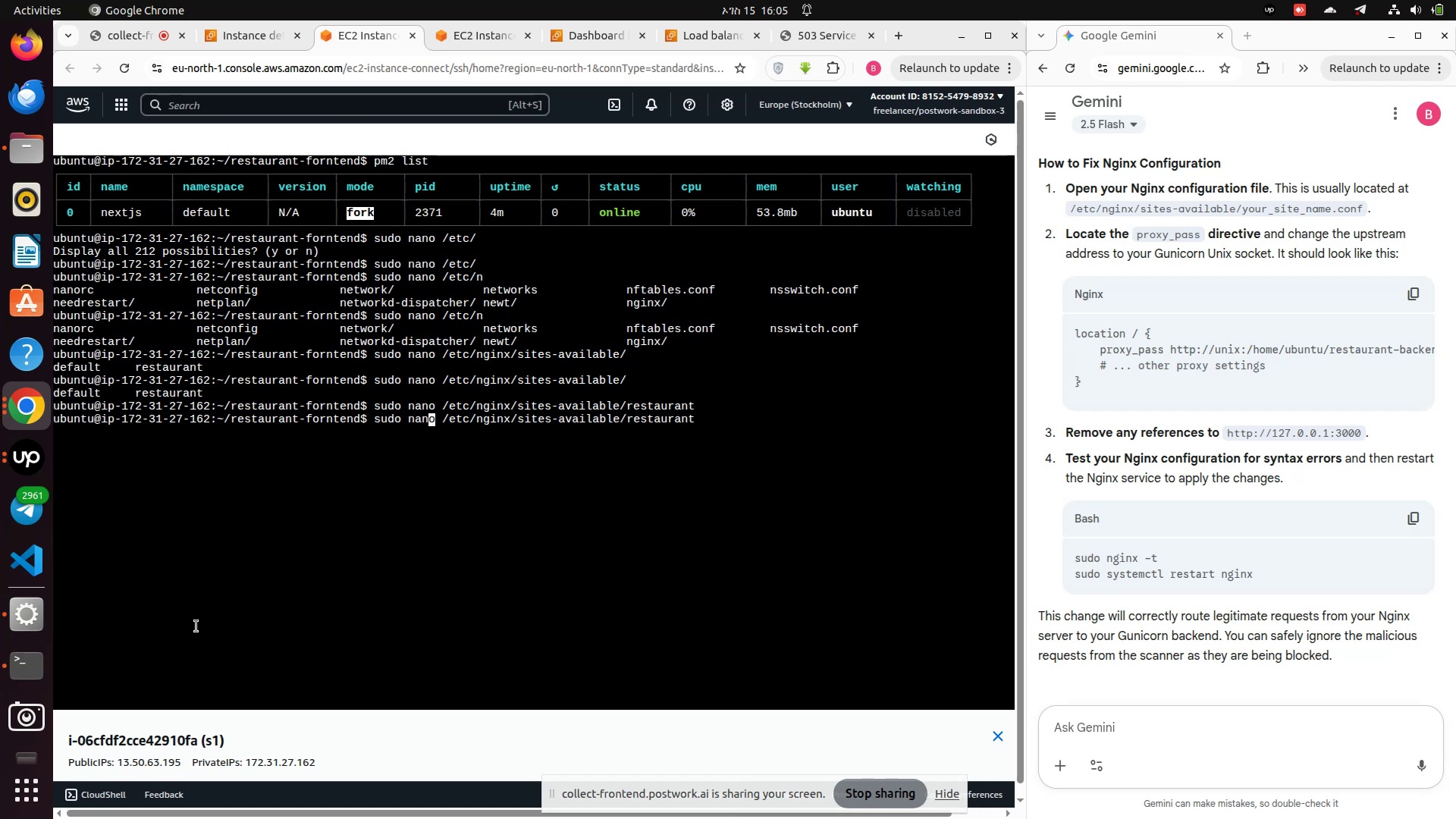 
key(Backspace)
key(Backspace)
key(Backspace)
key(Backspace)
type(cat)
 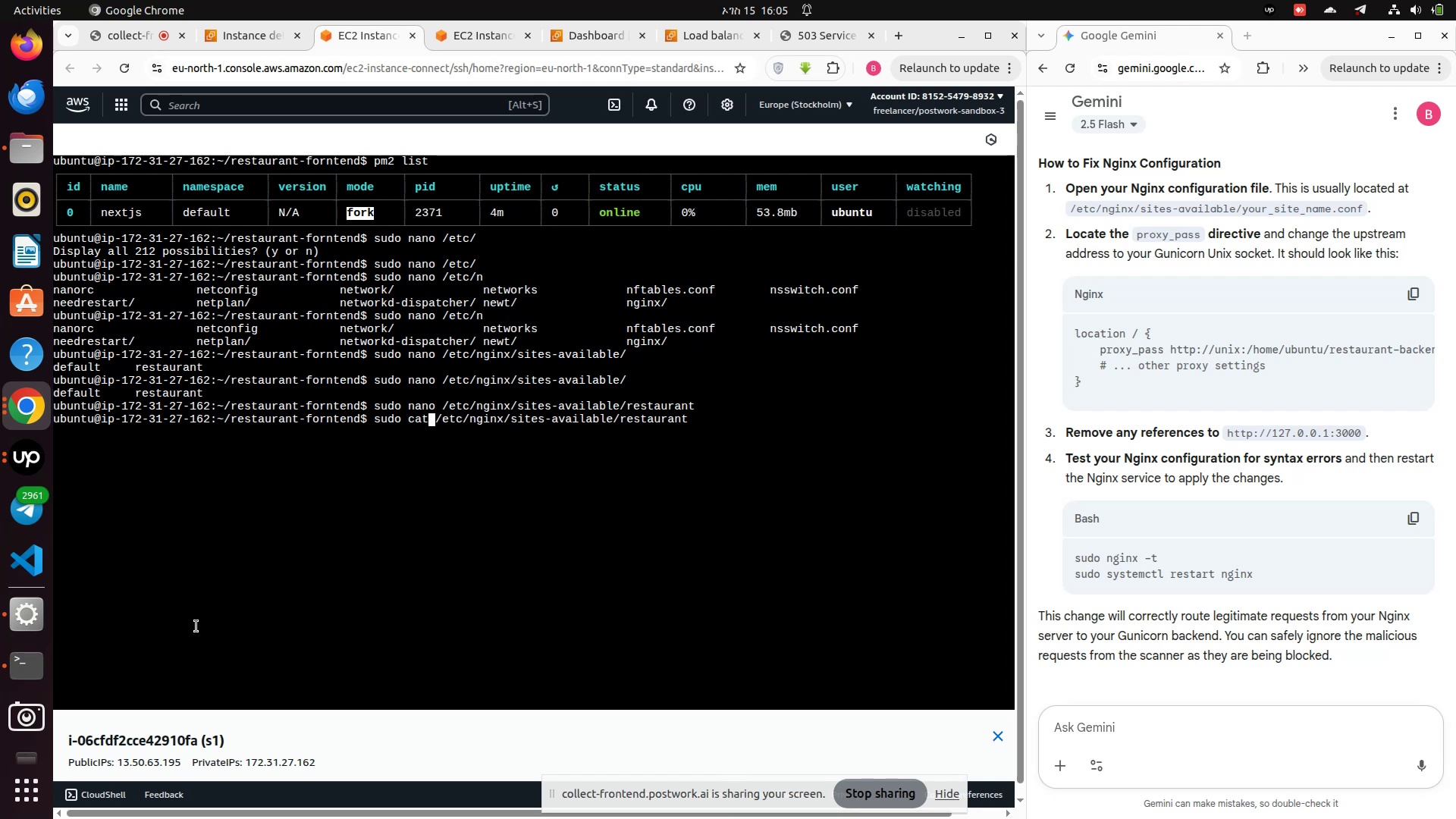 
key(Enter)
 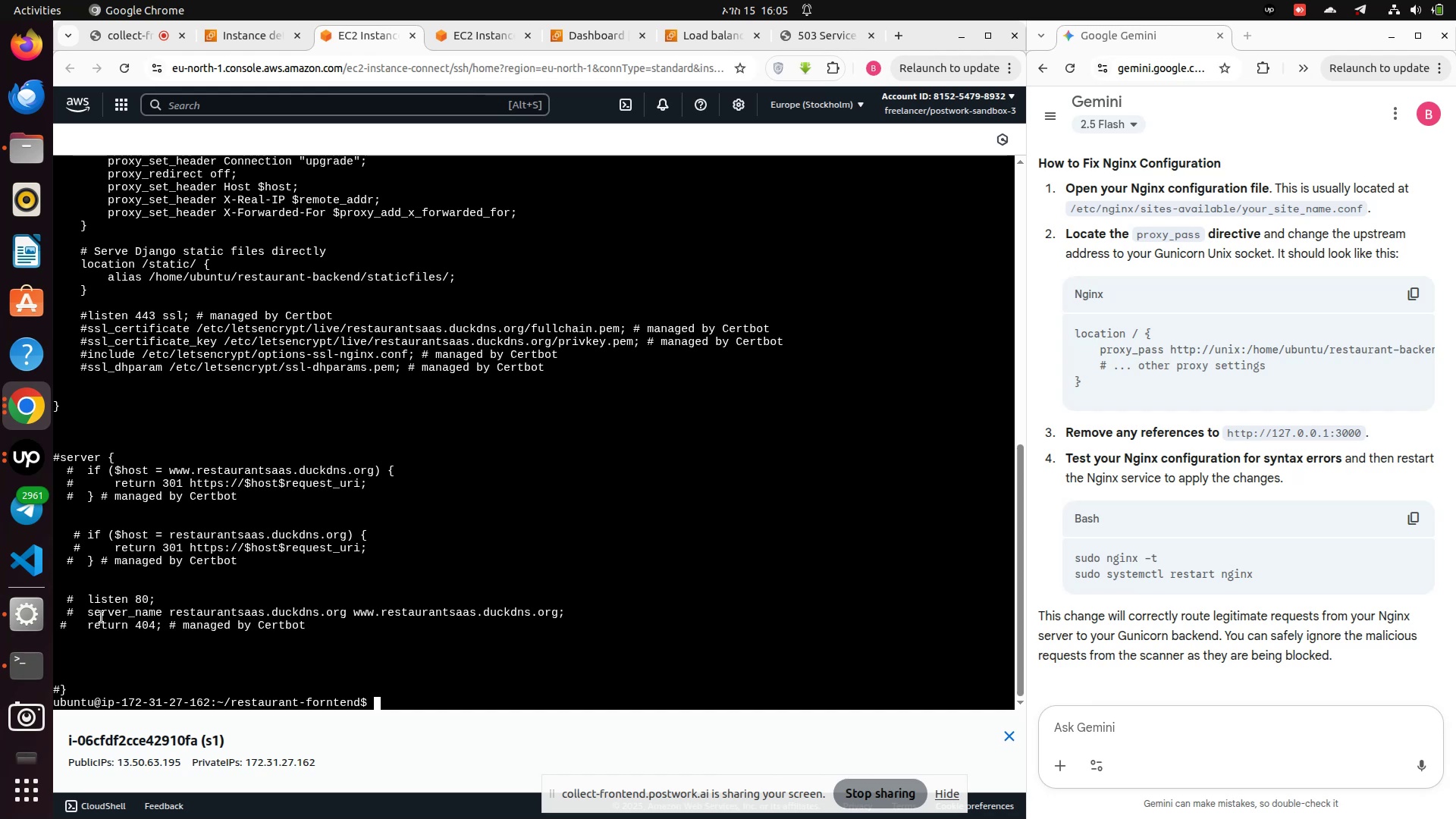 
left_click_drag(start_coordinate=[73, 696], to_coordinate=[52, 439])
 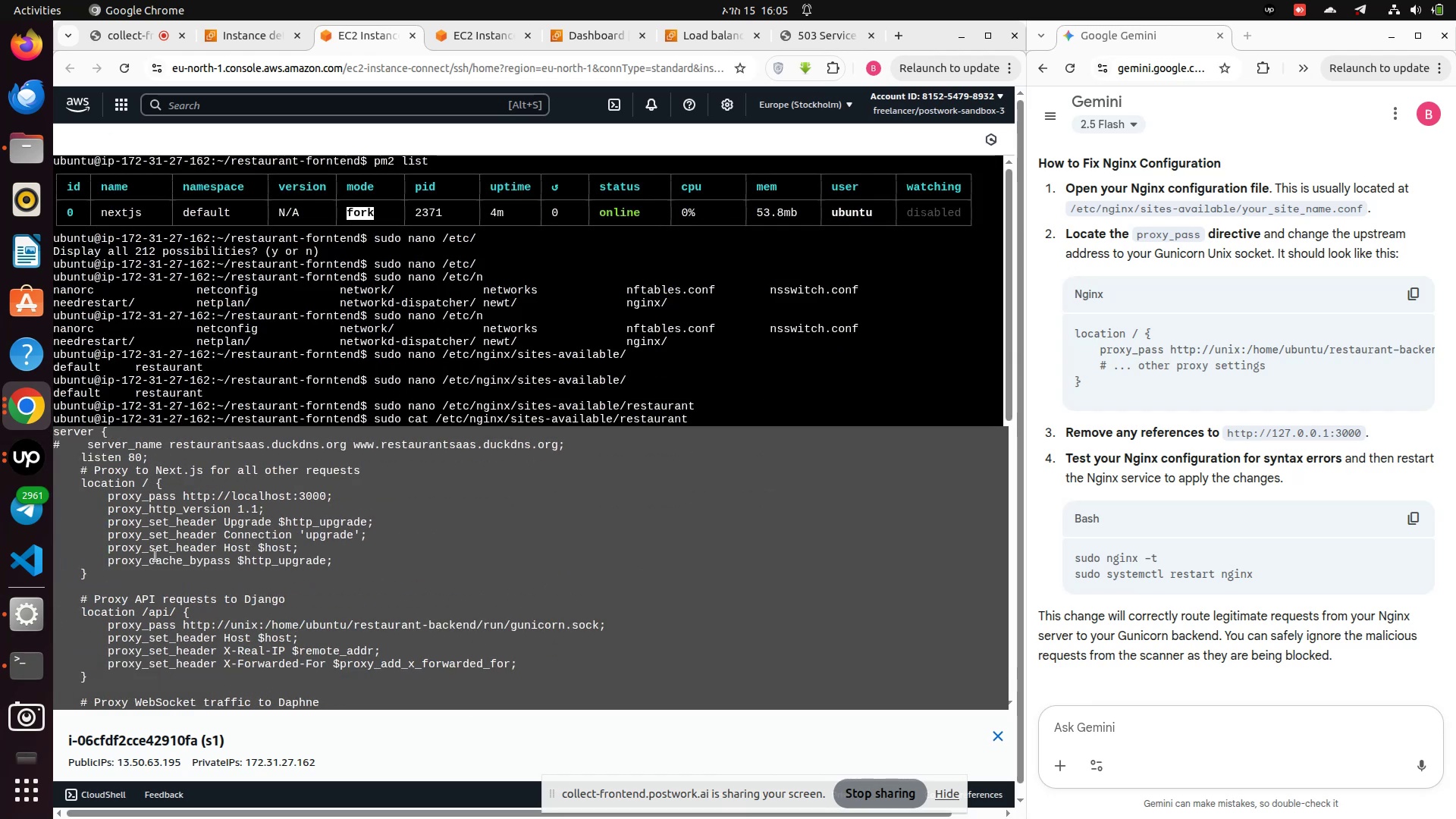 
right_click([155, 556])
 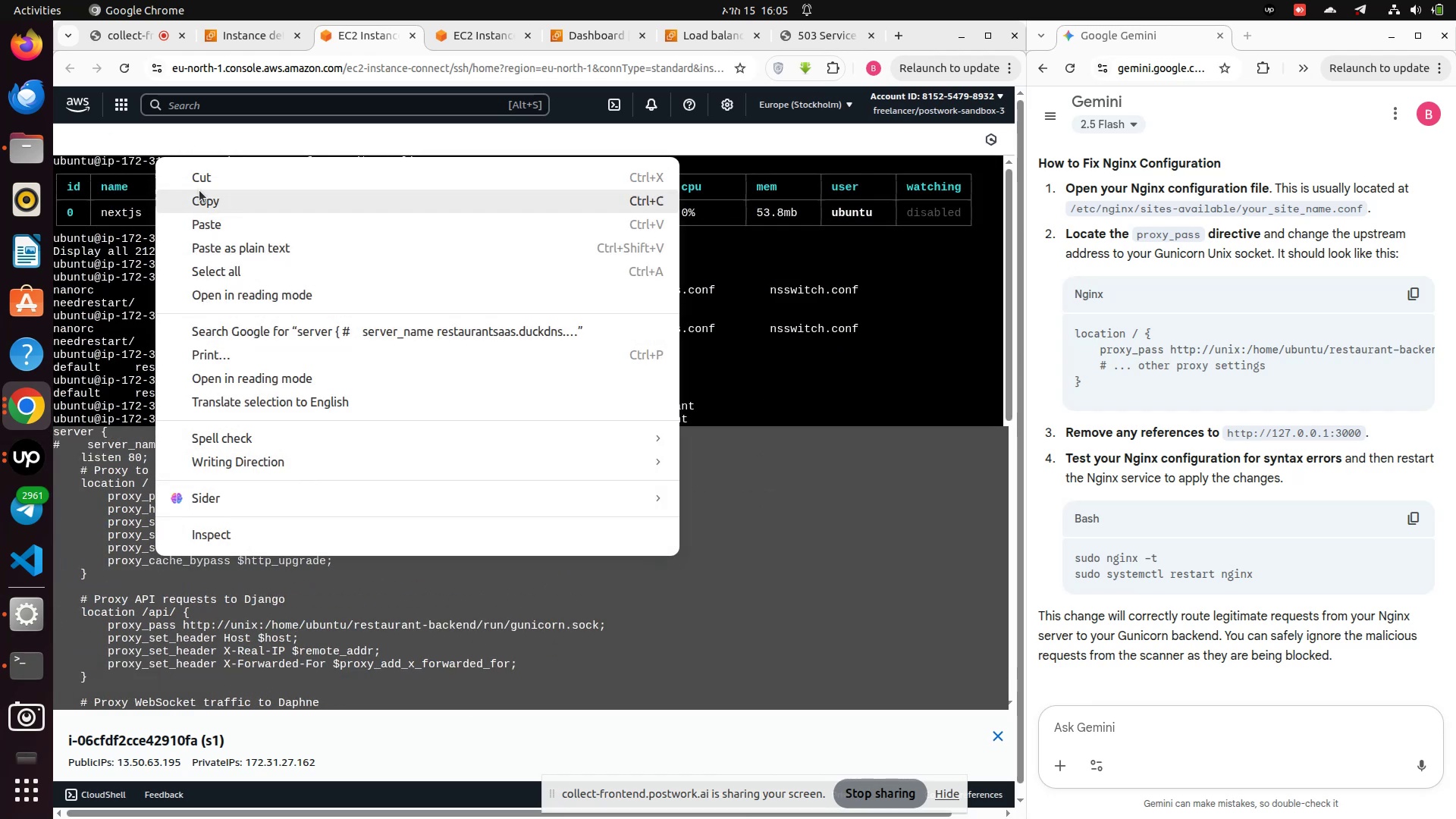 
left_click([204, 199])
 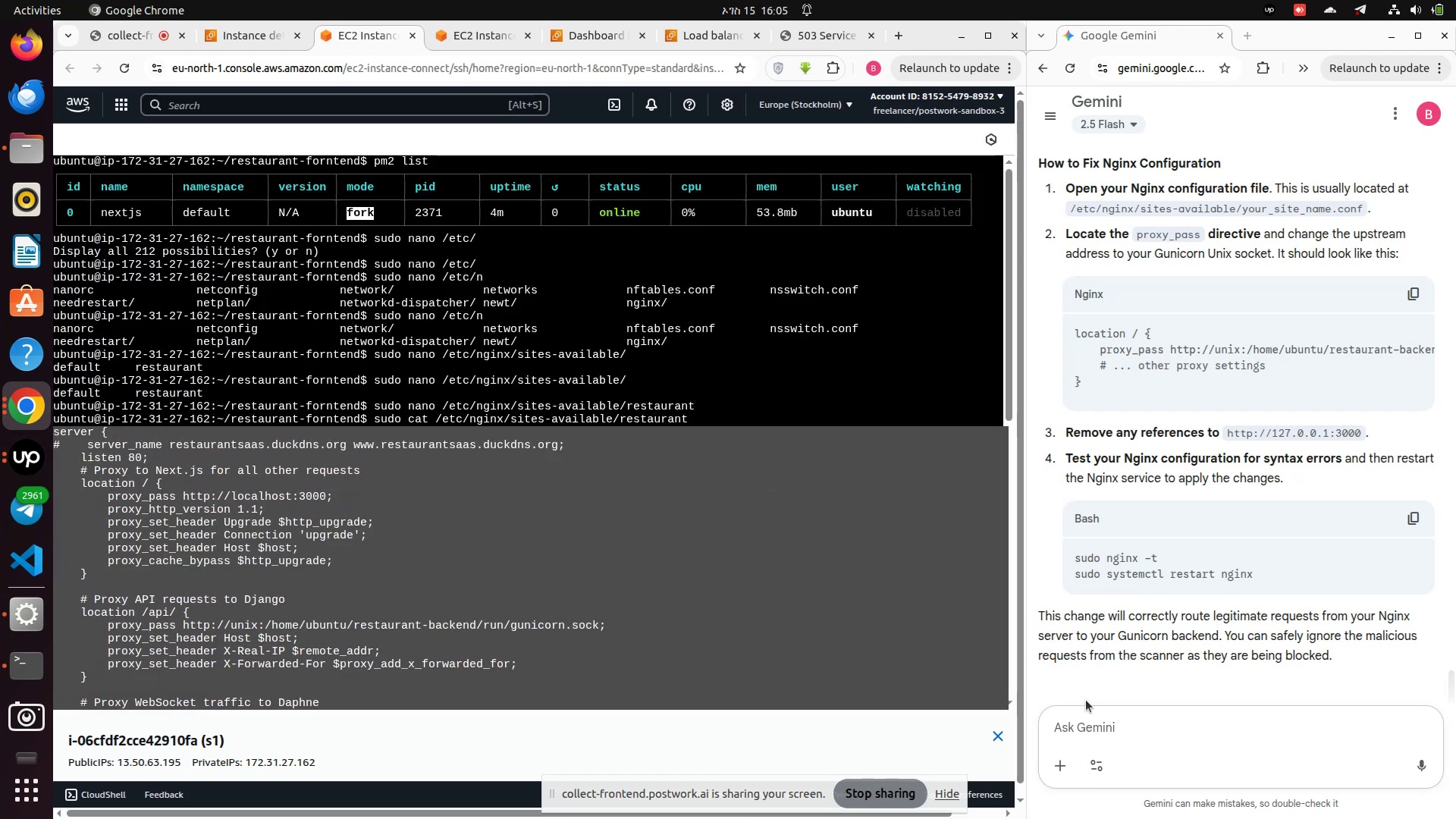 
left_click([1090, 724])
 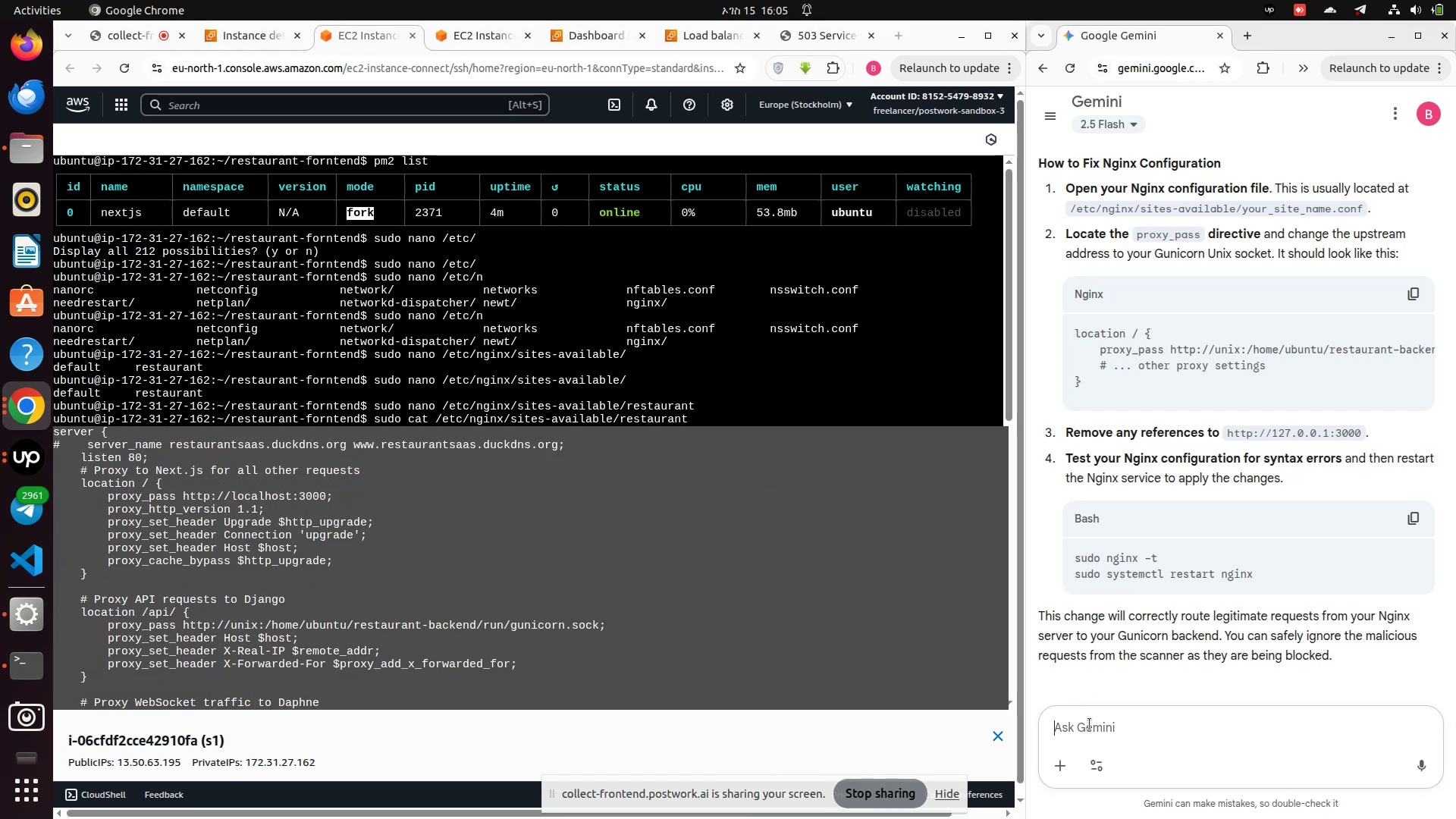 
key(Control+V)
 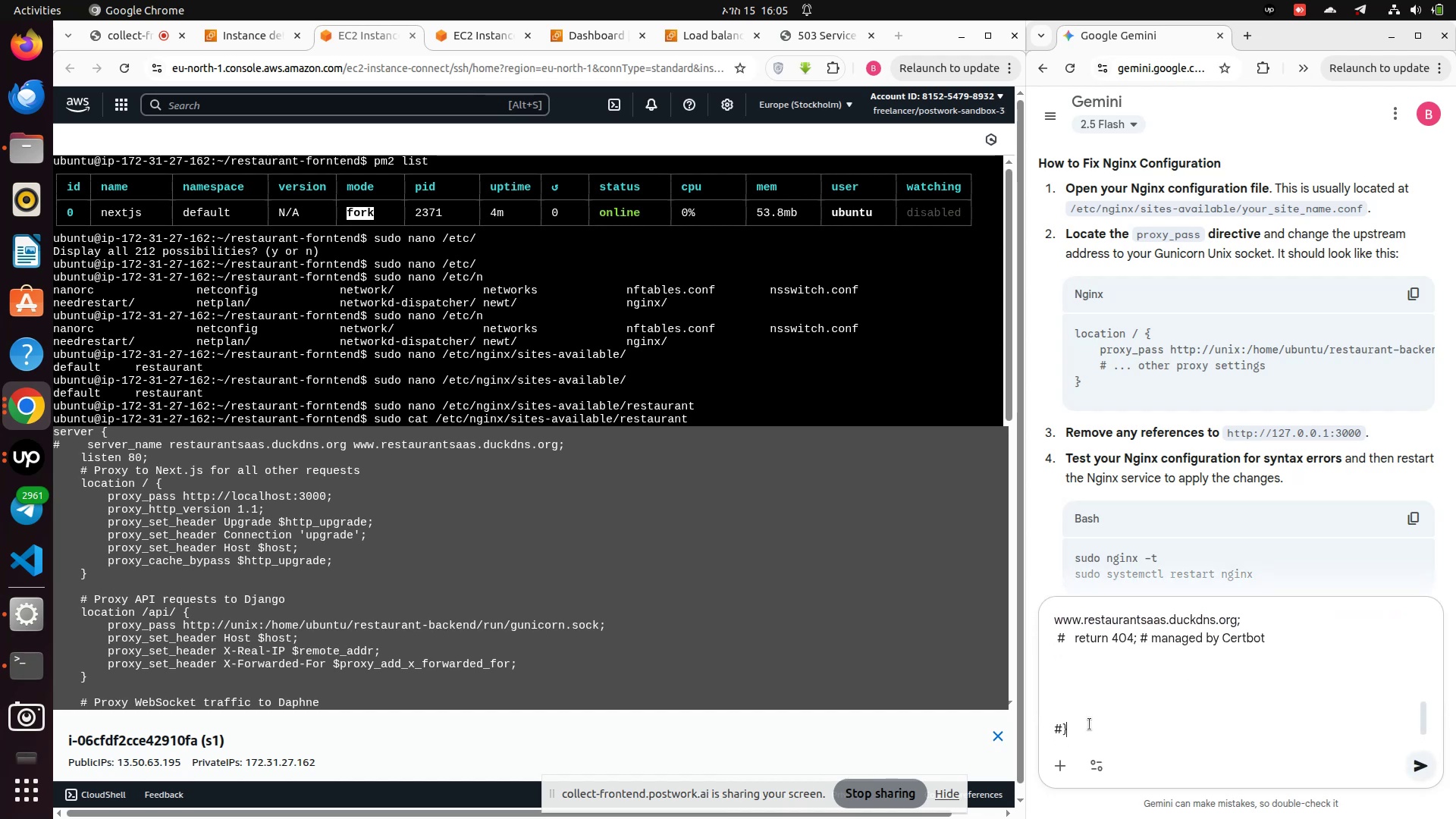 
key(Enter)
 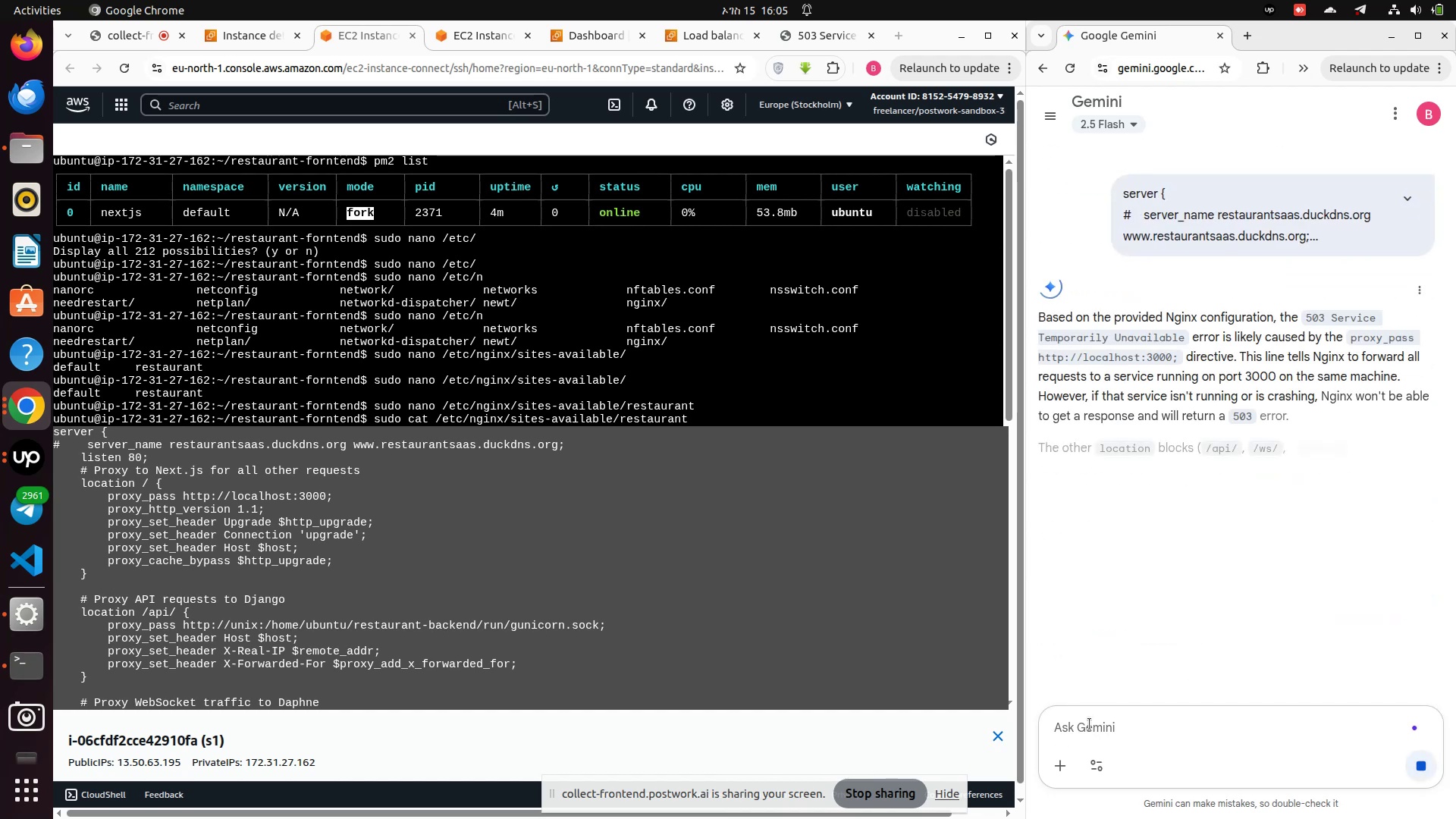 
wait(8.91)
 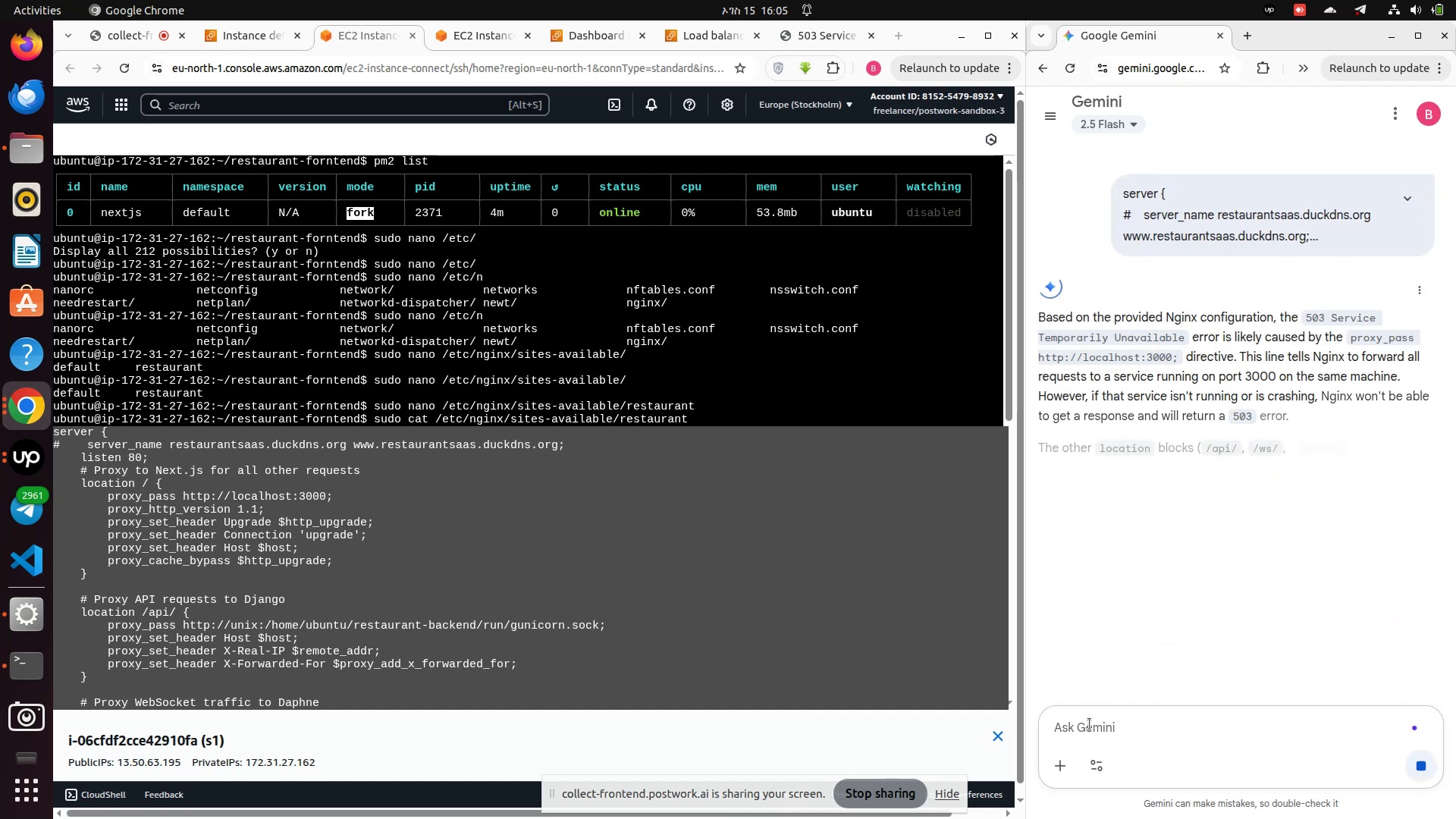 
scroll: coordinate [1132, 557], scroll_direction: down, amount: 4.0
 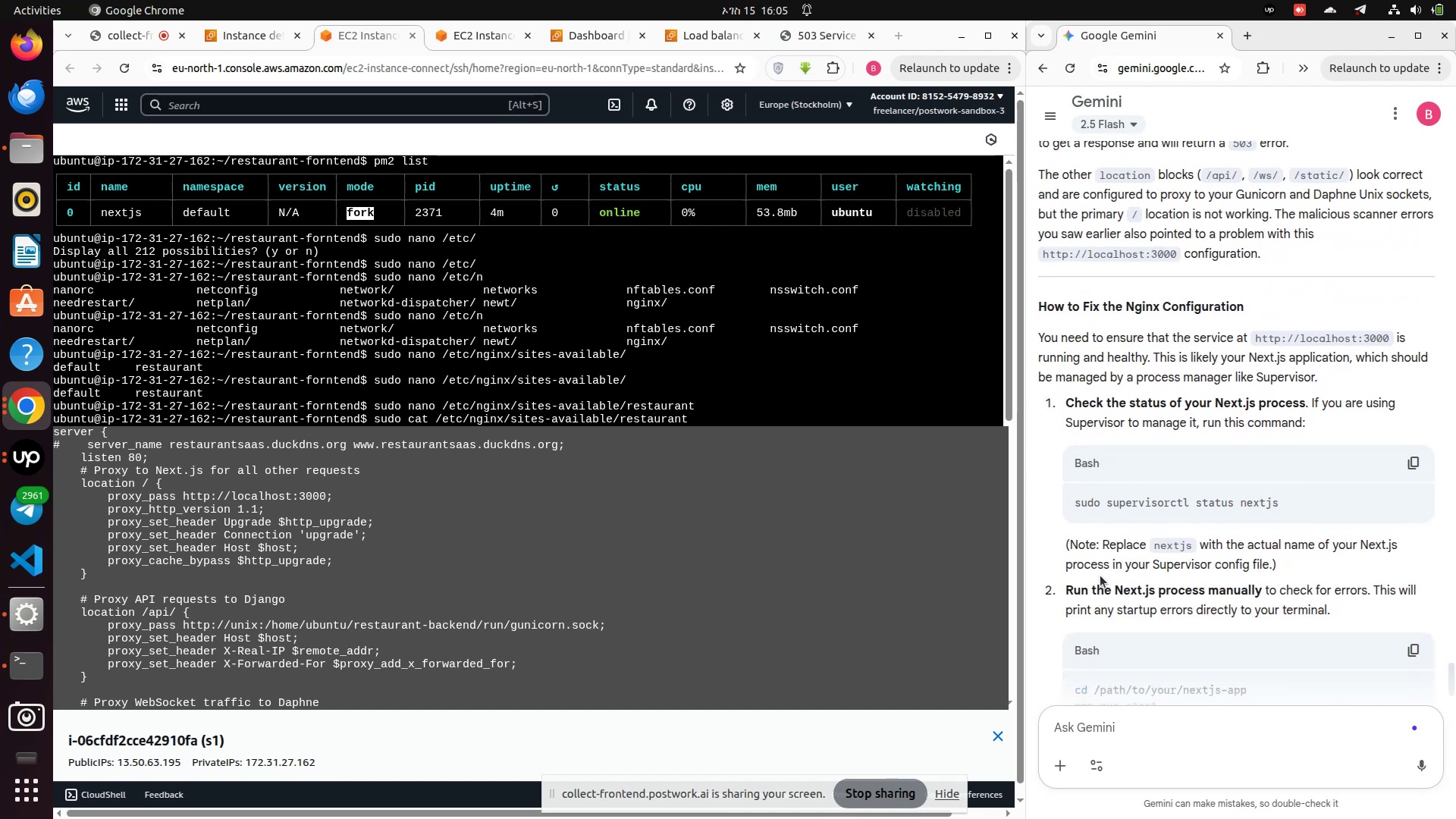 
wait(8.88)
 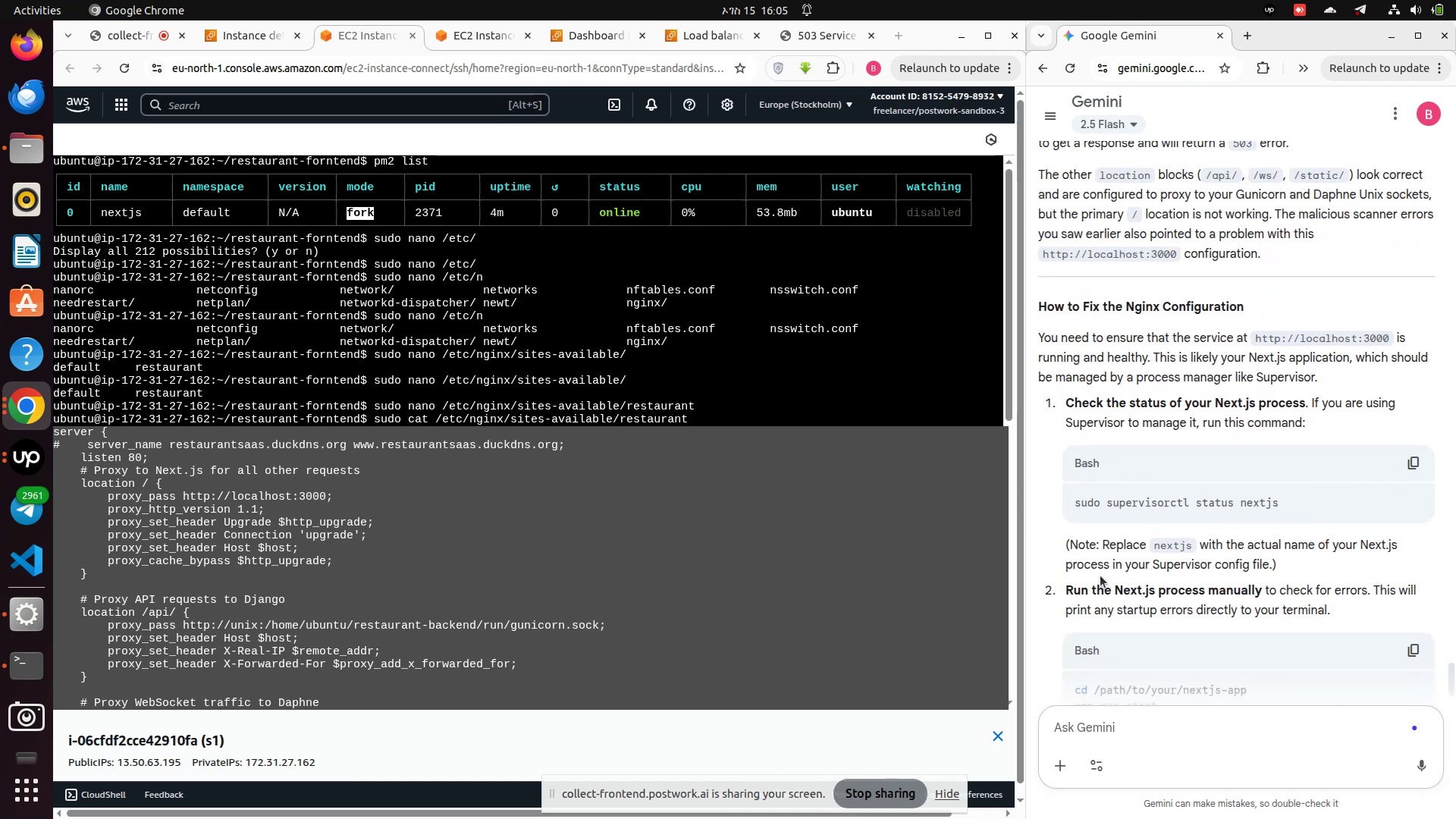 
scroll: coordinate [1200, 482], scroll_direction: up, amount: 2.0
 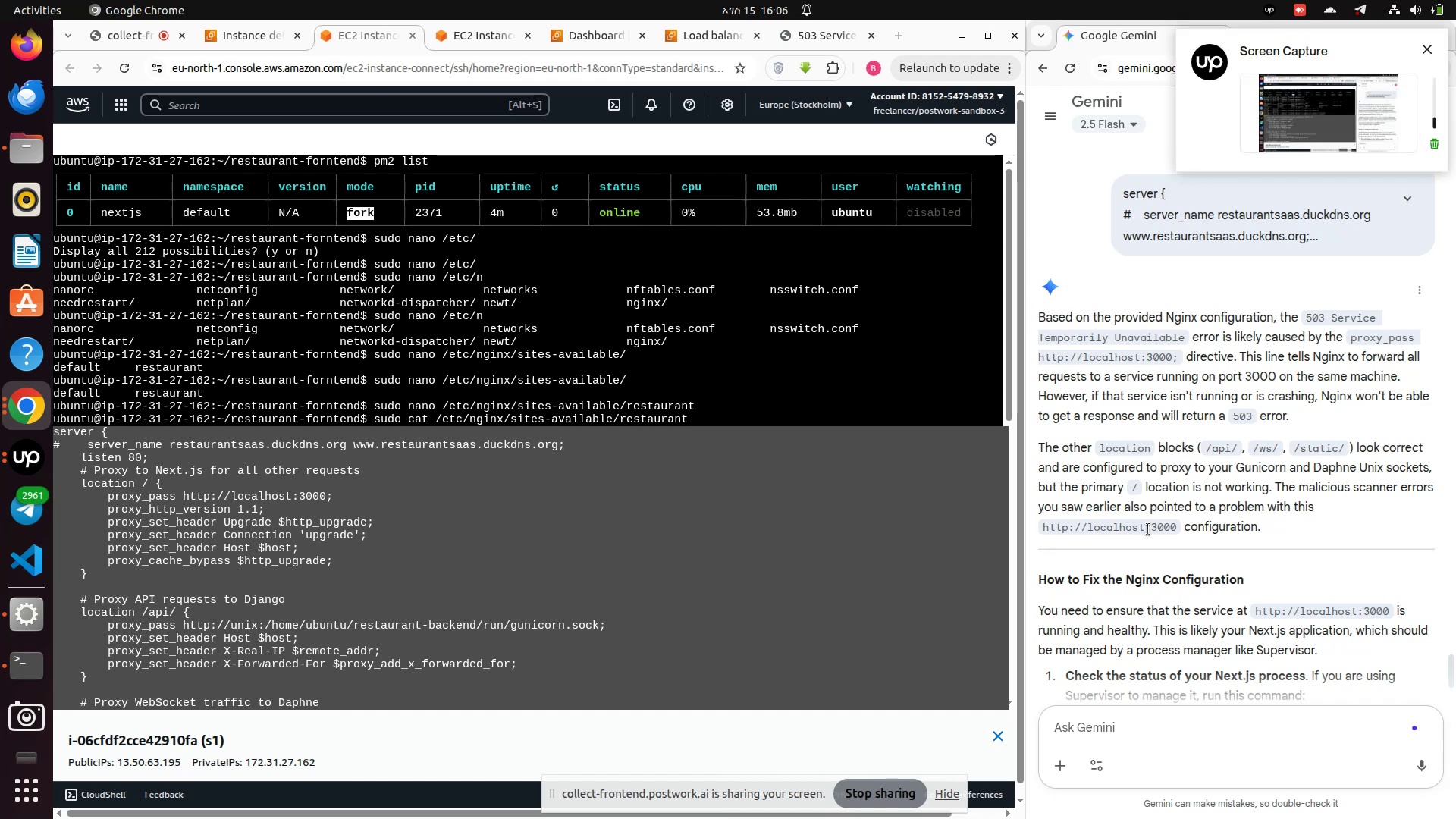 
wait(38.68)
 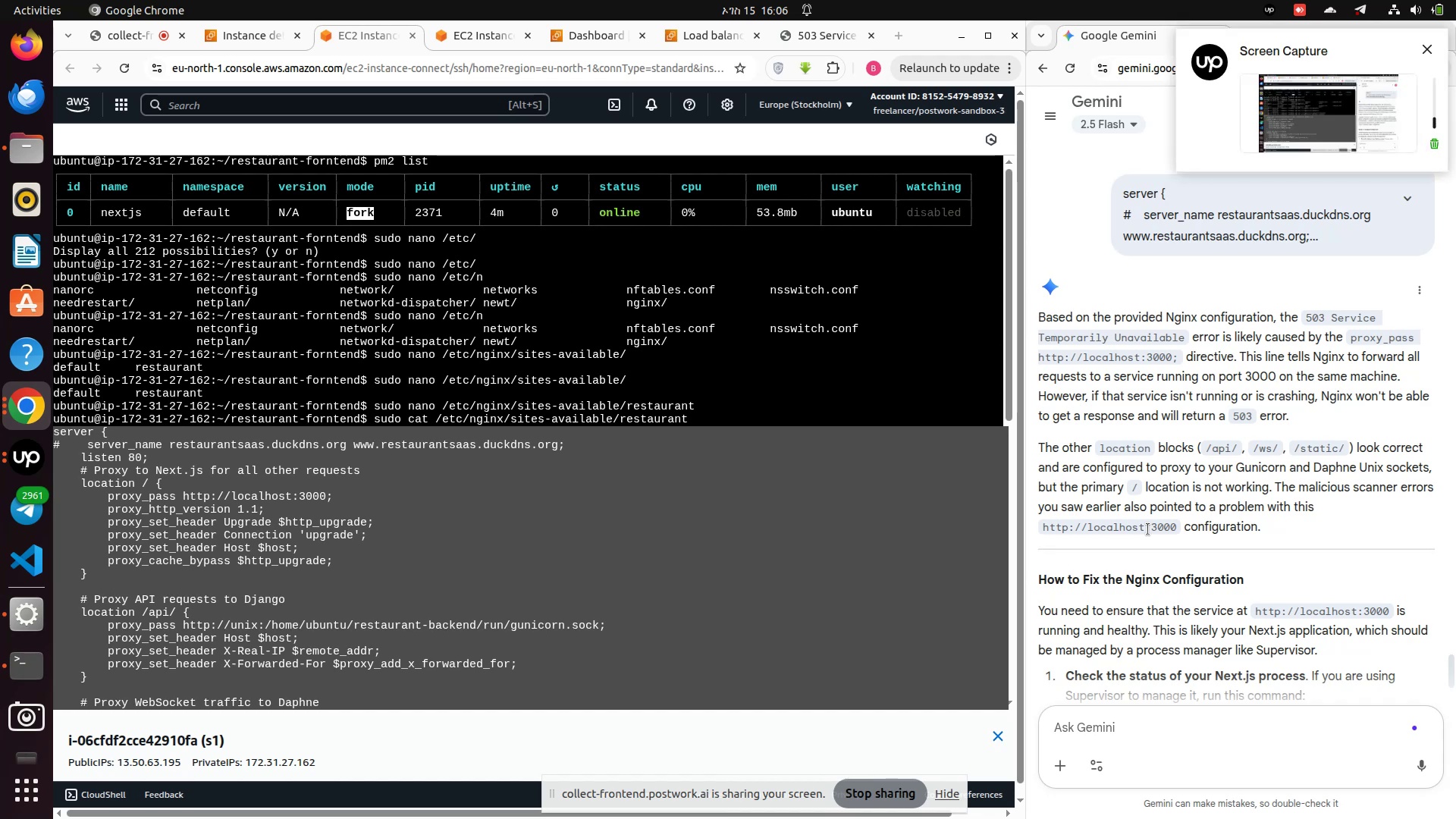 
scroll: coordinate [491, 694], scroll_direction: down, amount: 17.0
 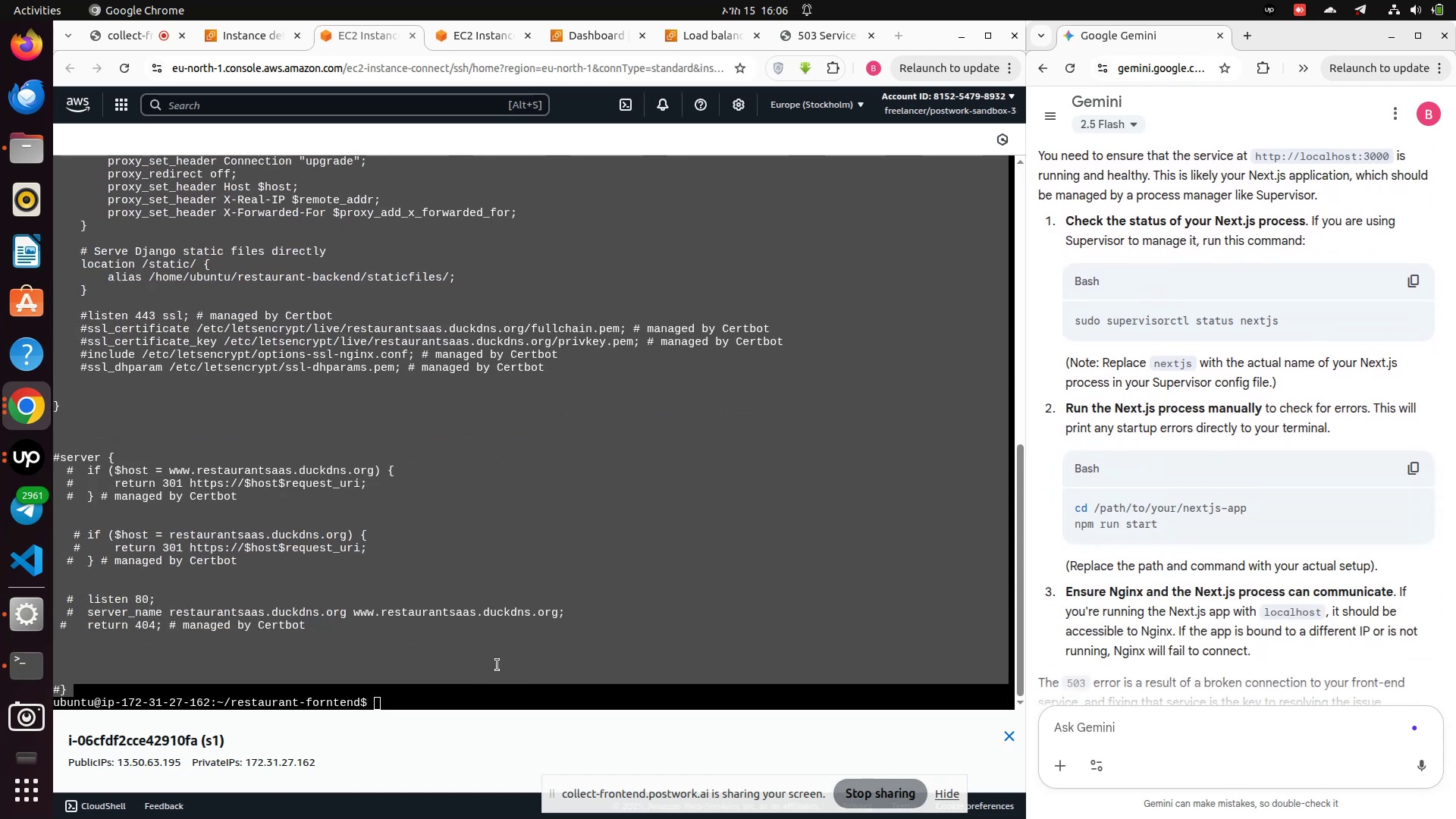 
left_click([497, 665])
 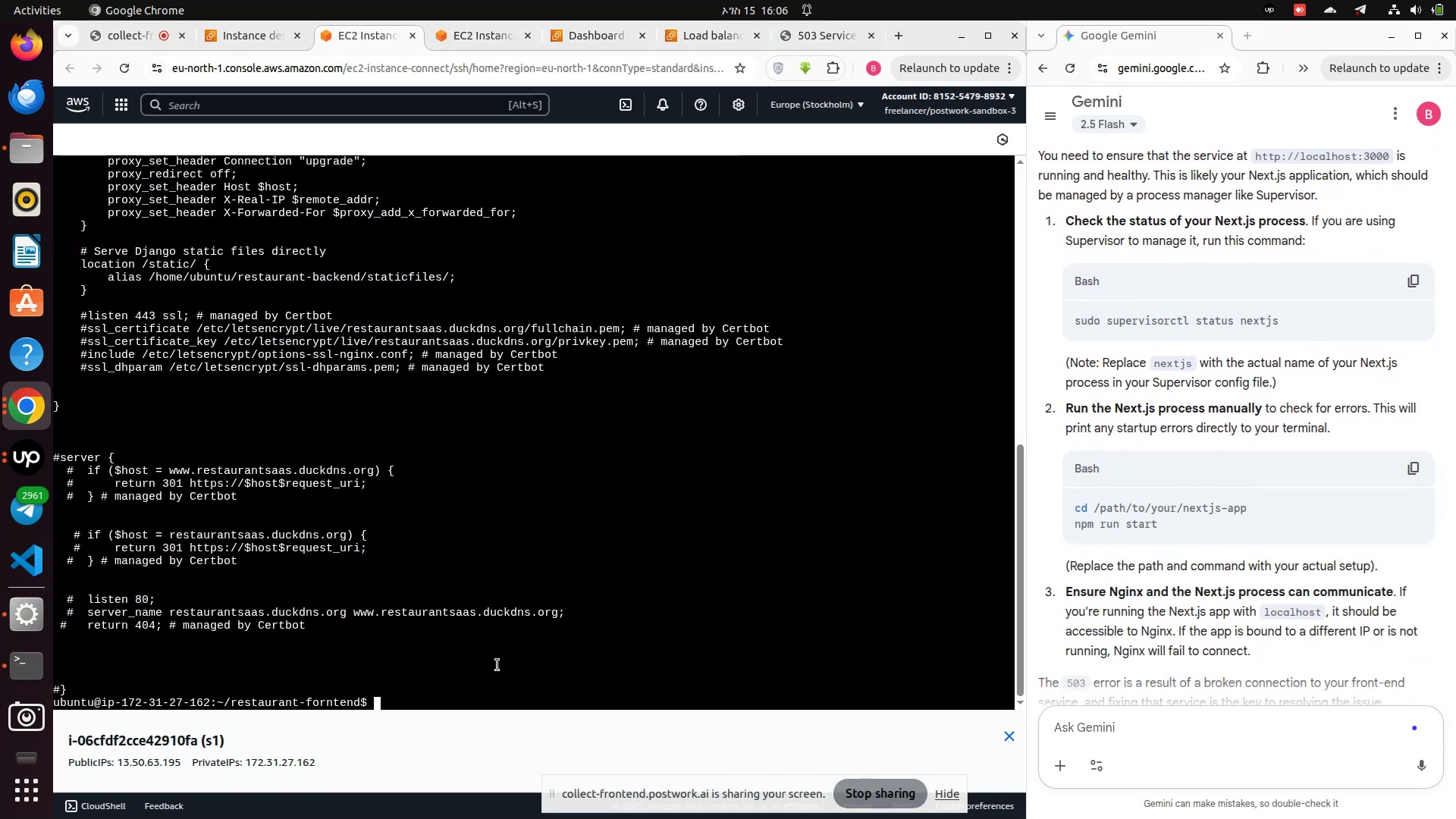 
type(pm )
key(Backspace)
type(2)
 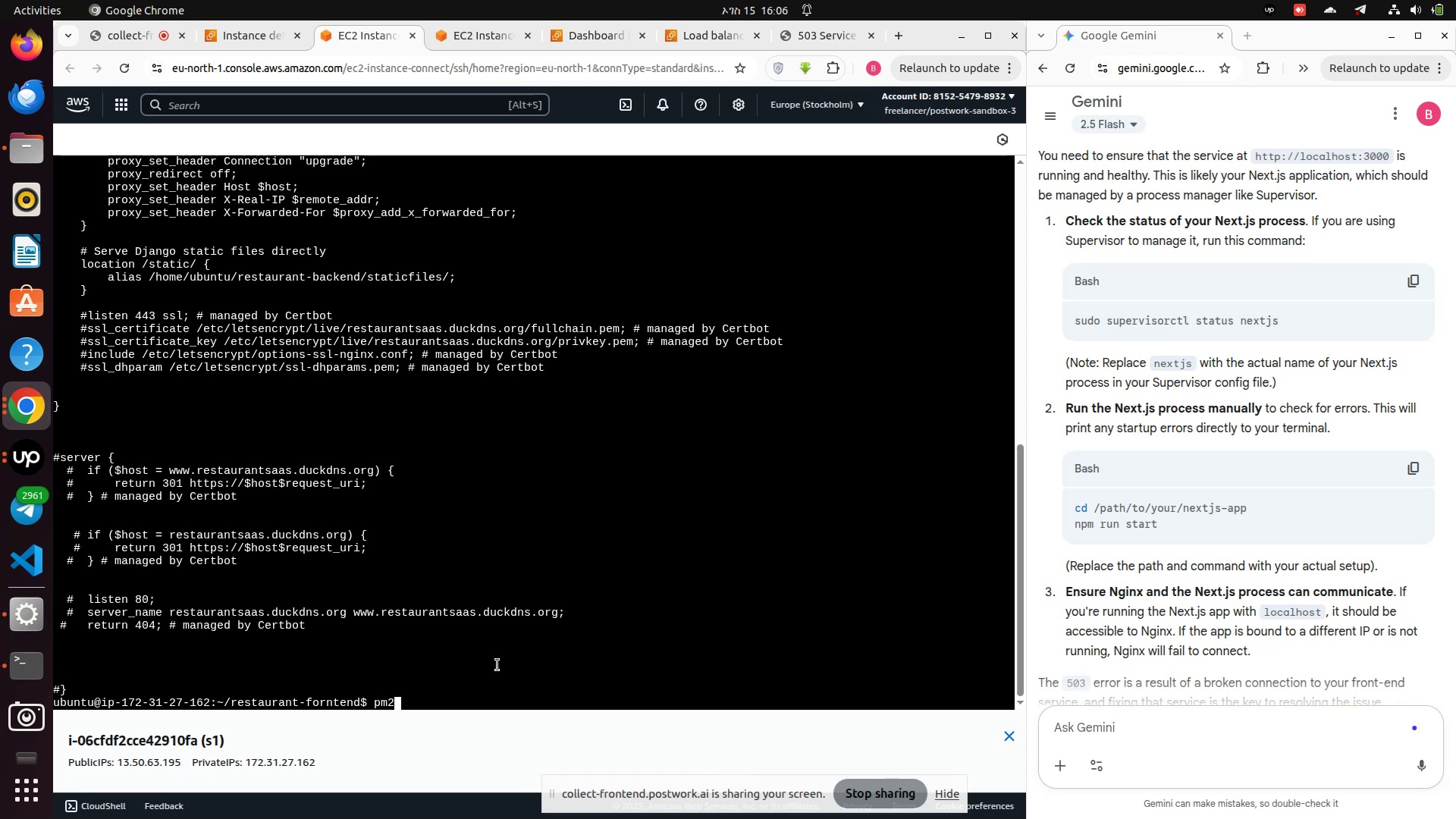 
type( status nextjs)
 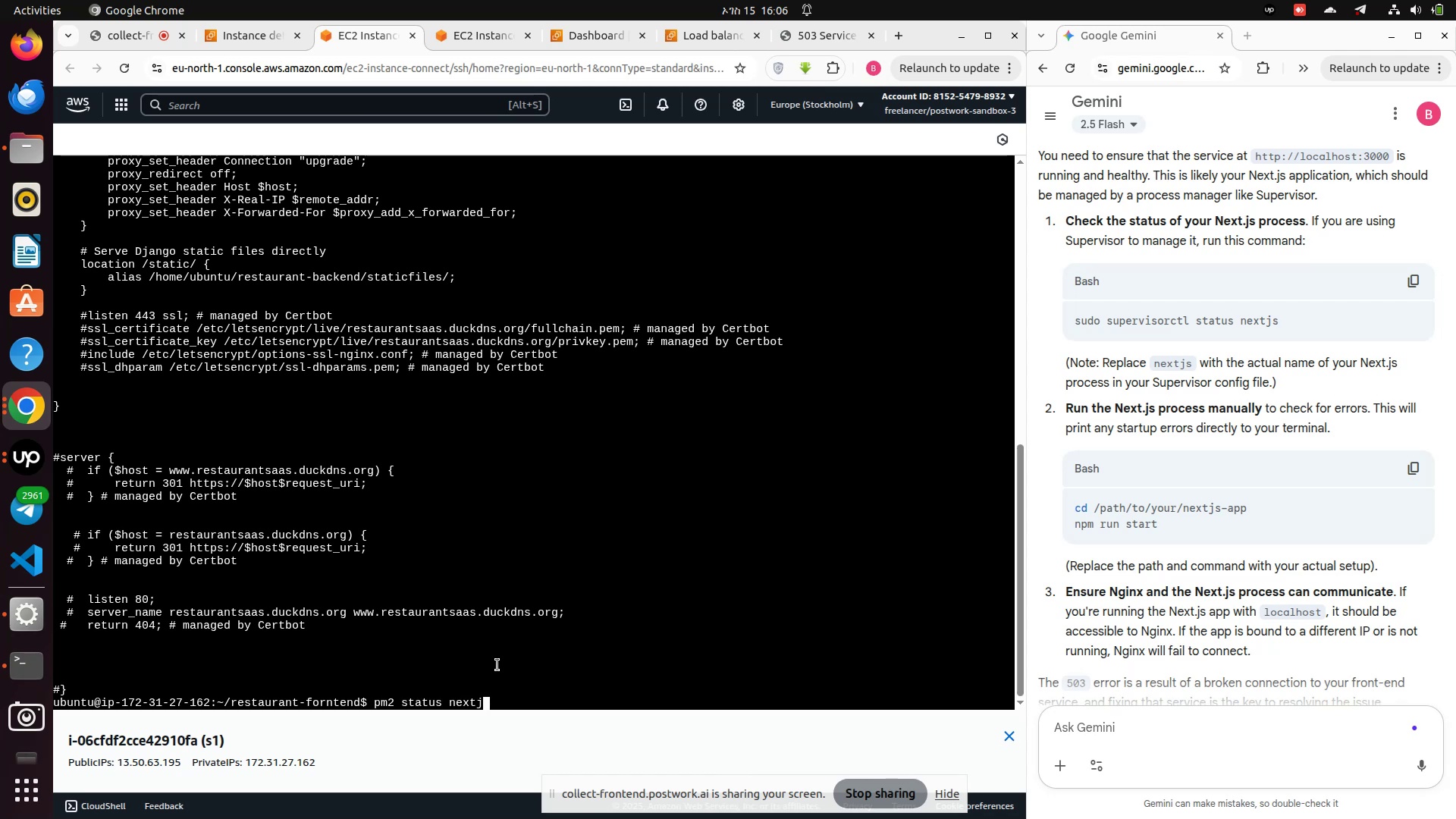 
key(Enter)
 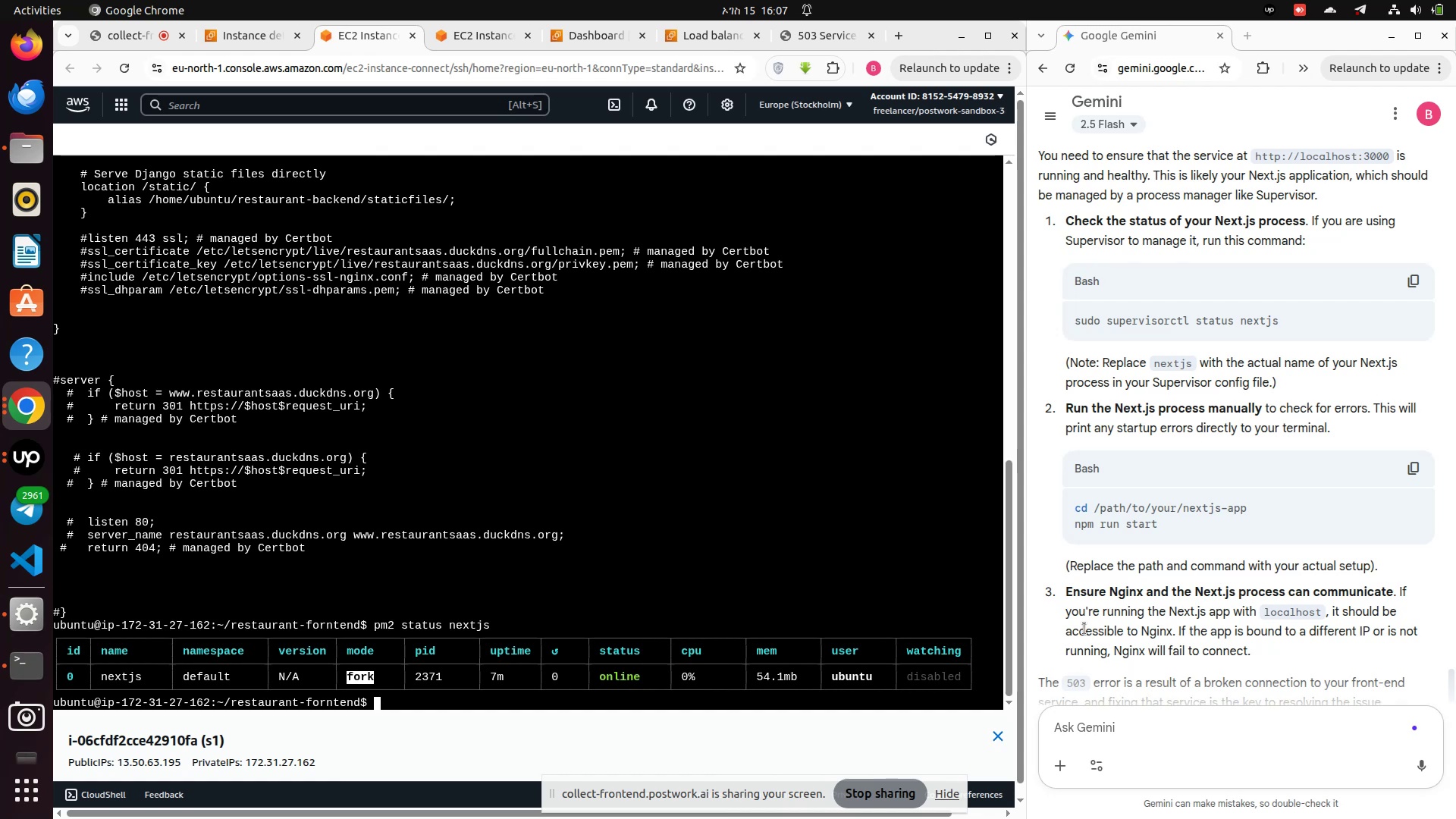 
wait(17.81)
 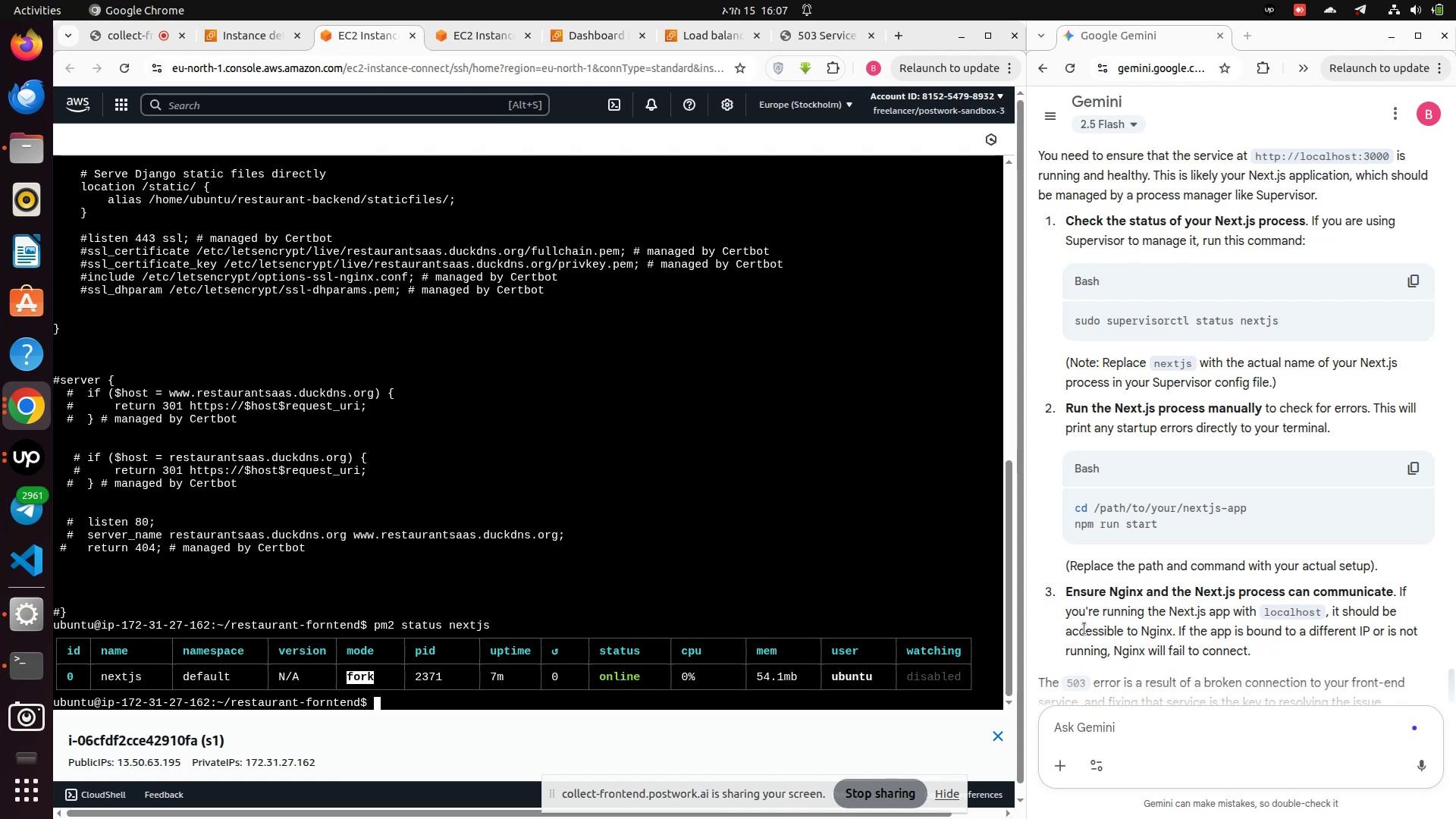 
type(npm run start)
 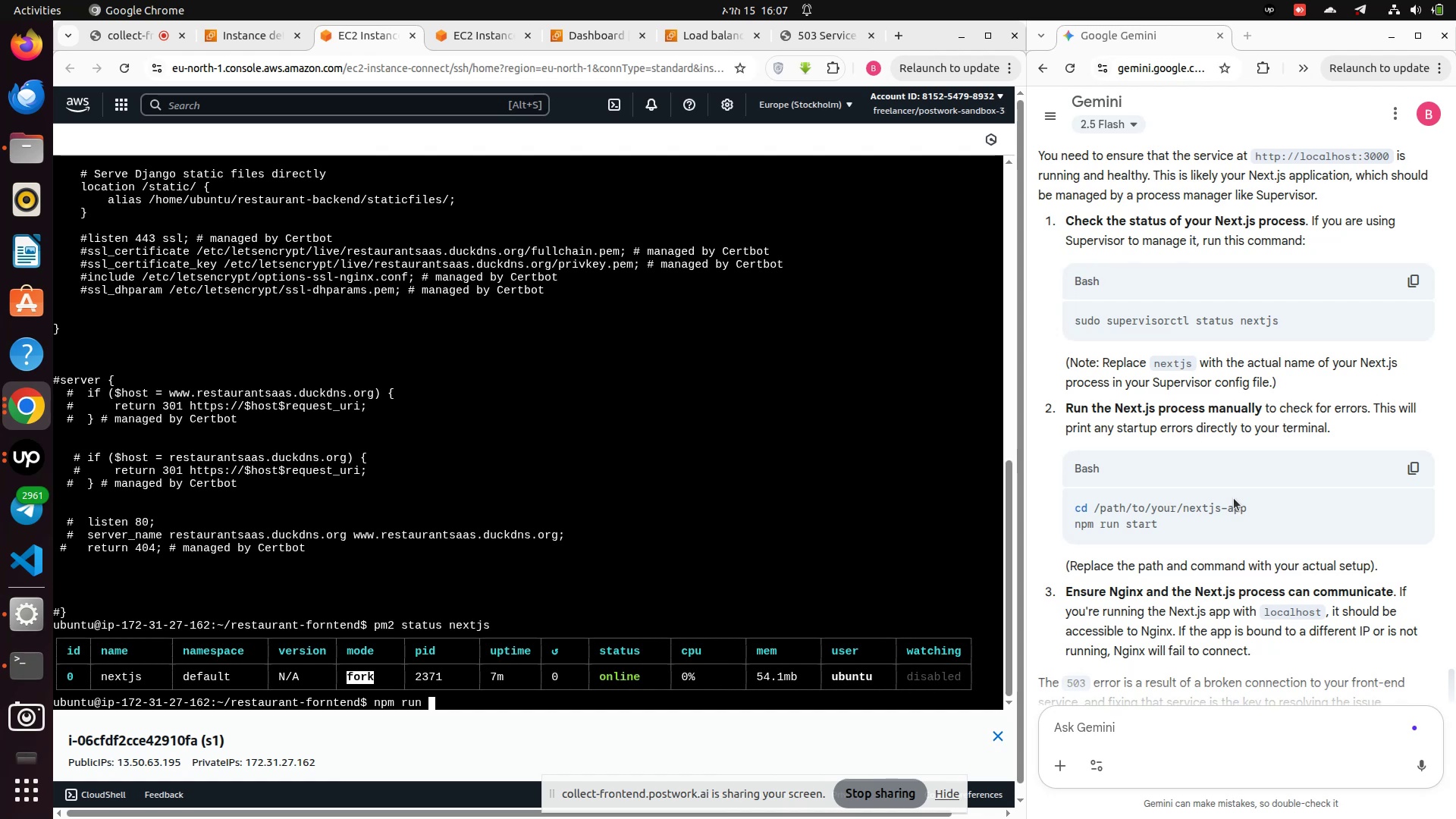 
key(Enter)
 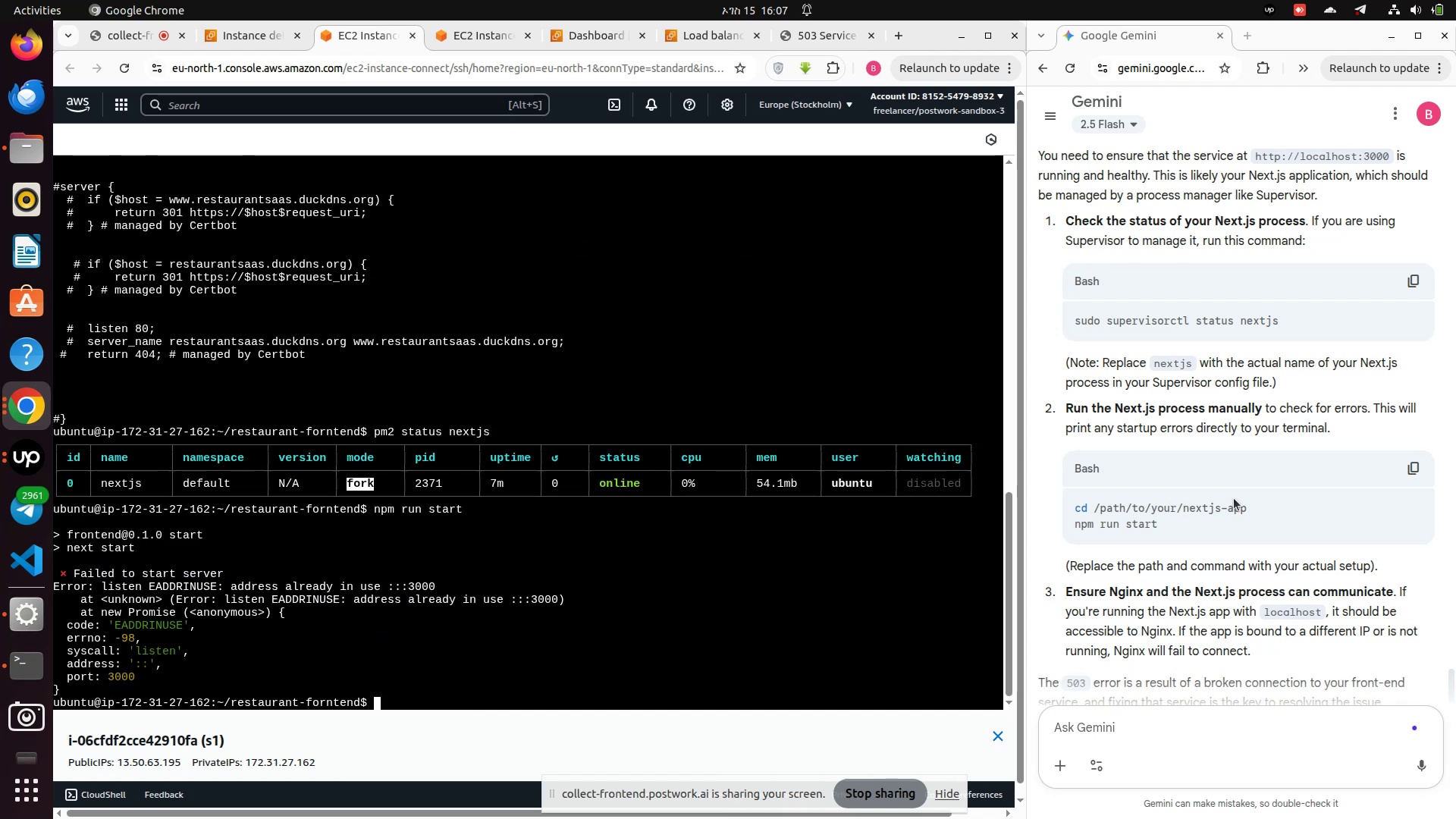 
wait(11.4)
 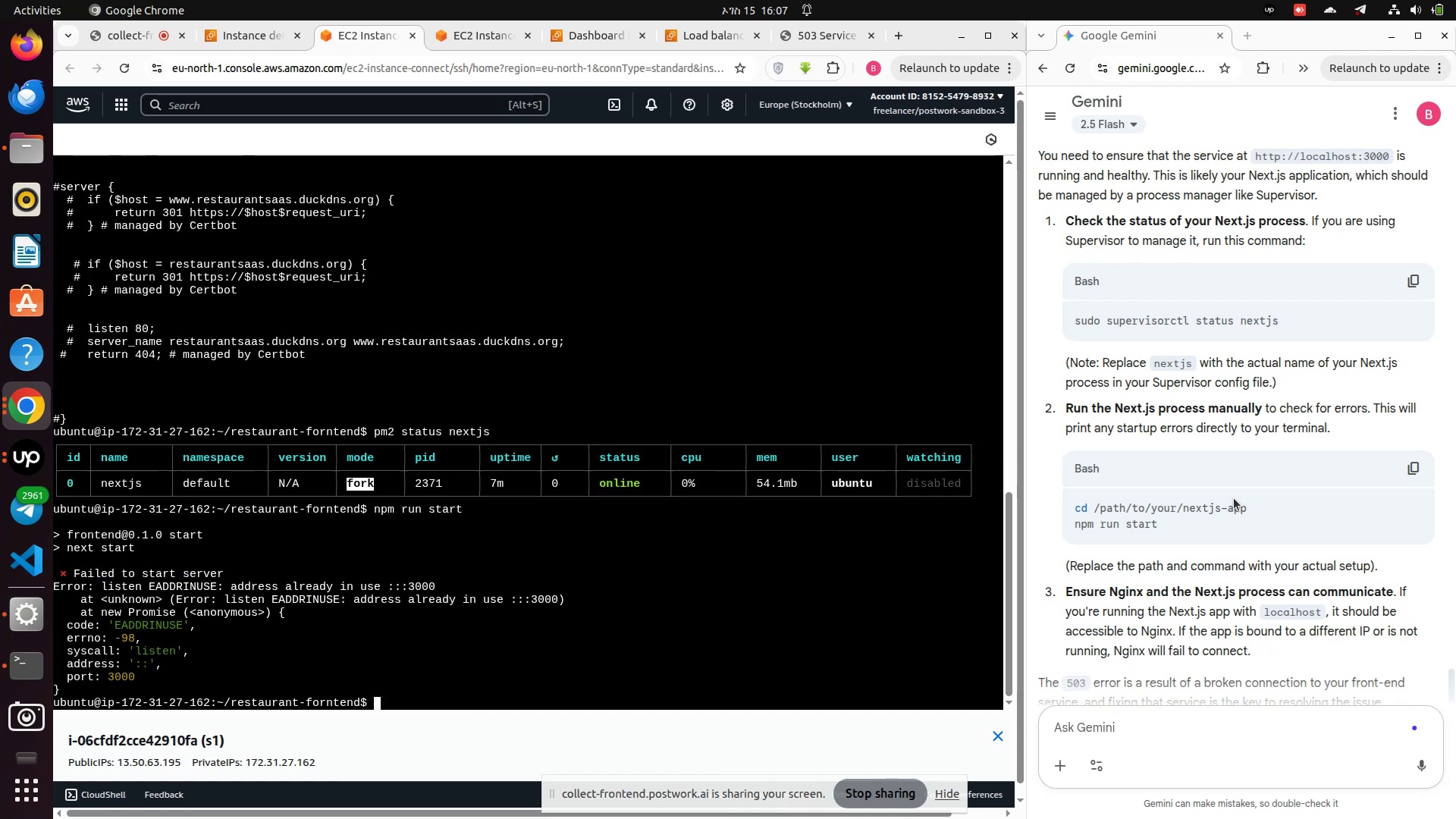 
scroll: coordinate [1295, 546], scroll_direction: down, amount: 4.0
 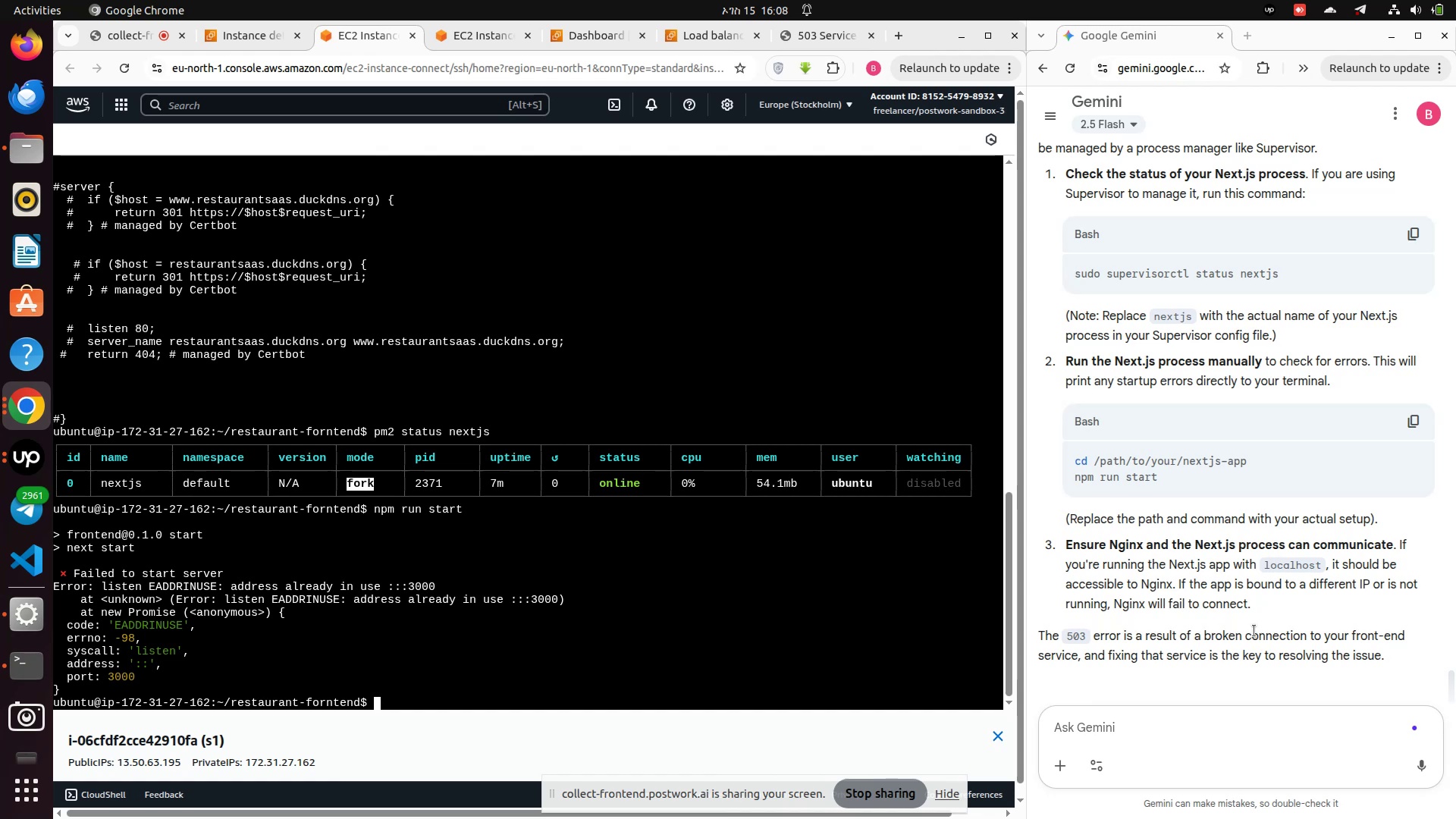 
wait(39.08)
 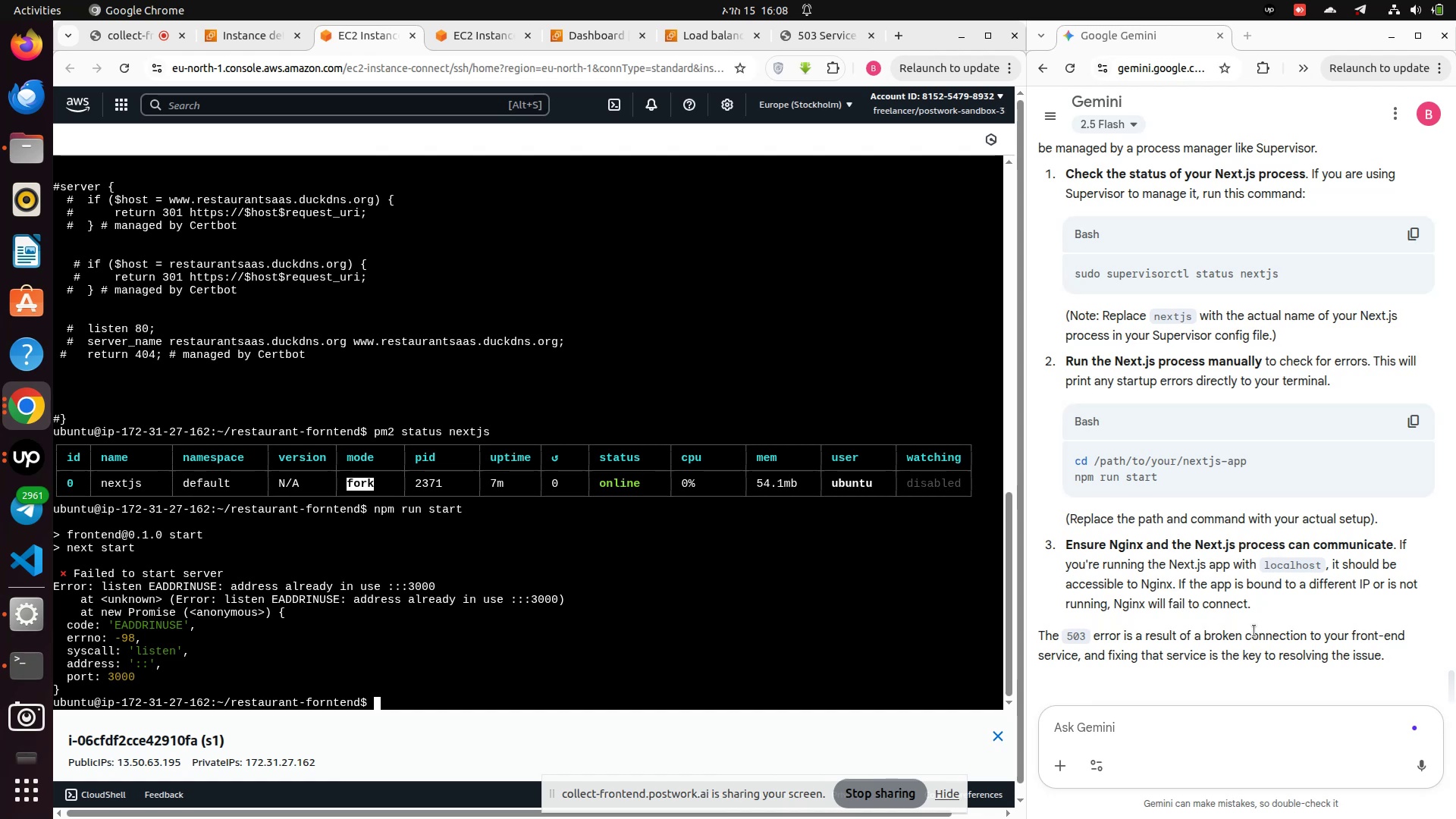 
left_click([1108, 725])
 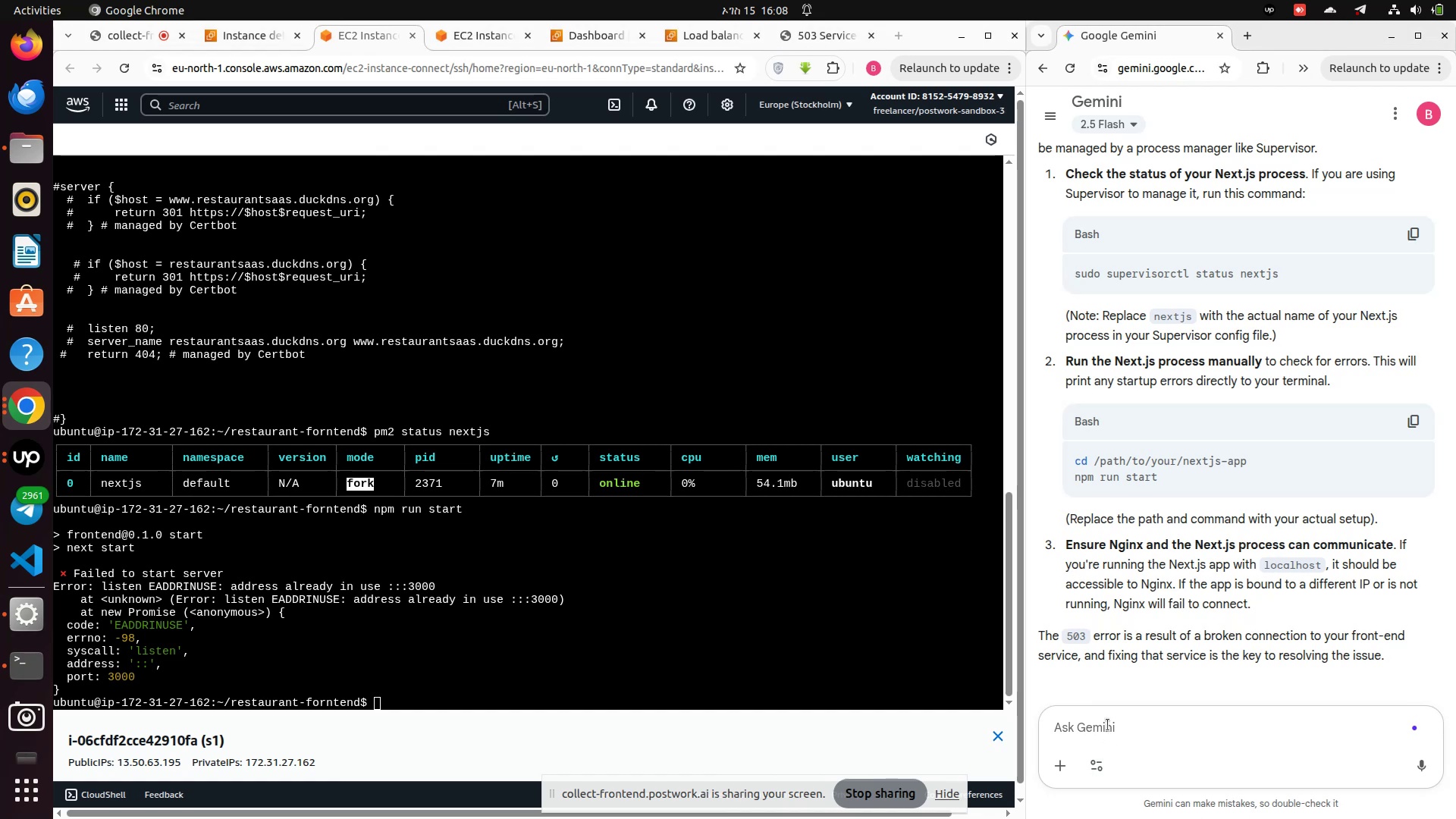 
type(i have to)
key(Backspace)
type(wo instance and loadbalance i run next js on both instances at port 3000)
 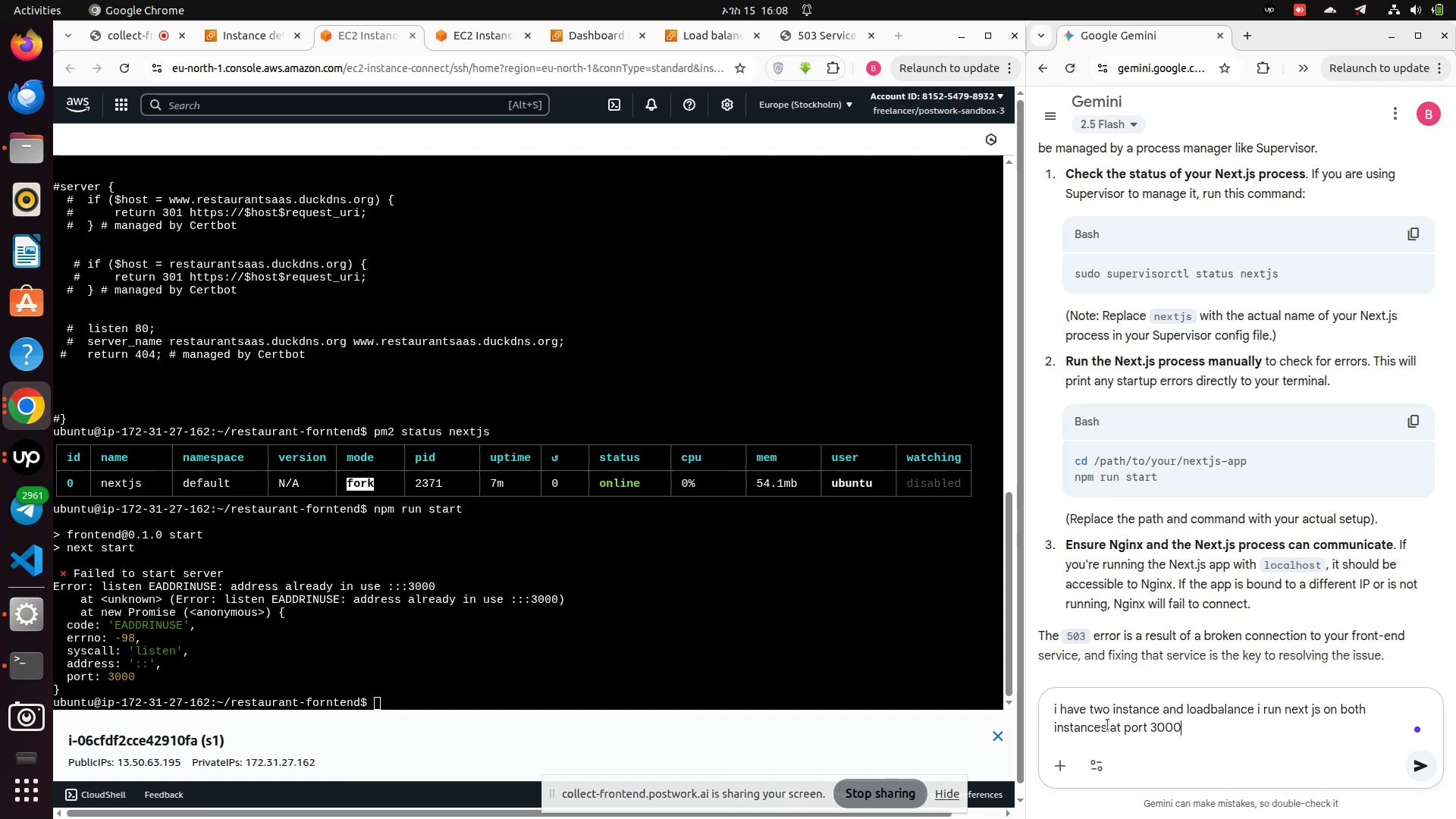 
key(Enter)
 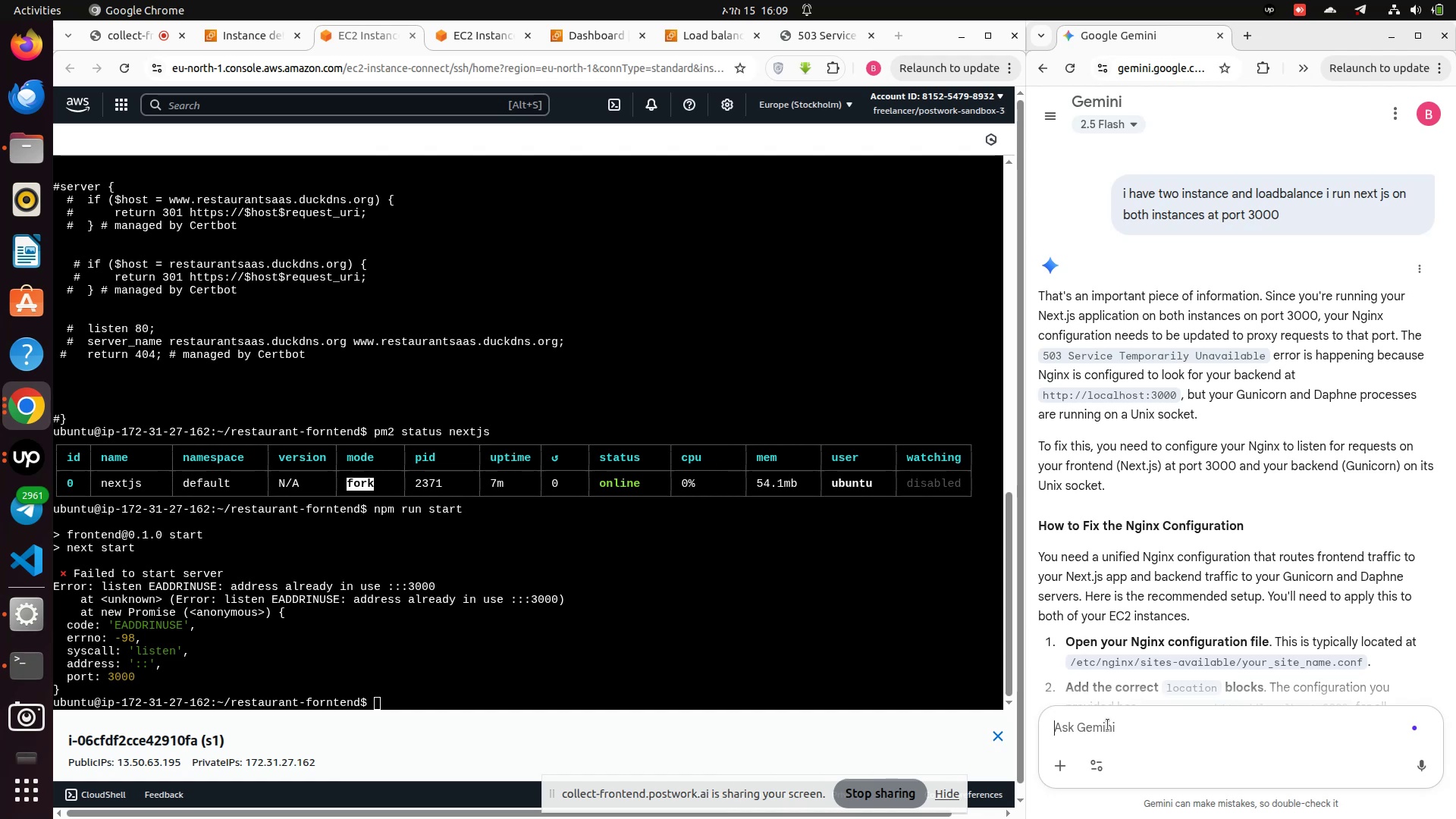 
wait(41.63)
 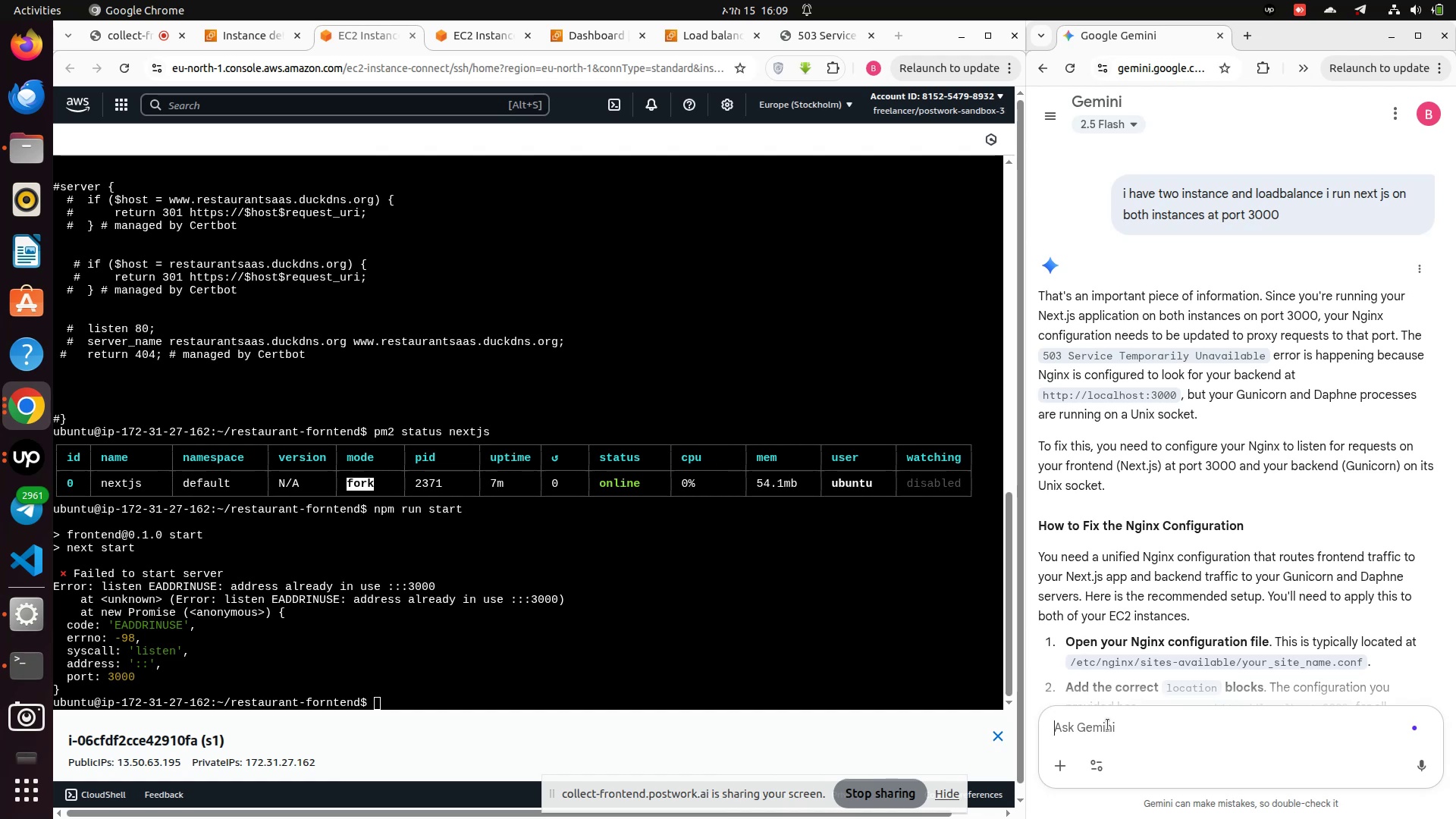 
scroll: coordinate [1112, 586], scroll_direction: down, amount: 5.0
 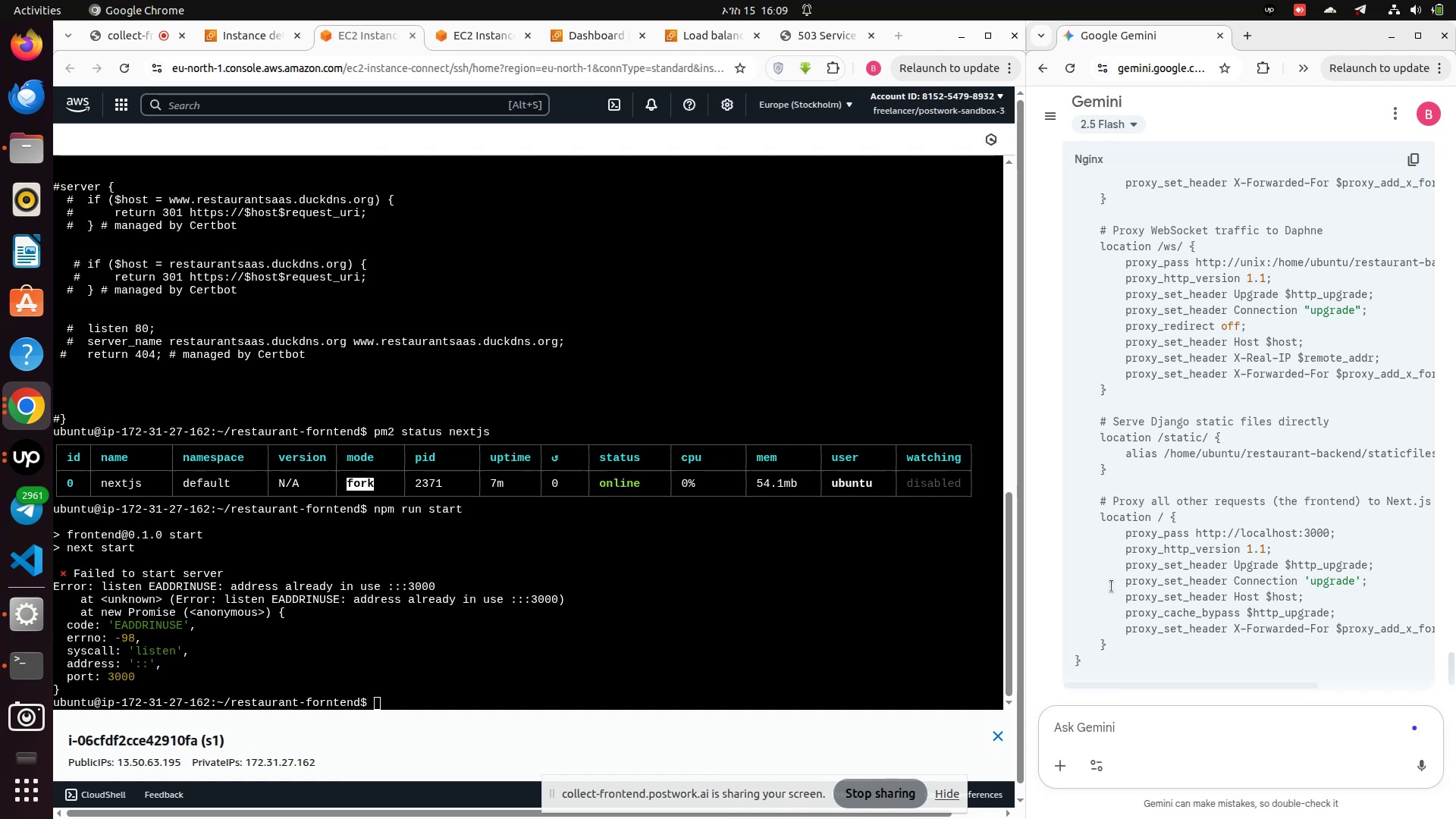 
wait(6.07)
 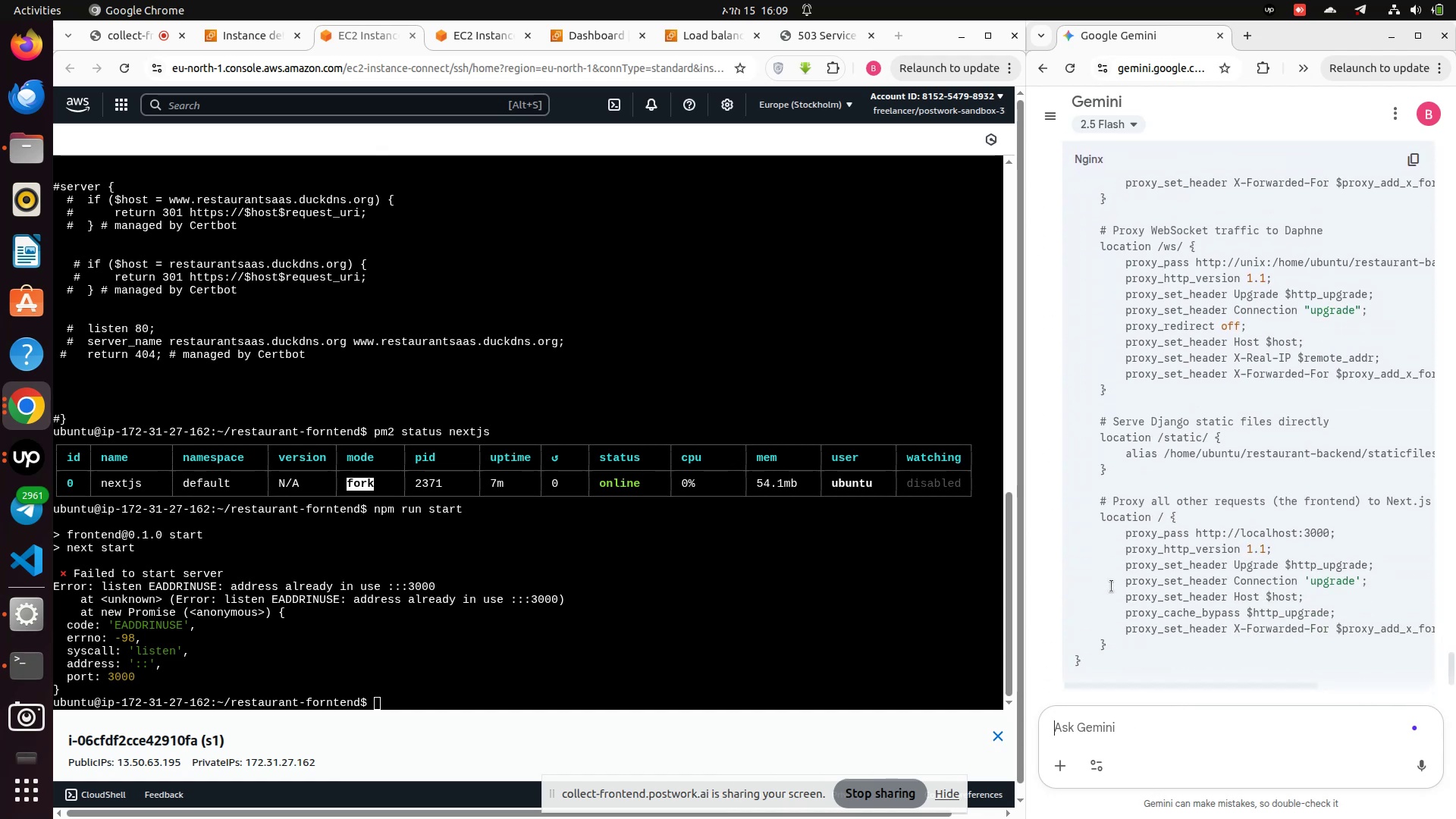 
scroll: coordinate [1112, 586], scroll_direction: down, amount: 1.0
 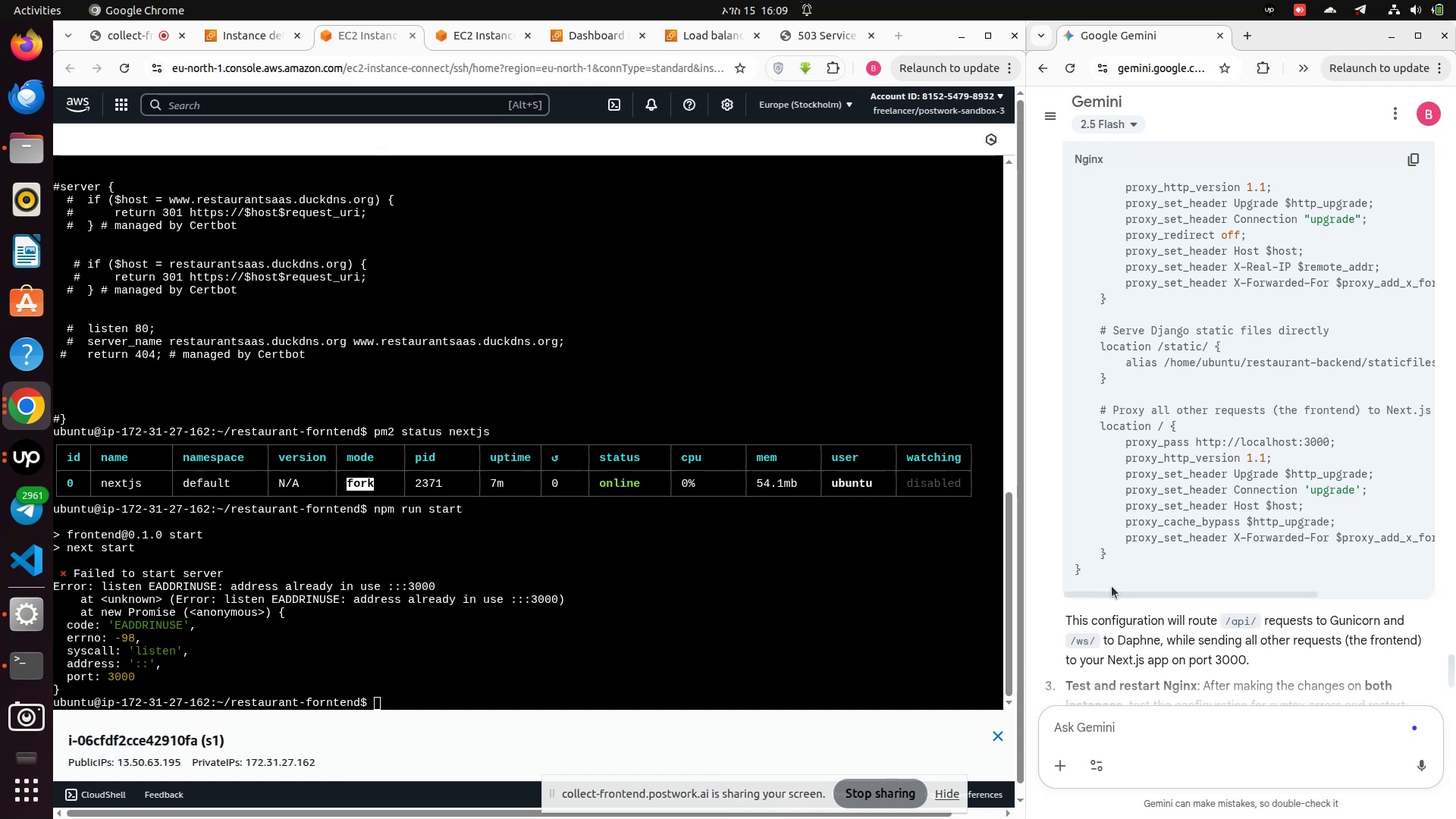 
scroll: coordinate [1112, 586], scroll_direction: up, amount: 1.0
 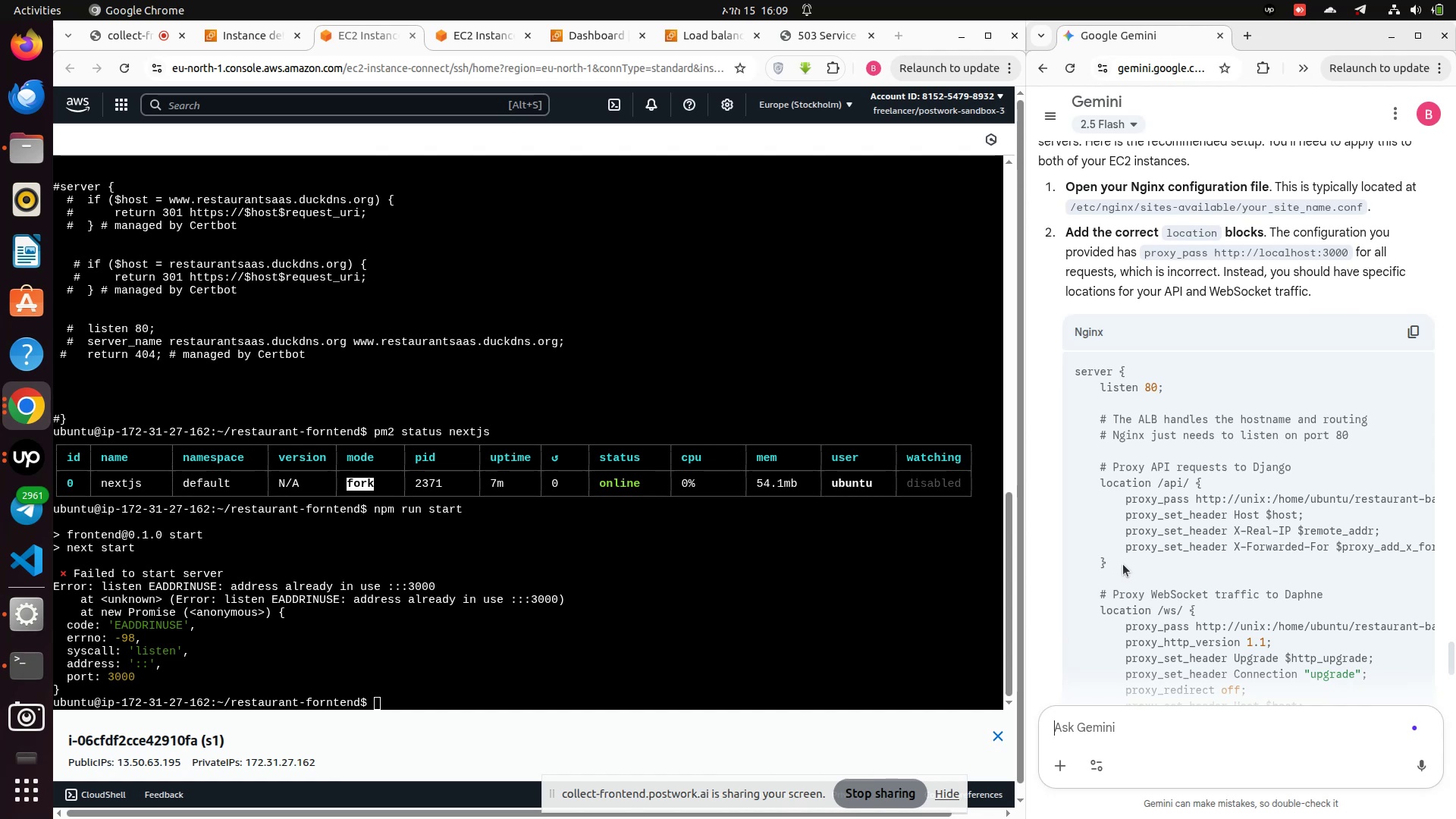 
wait(7.3)
 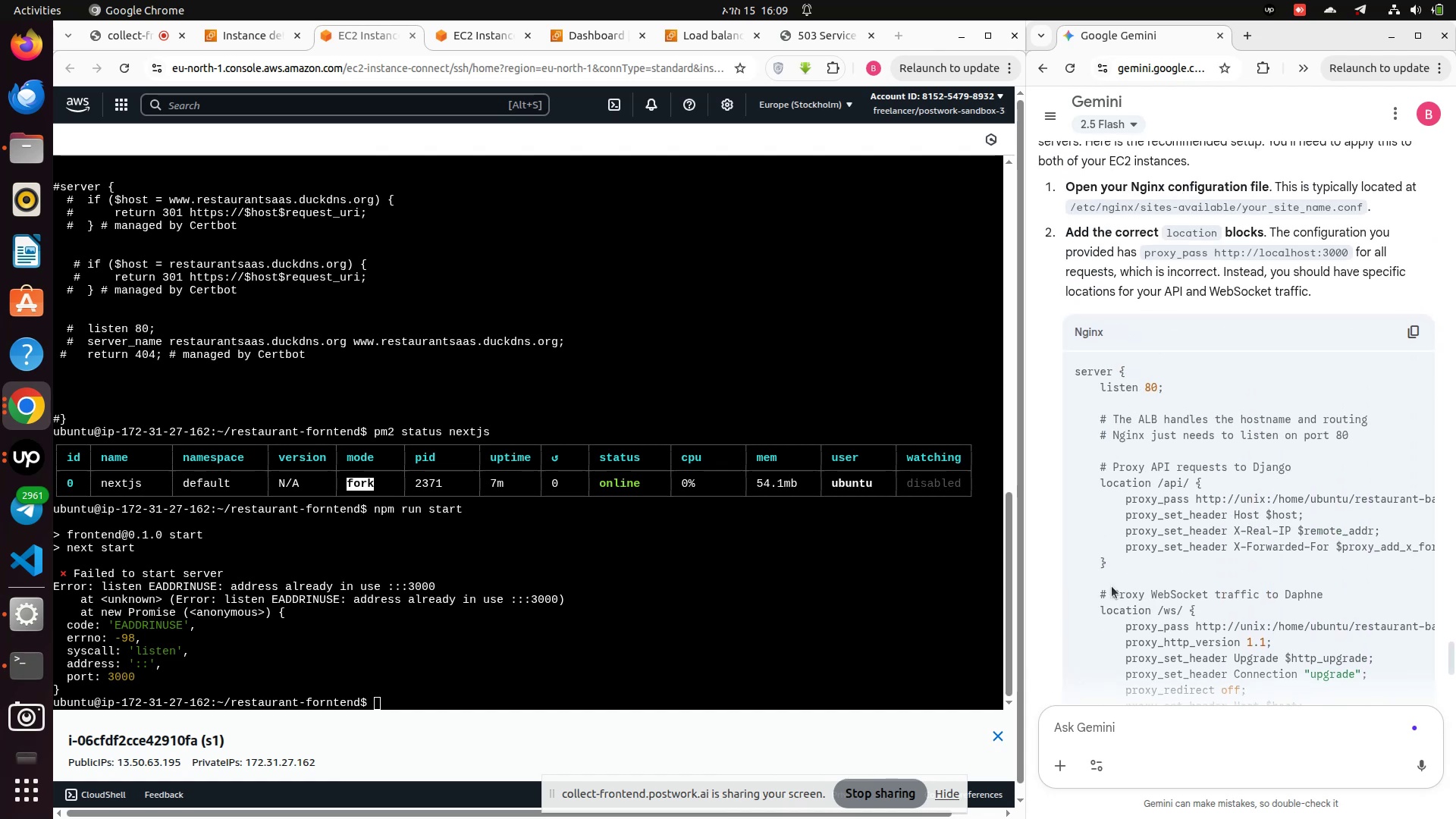 
scroll: coordinate [1130, 550], scroll_direction: down, amount: 7.0
 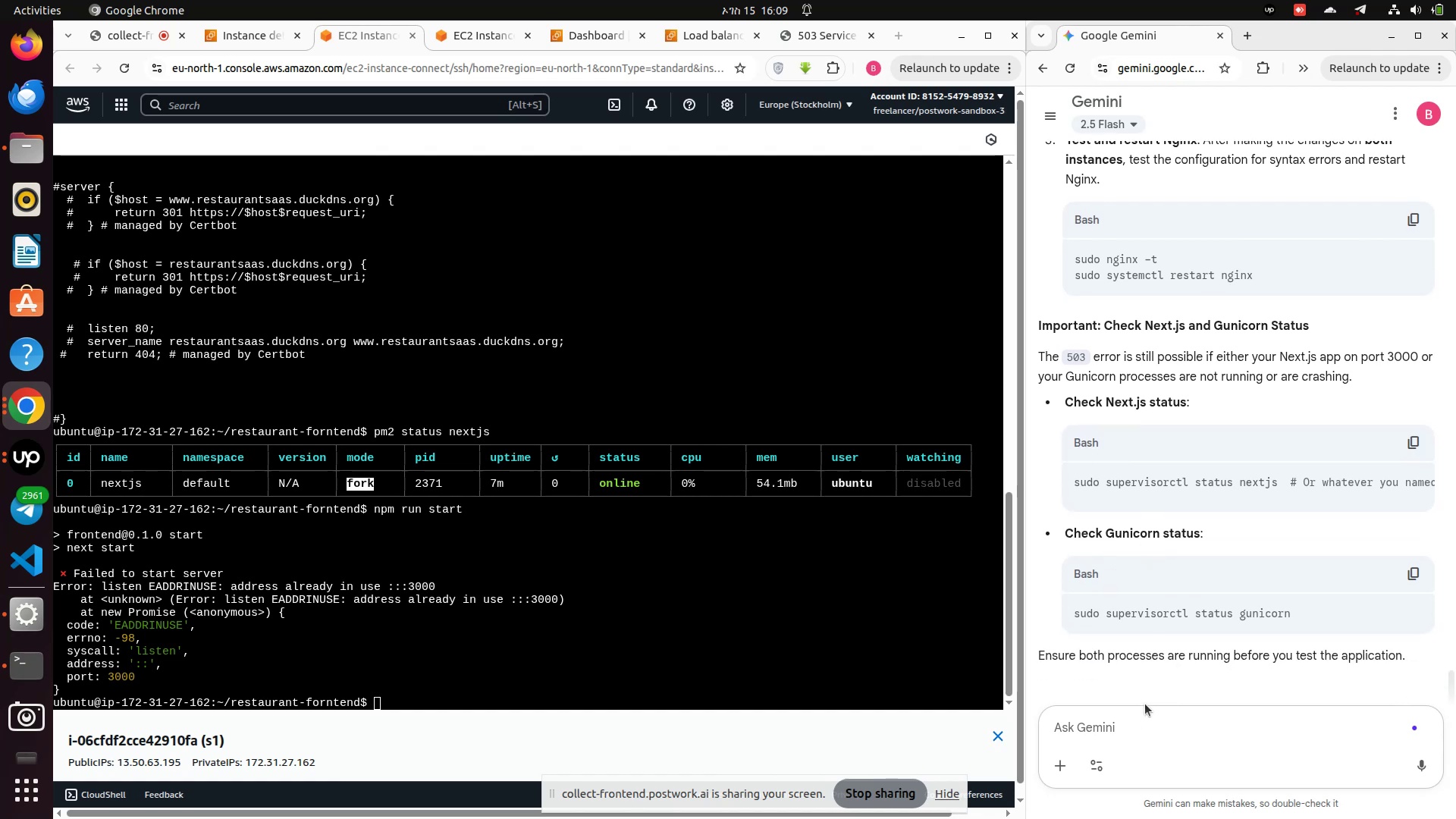 
type(i use pm2 for nect)
key(Backspace)
key(Backspace)
type(xtjs)
 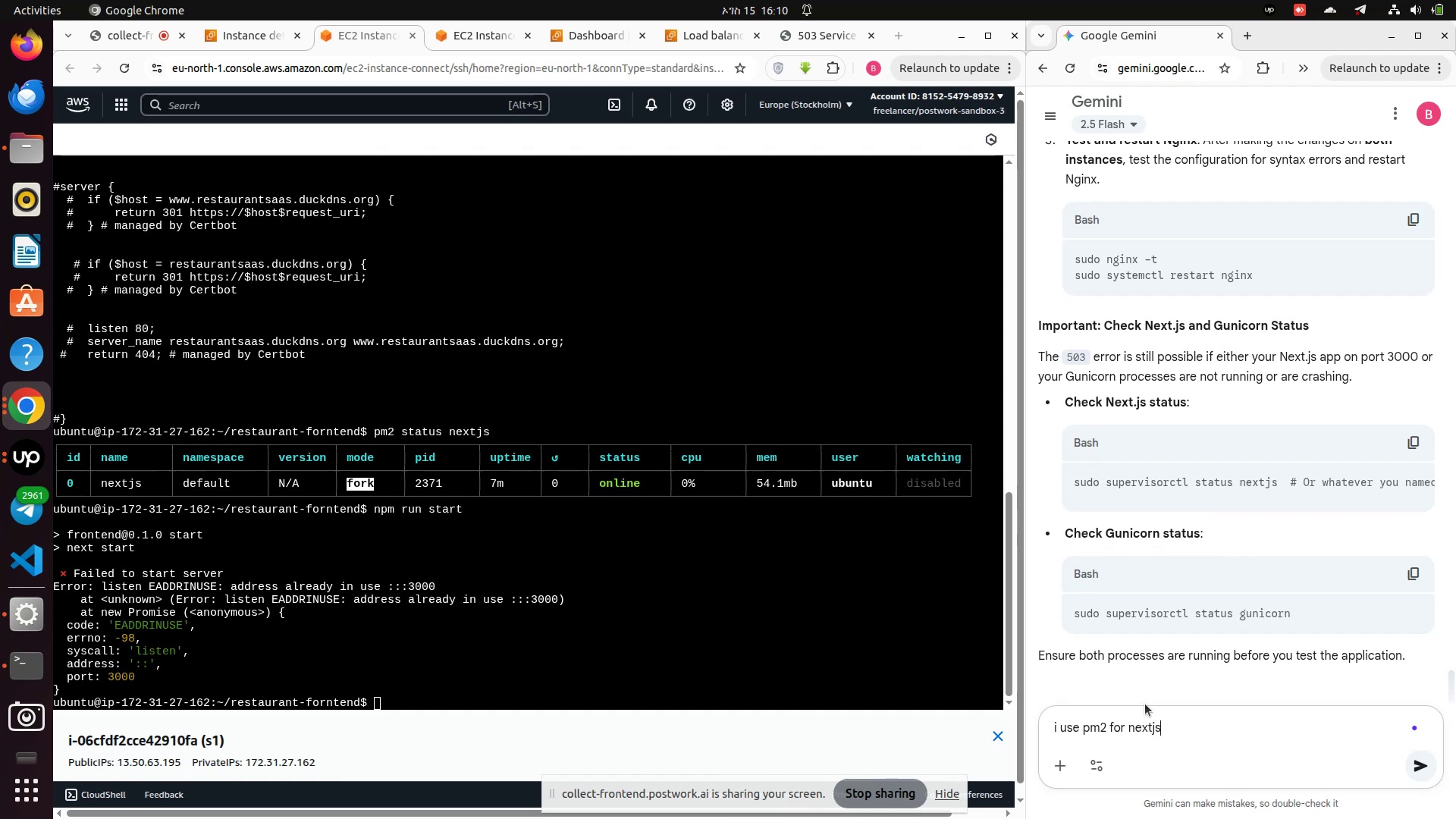 
key(Enter)
 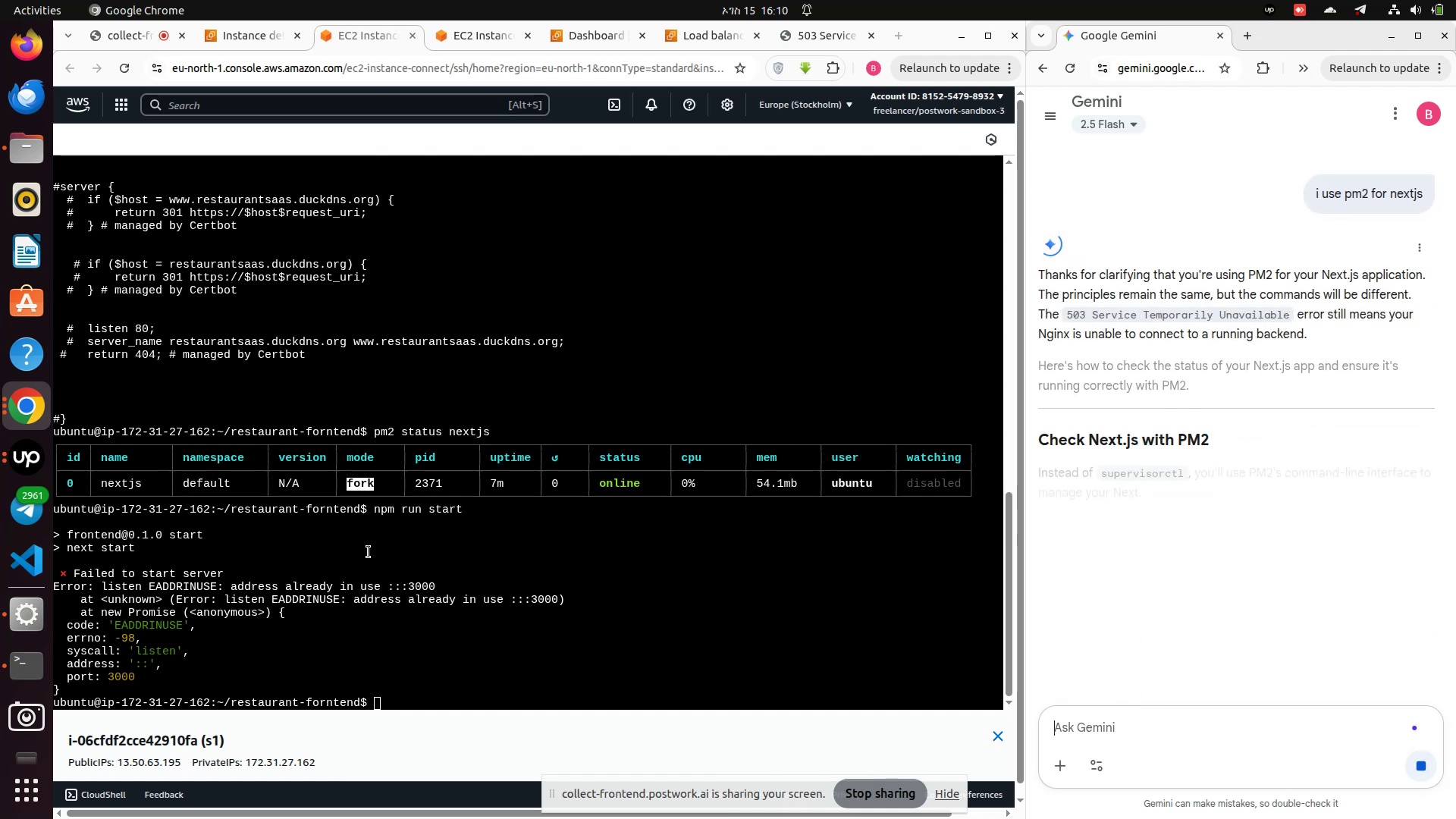 
wait(5.22)
 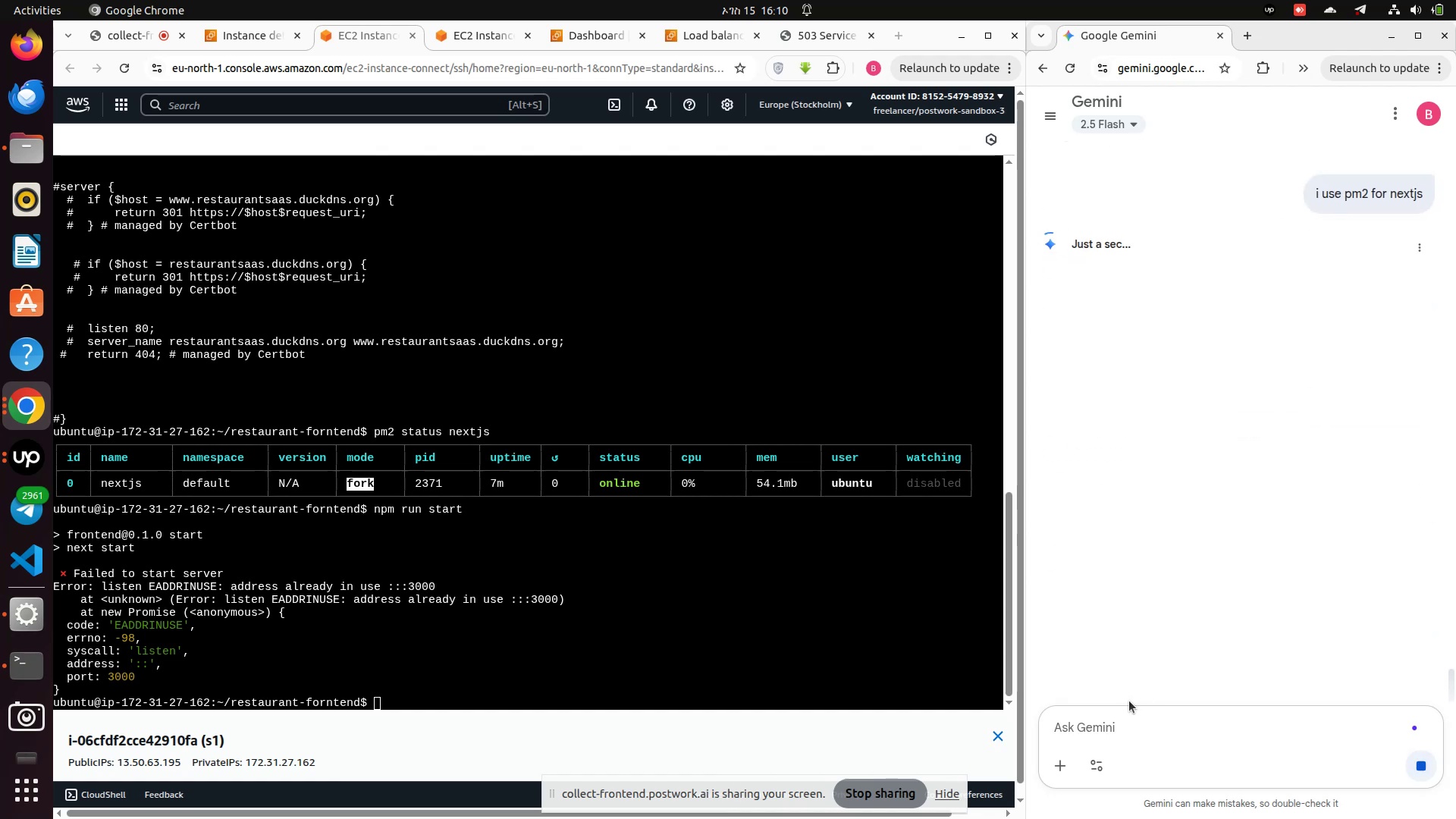 
mouse_move([770, 63])
 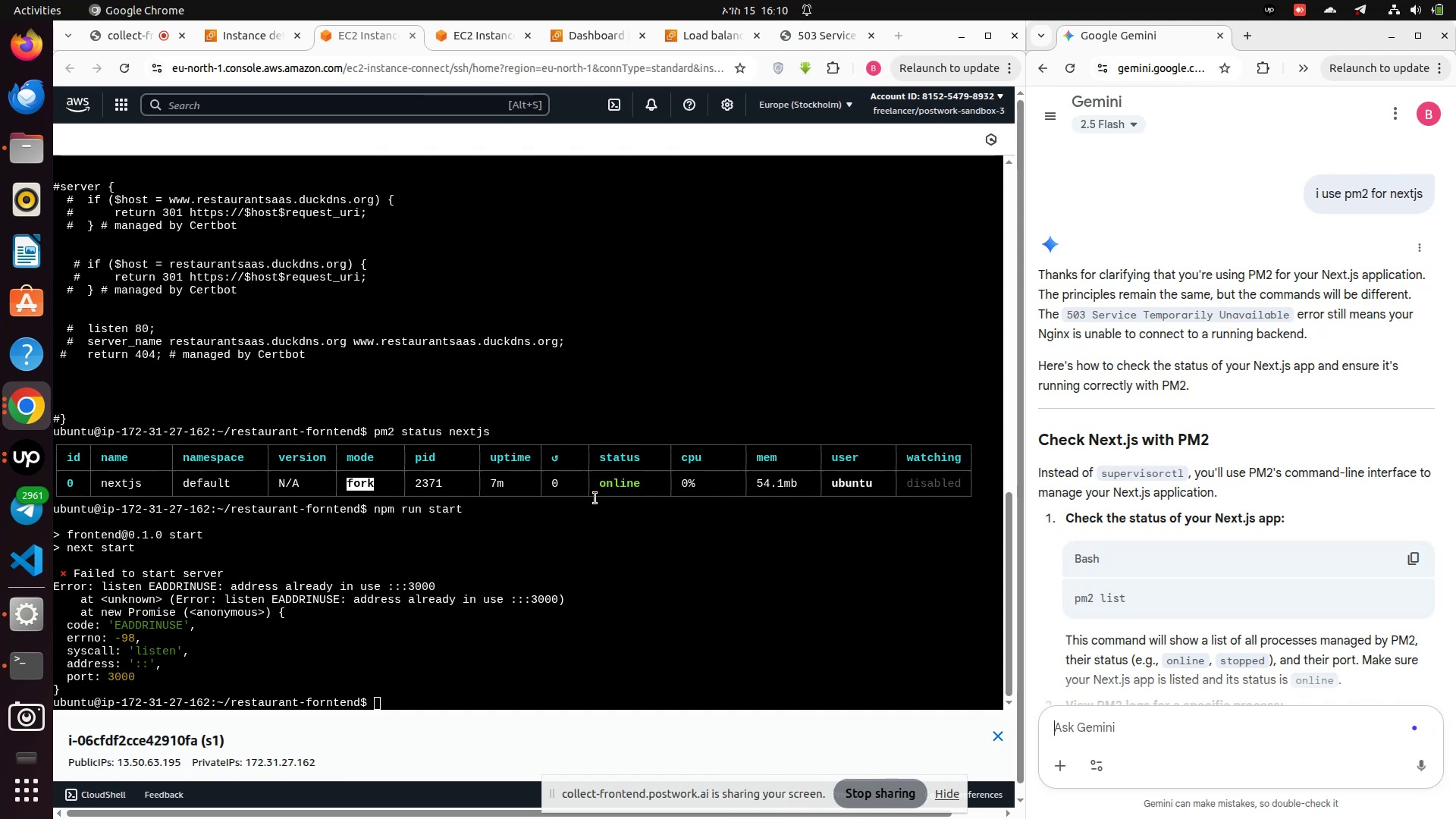 
key(ArrowUp)
 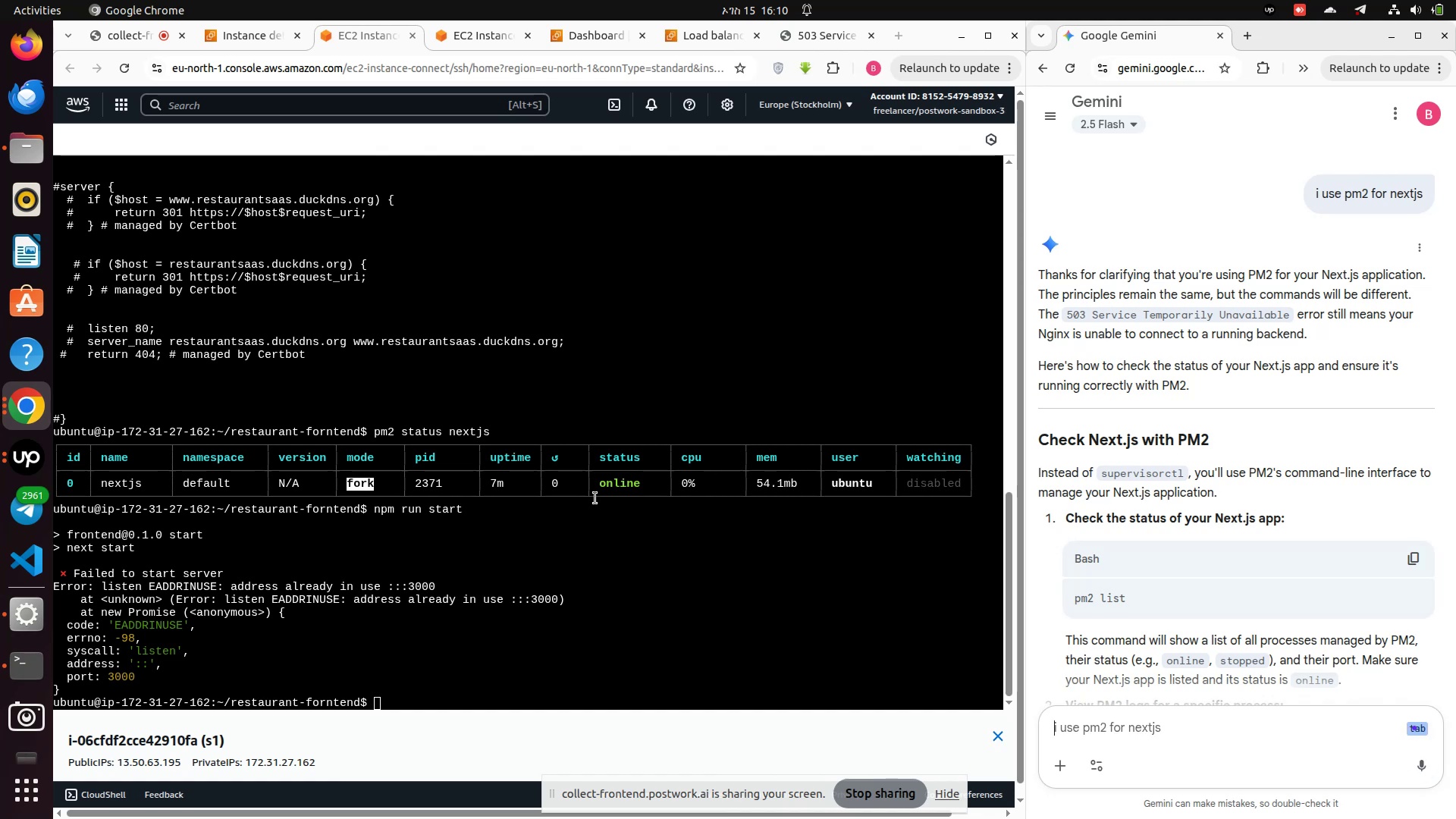 
key(ArrowUp)
 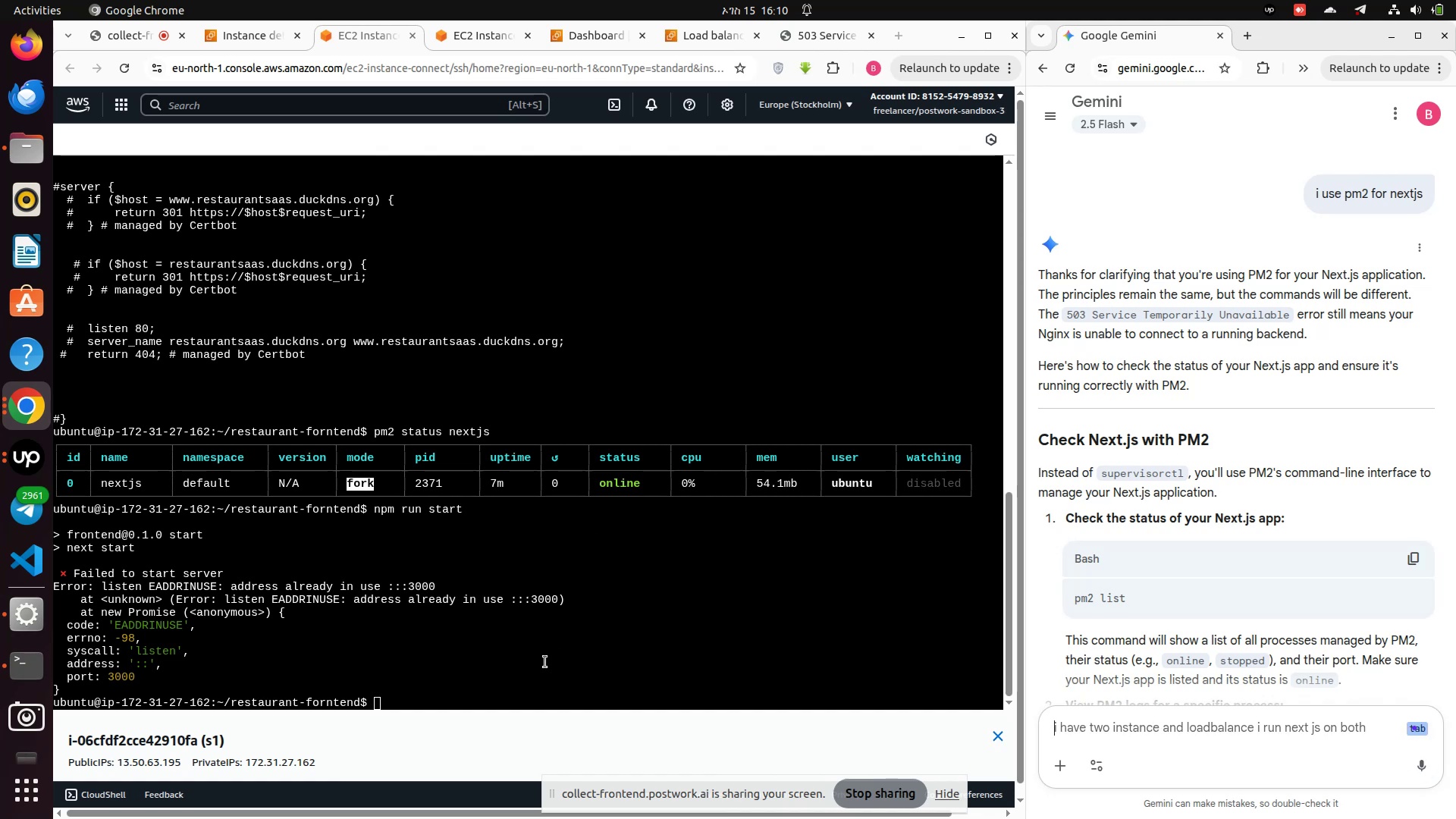 
left_click([458, 686])
 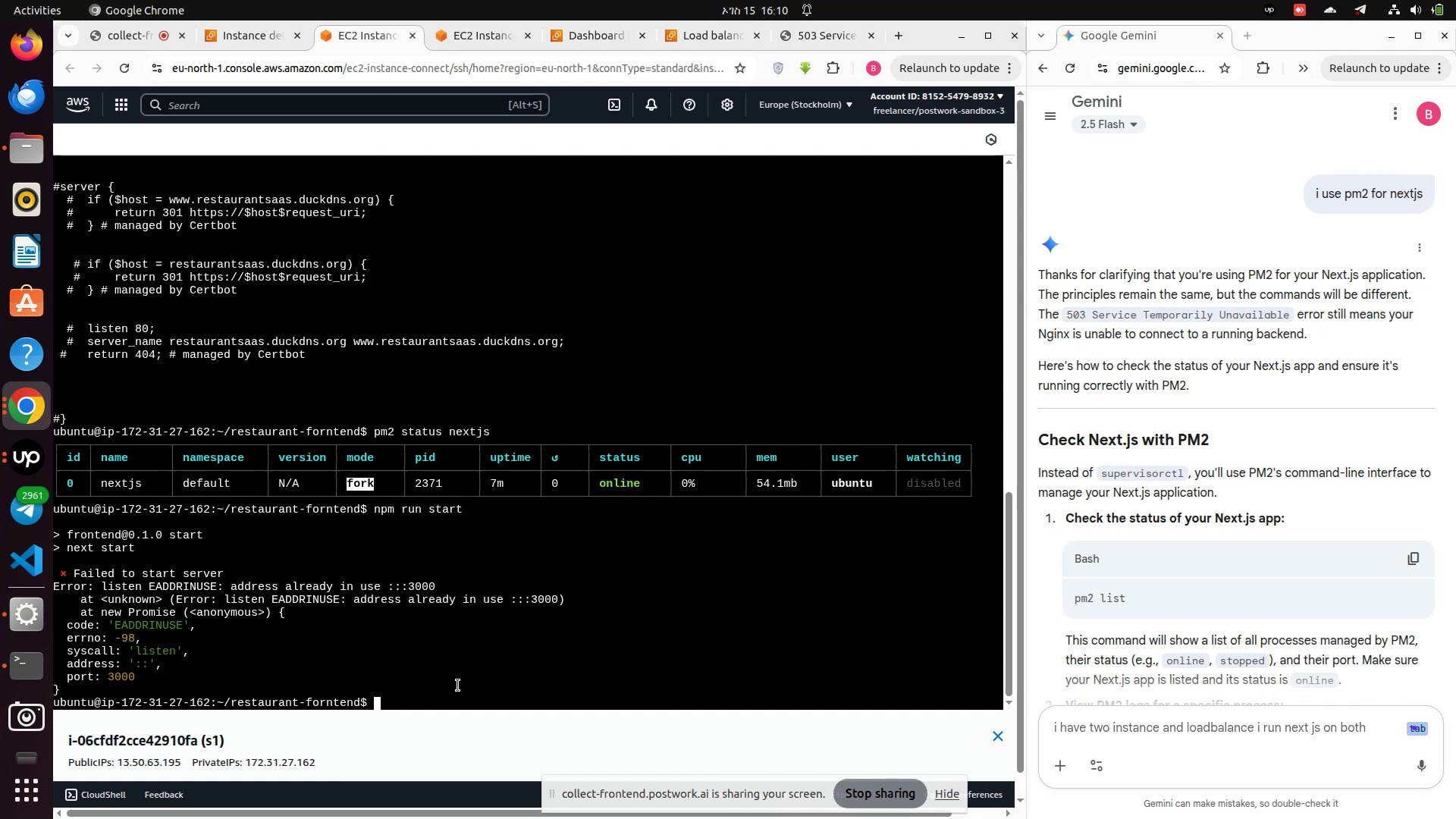 
key(ArrowUp)
 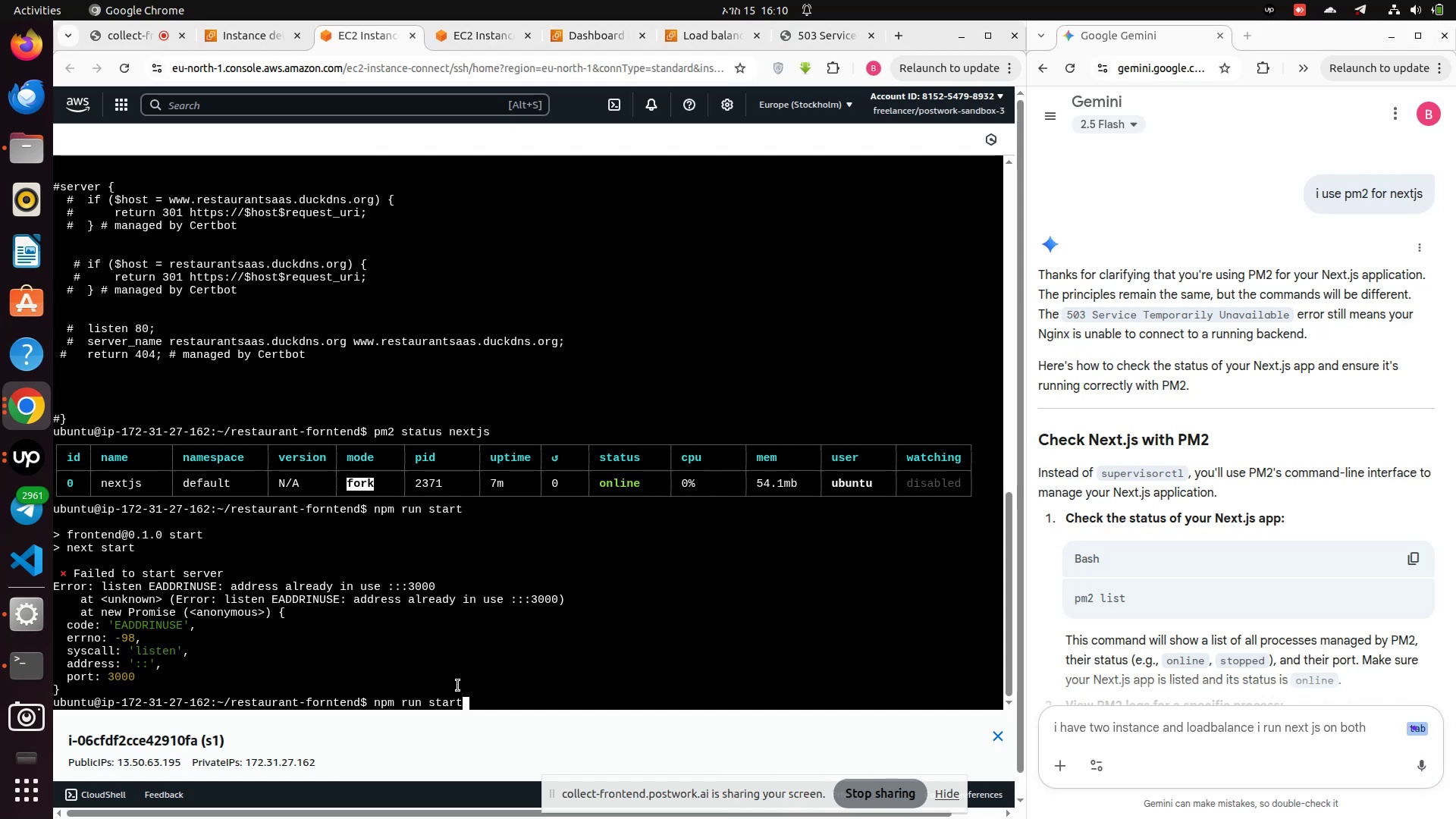 
key(ArrowUp)
 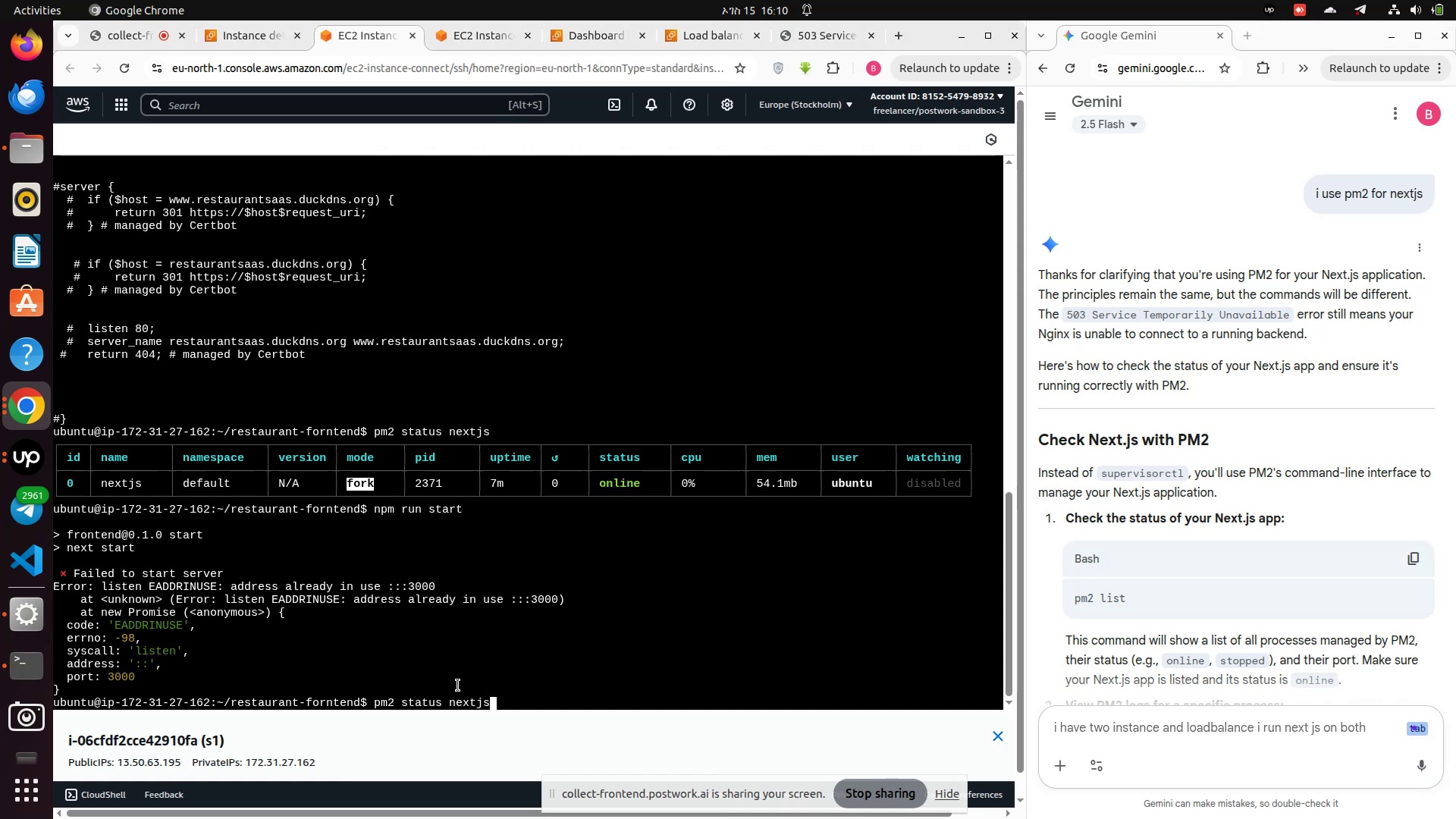 
key(ArrowUp)
 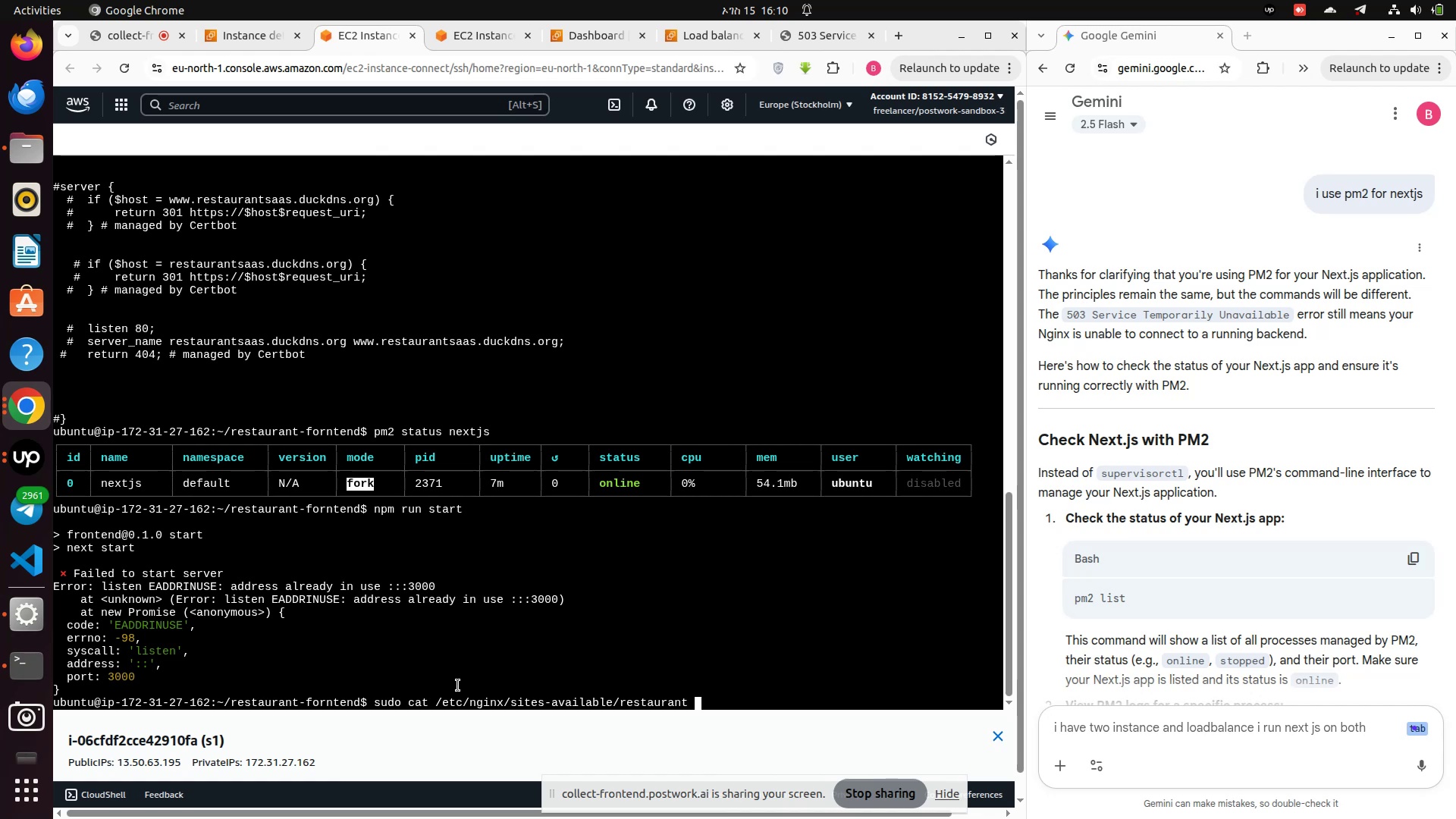 
wait(7.75)
 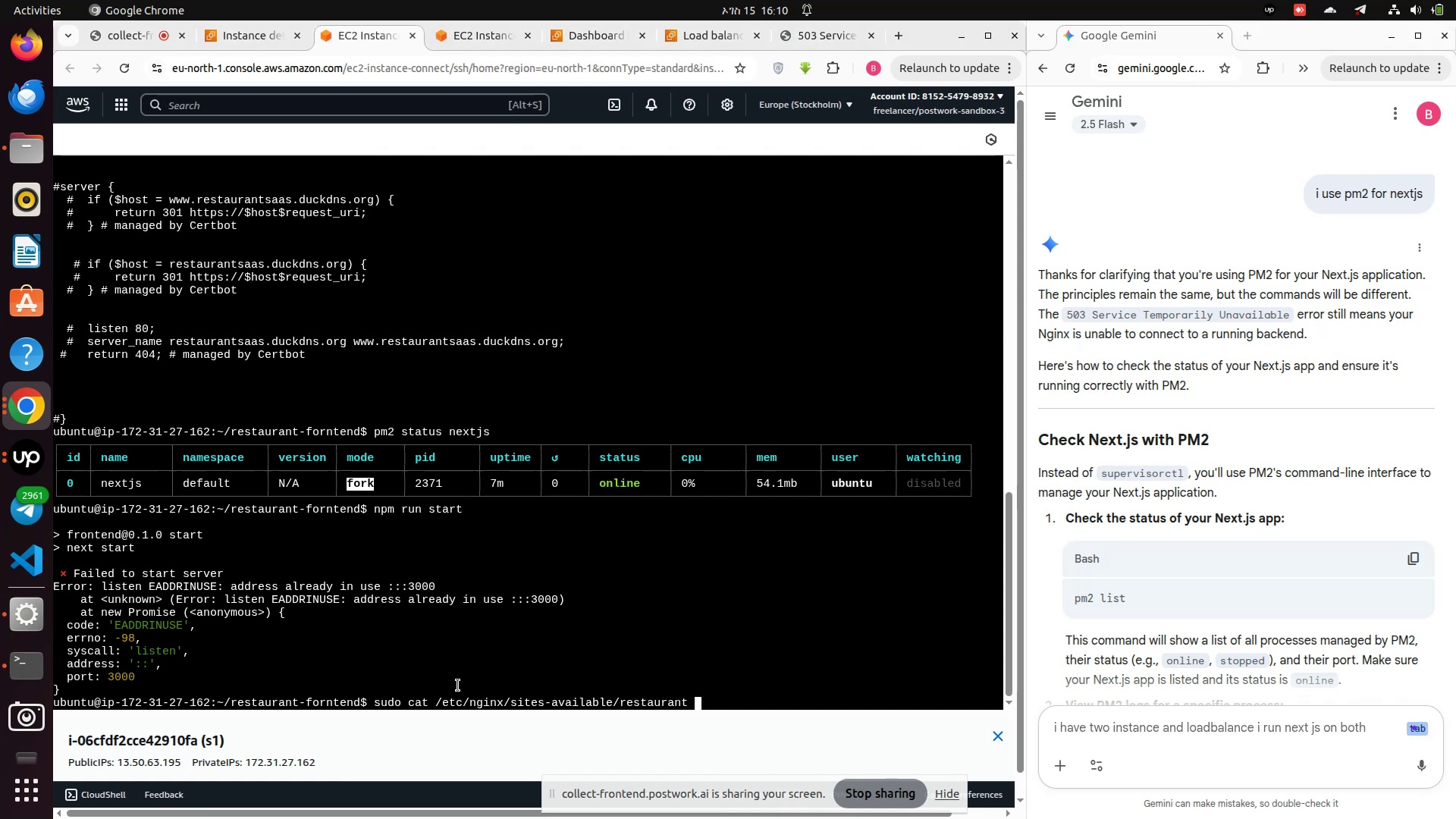 
key(ArrowUp)
 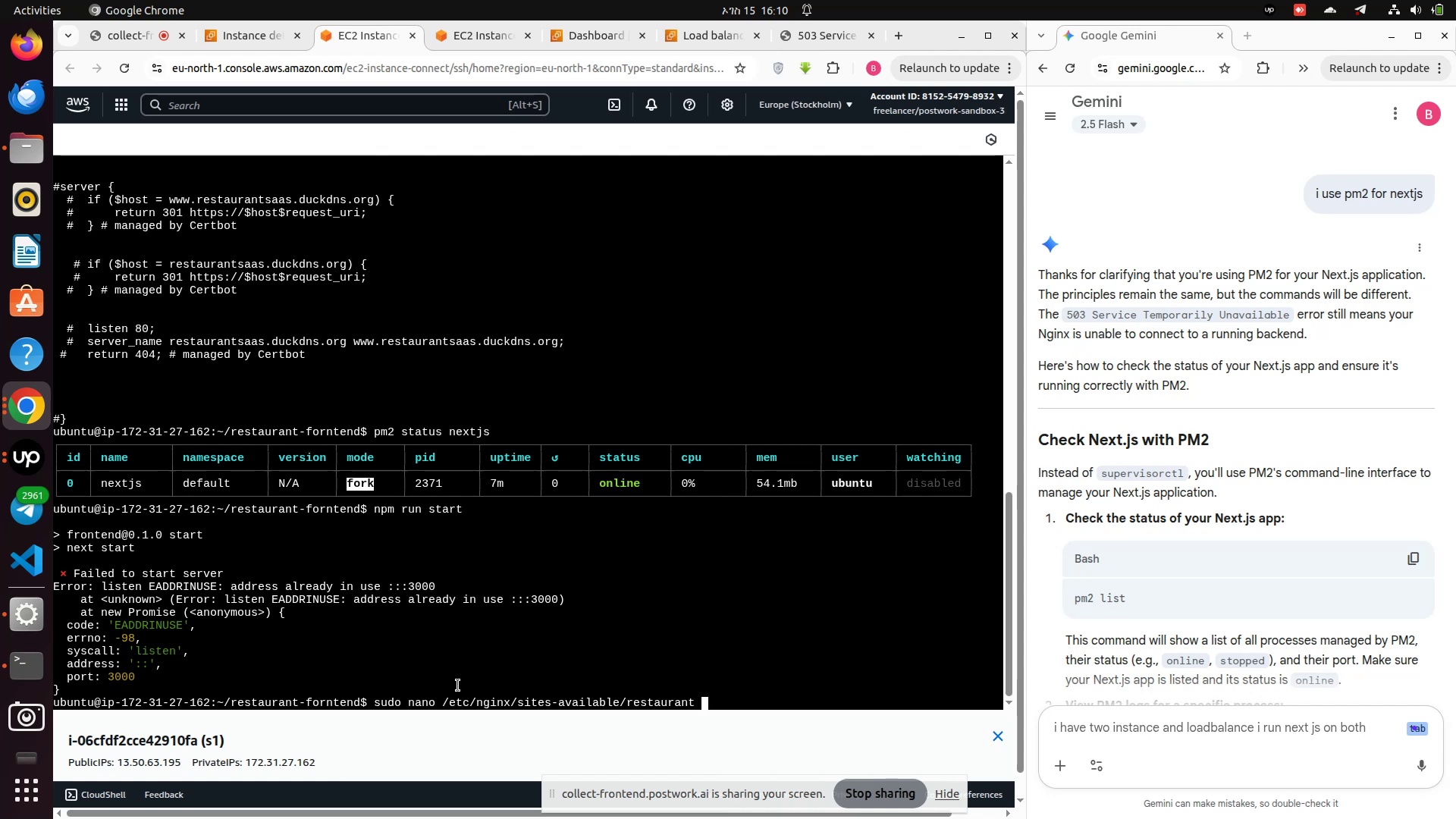 
wait(7.39)
 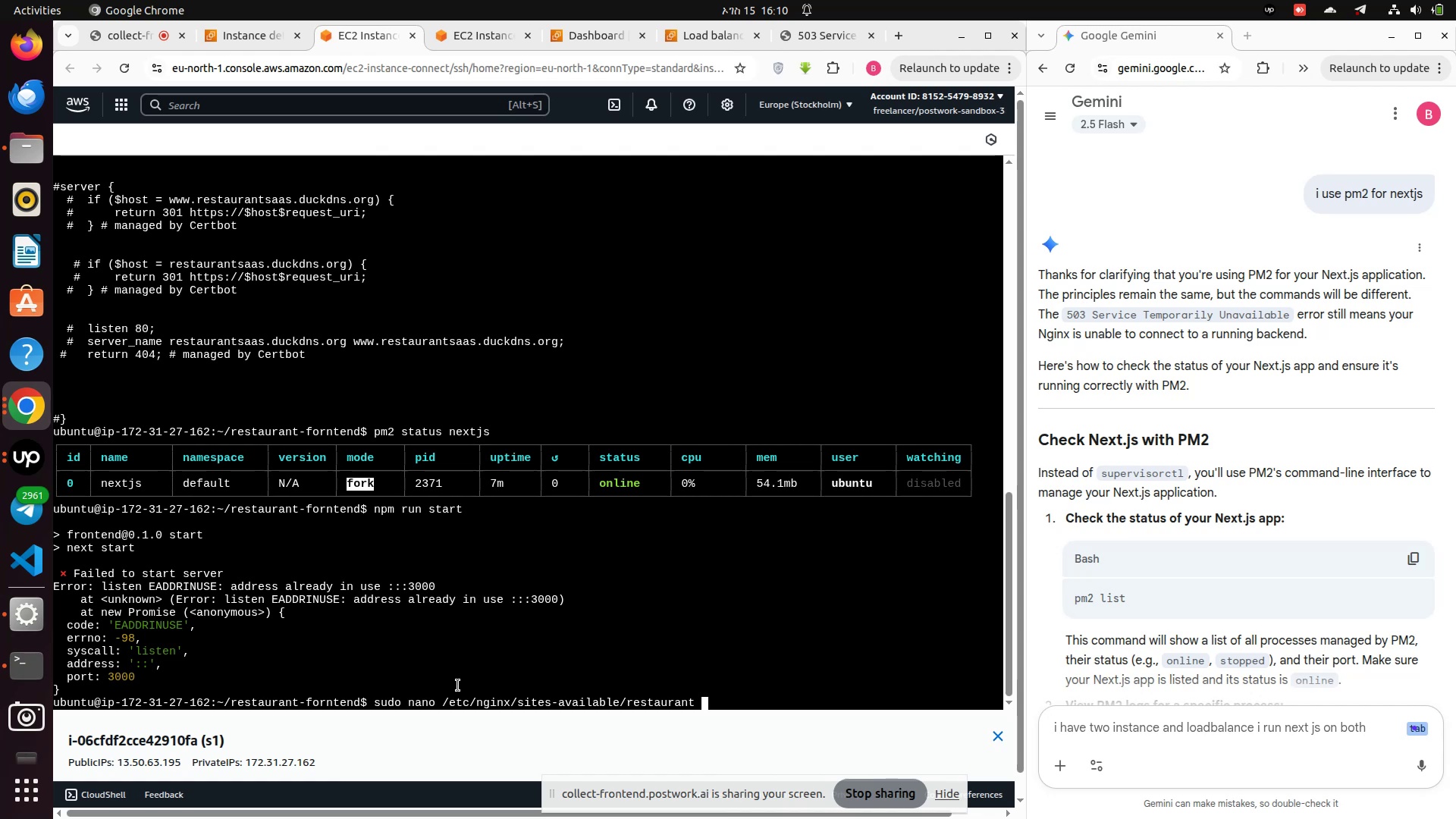 
key(ArrowUp)
 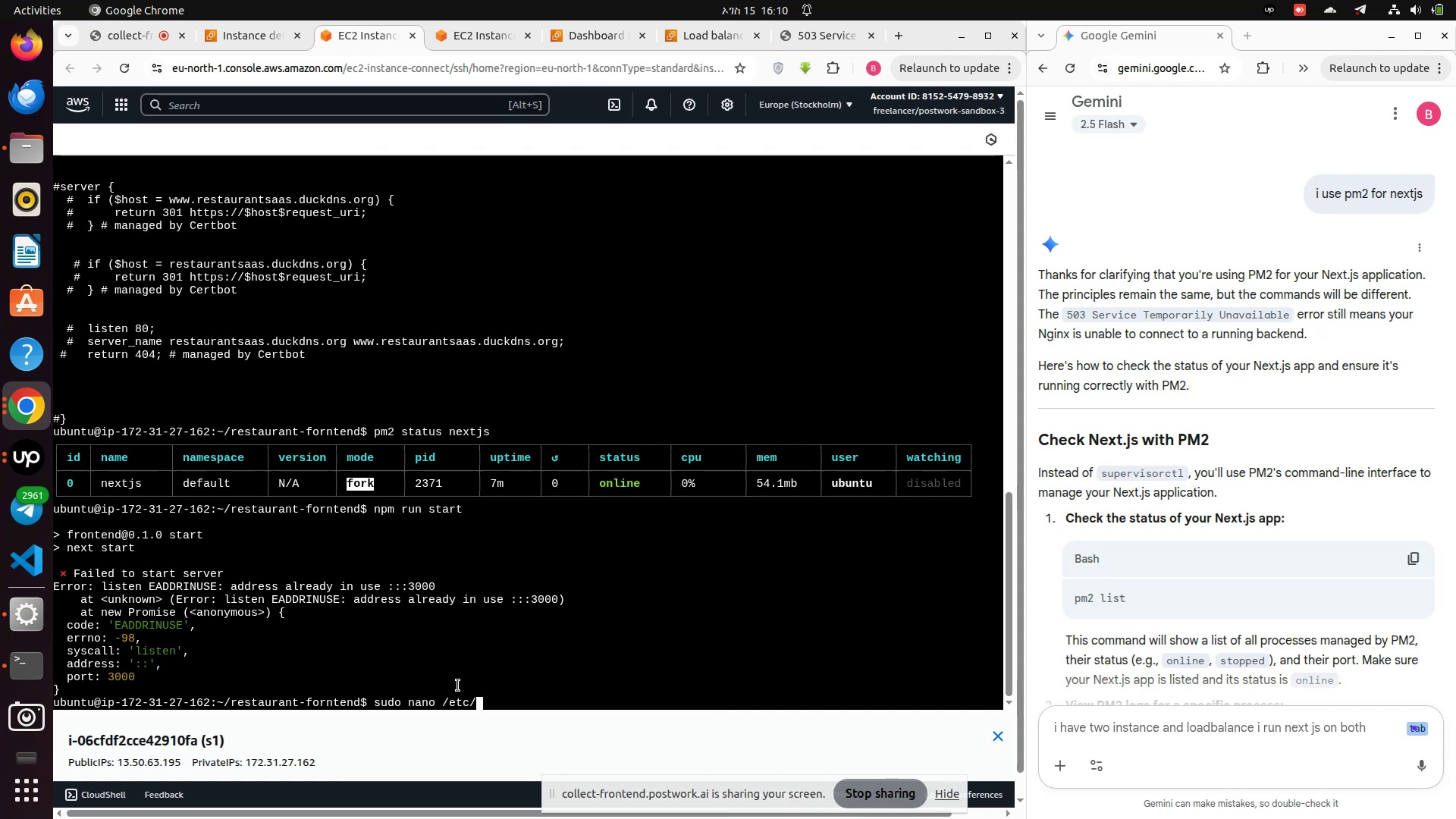 
key(ArrowDown)
 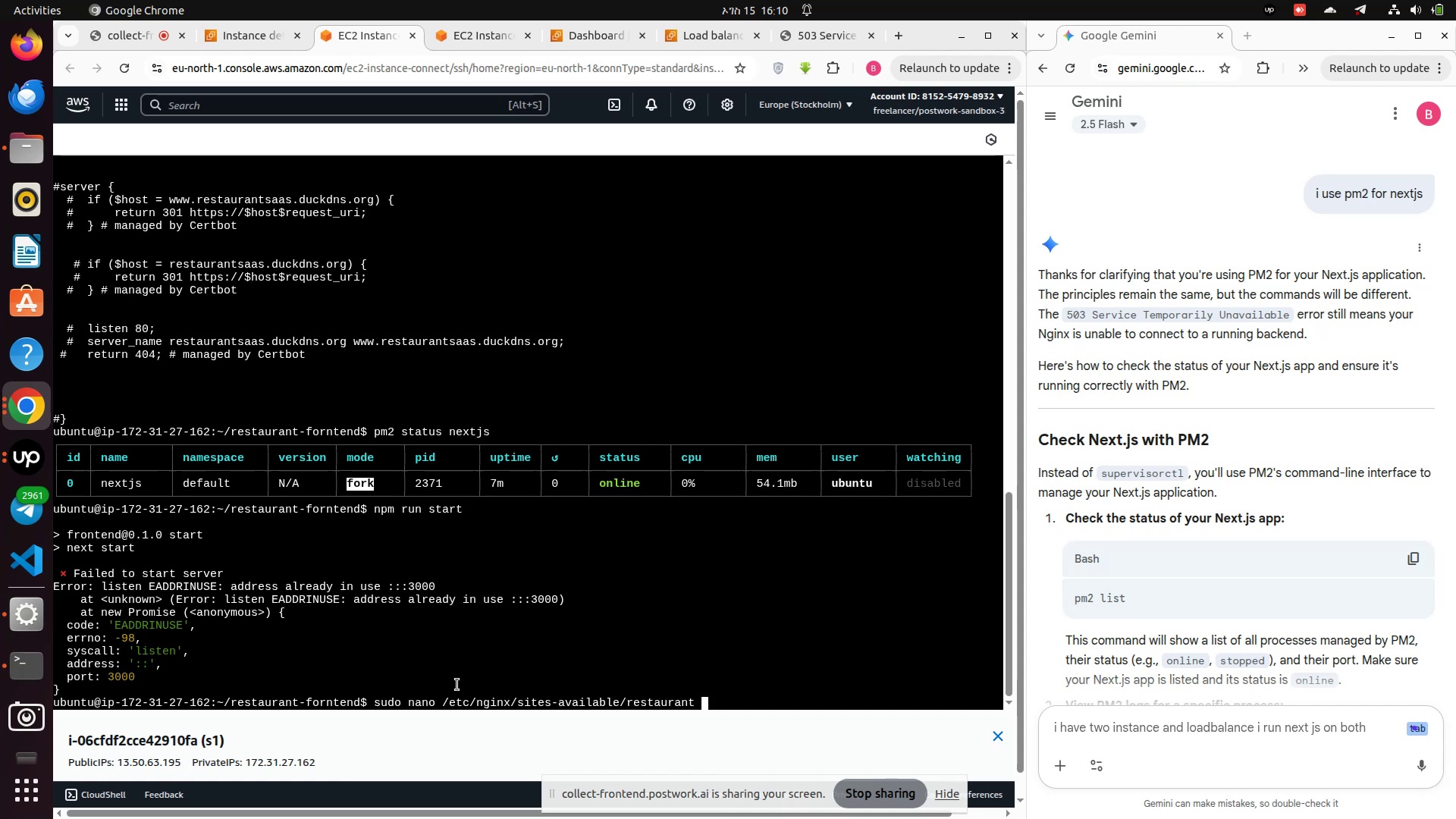 
wait(7.43)
 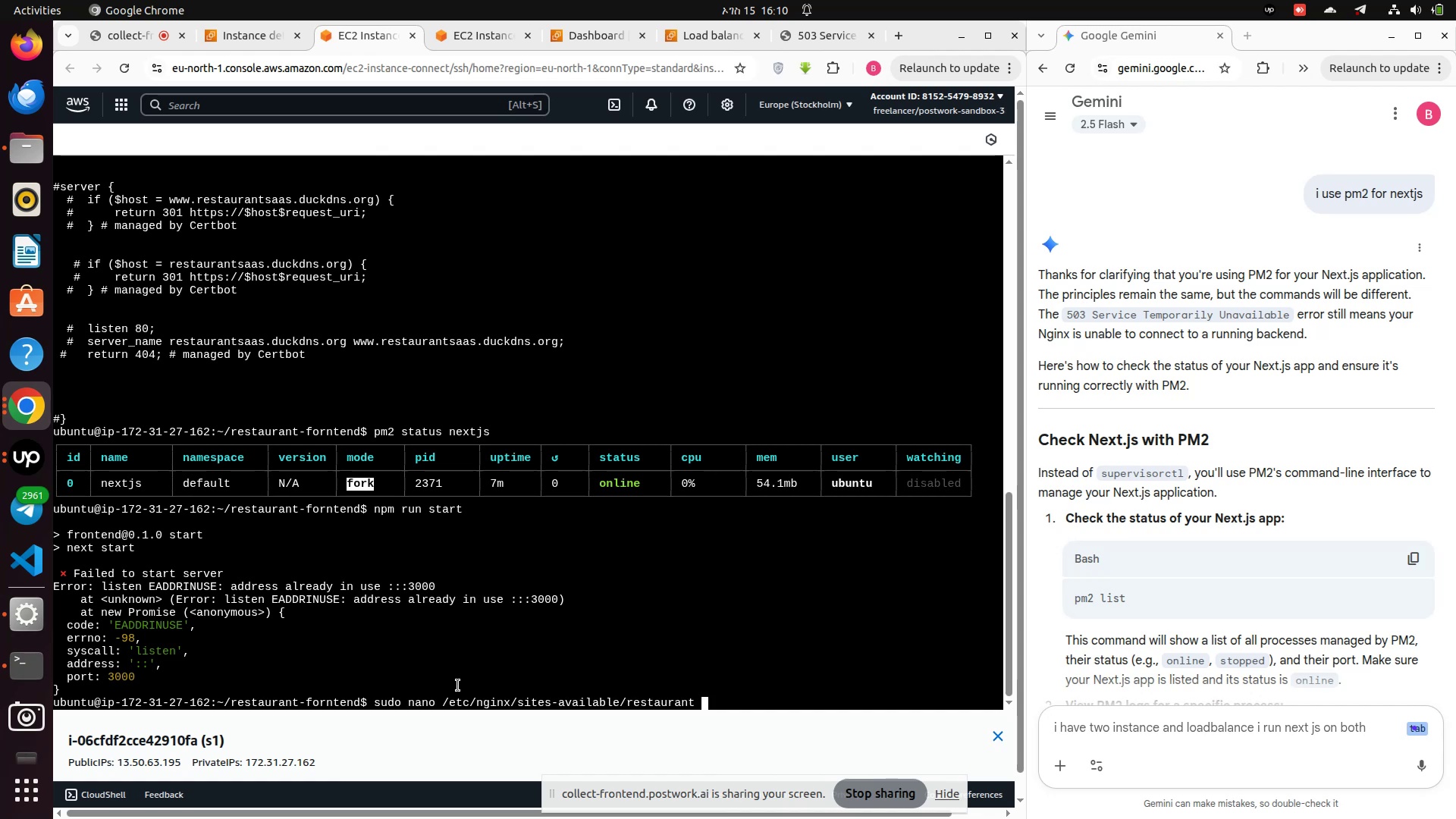 
scroll: coordinate [1124, 603], scroll_direction: down, amount: 2.0
 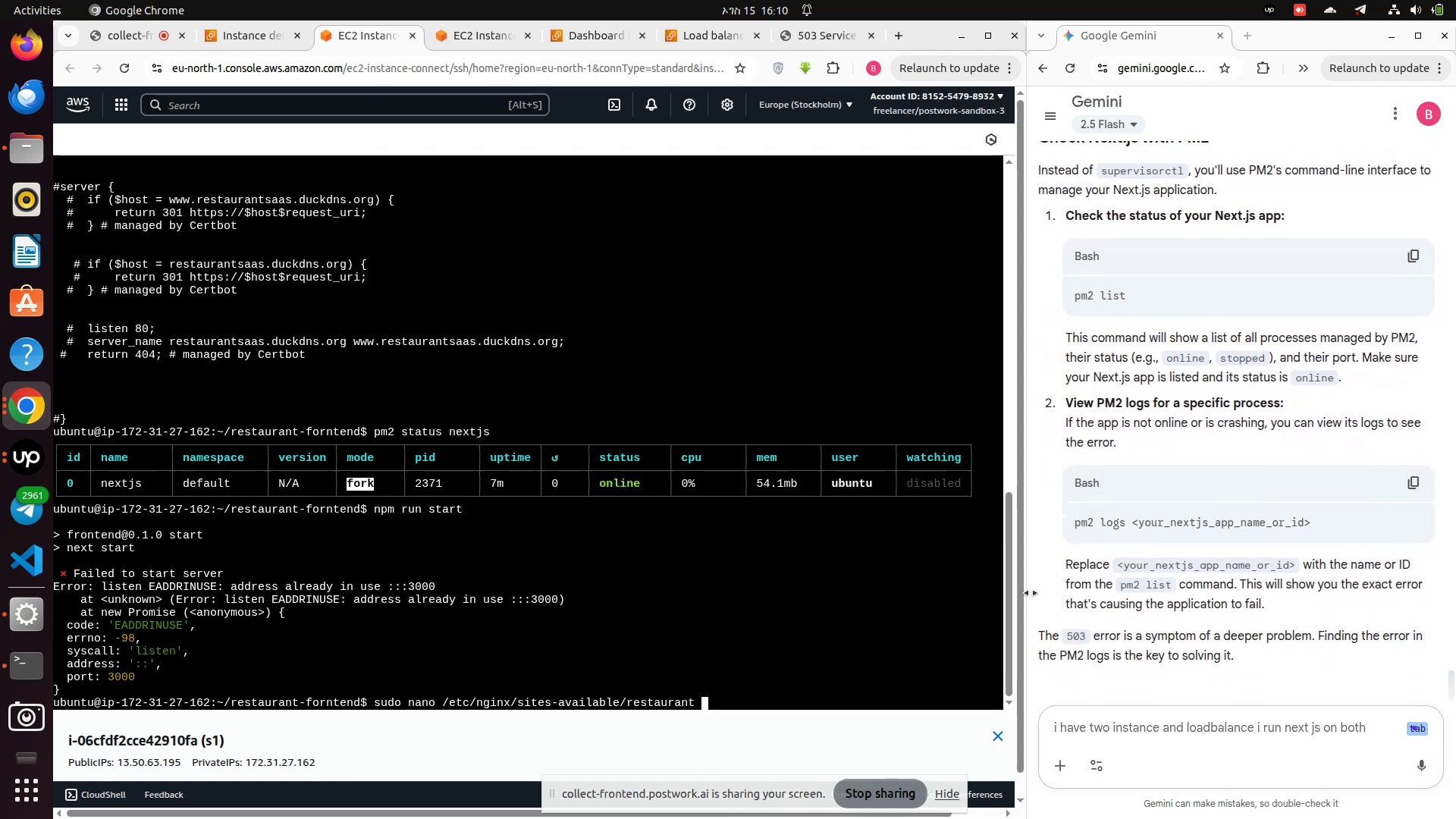 
hold_key(key=Backspace, duration=1.52)
 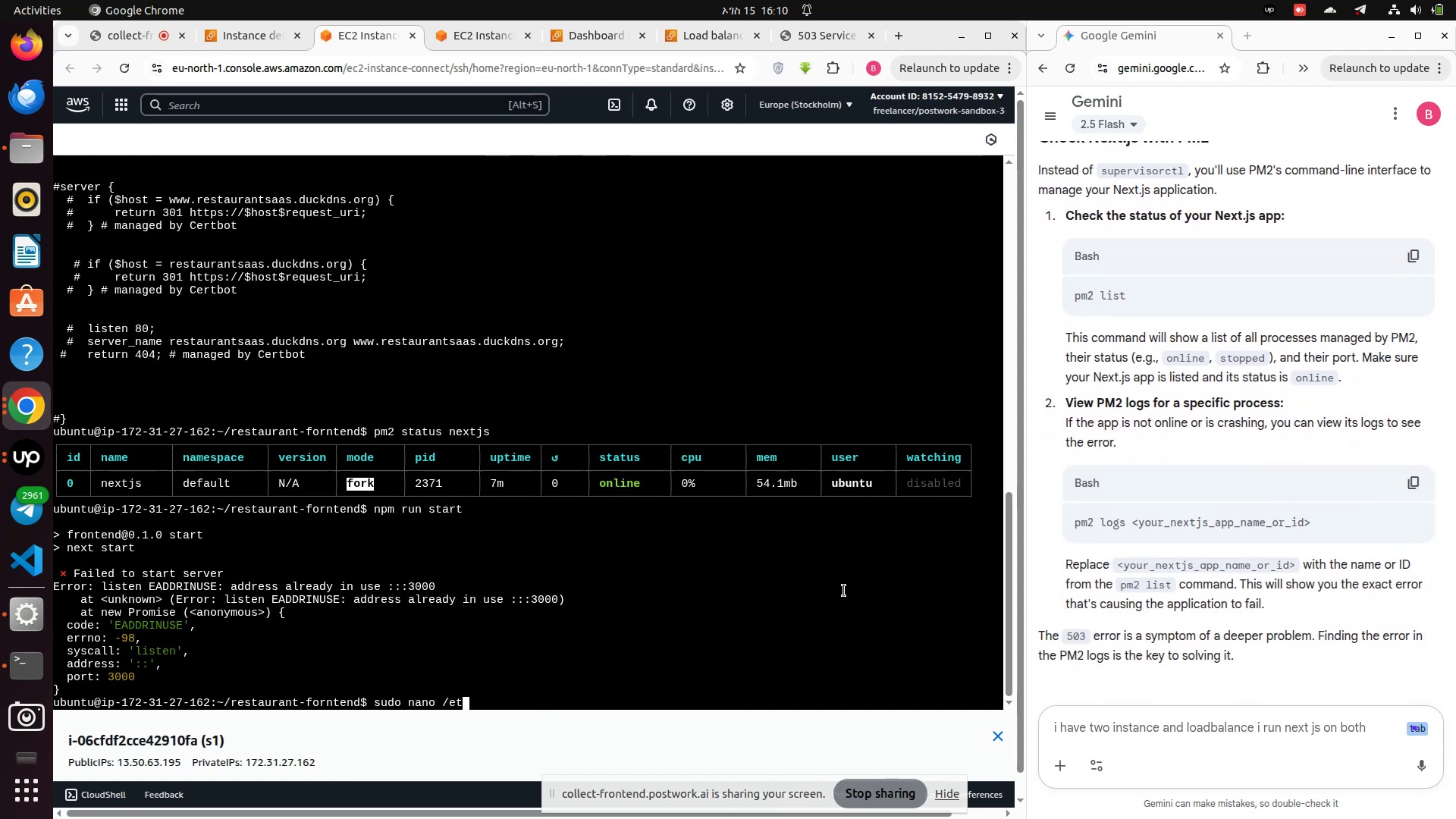 
hold_key(key=Backspace, duration=1.21)
 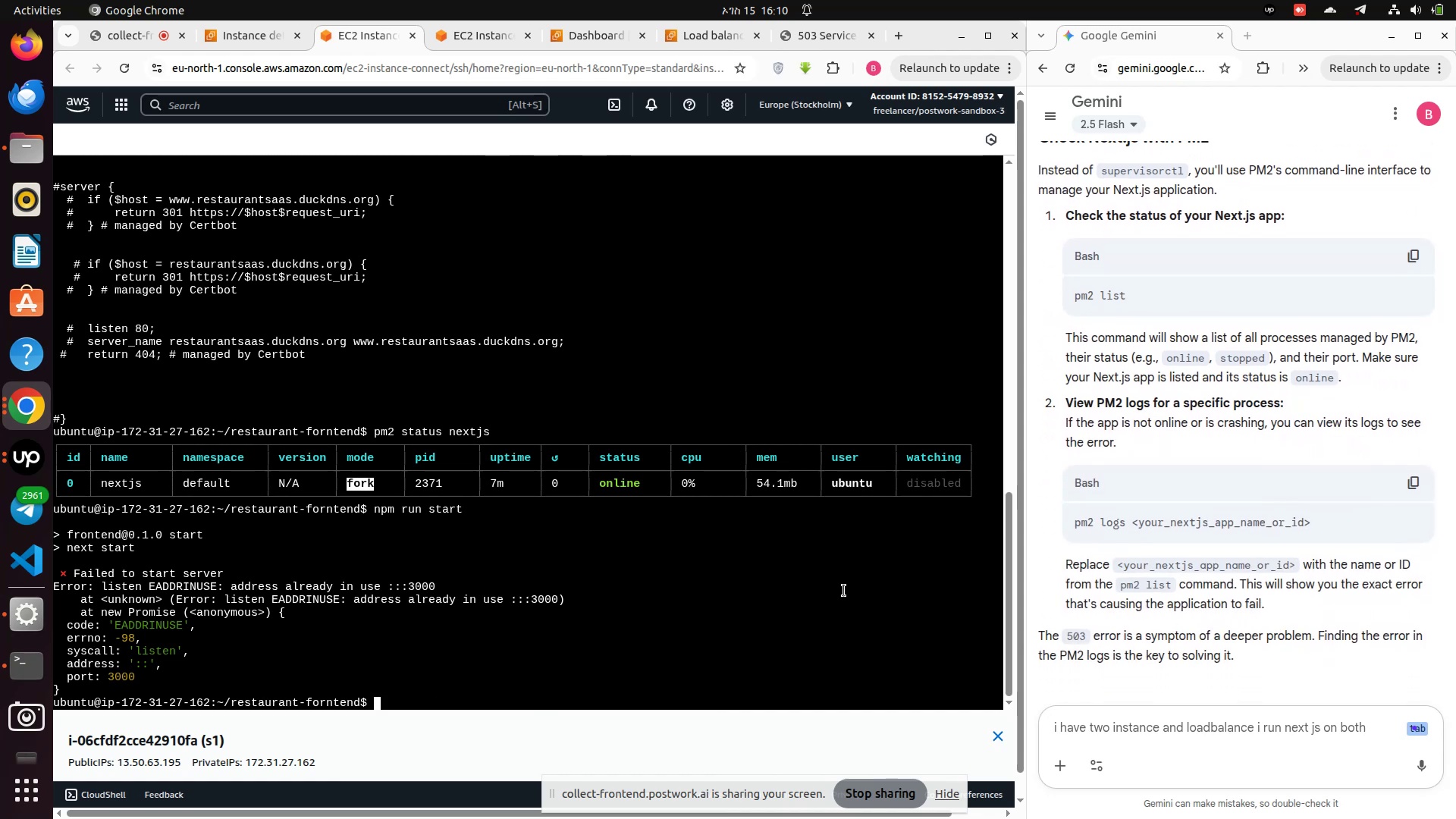 
hold_key(key=Backspace, duration=29.28)
 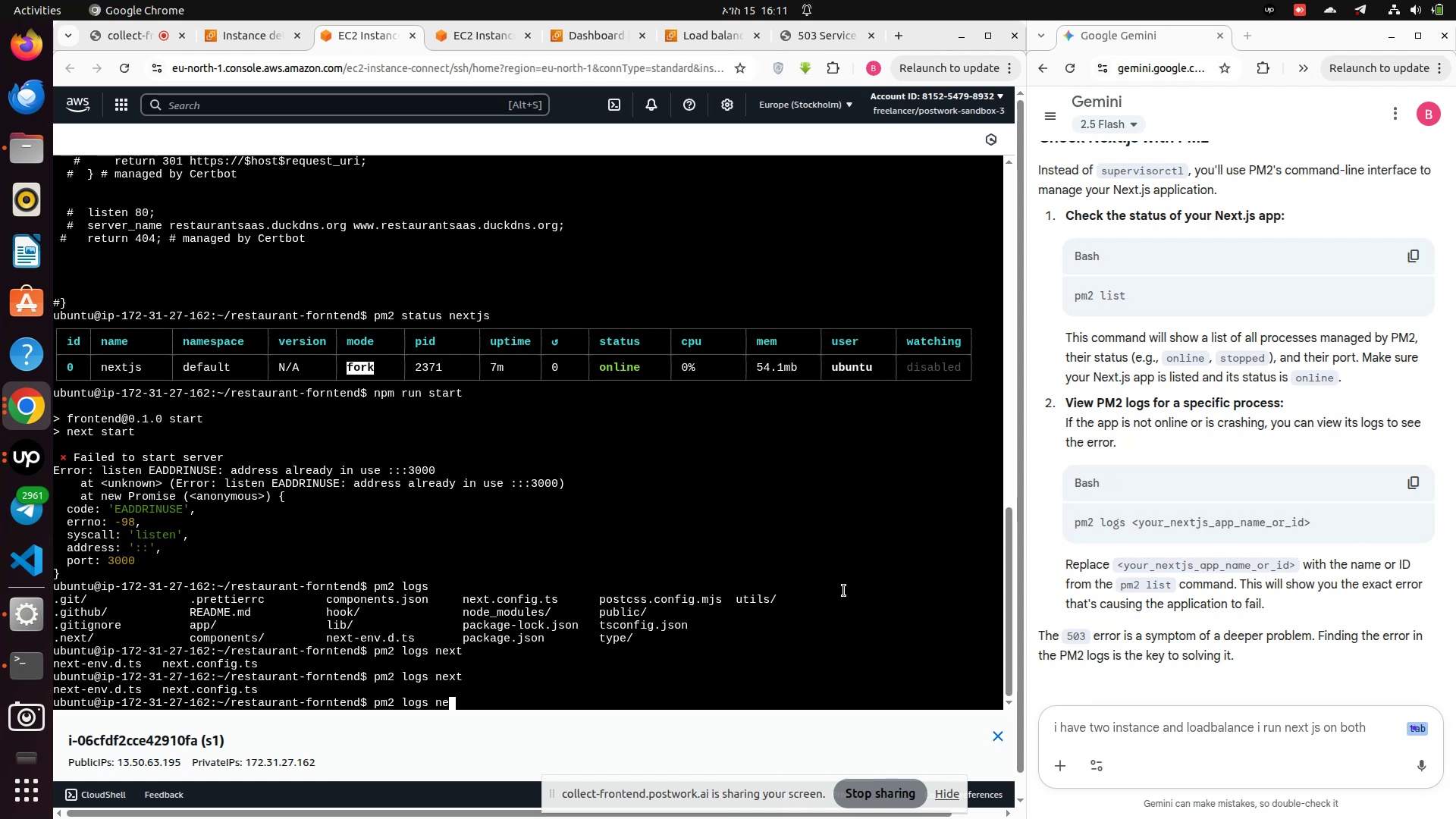 
type(pm2 log)
key(Tab)
type(s )
key(Tab)
key(Tab)
 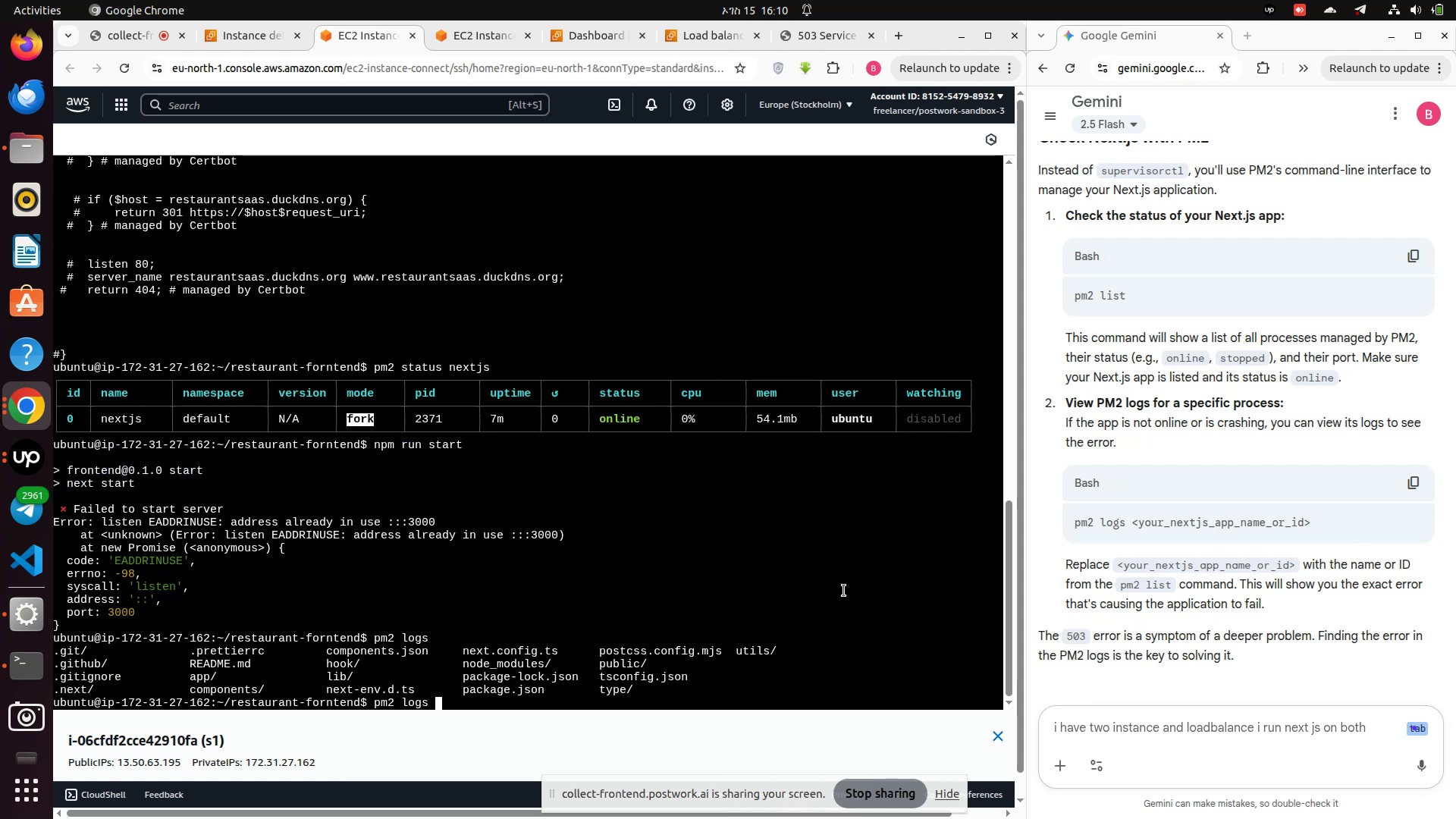 
type(next)
key(Tab)
key(Tab)
key(Tab)
 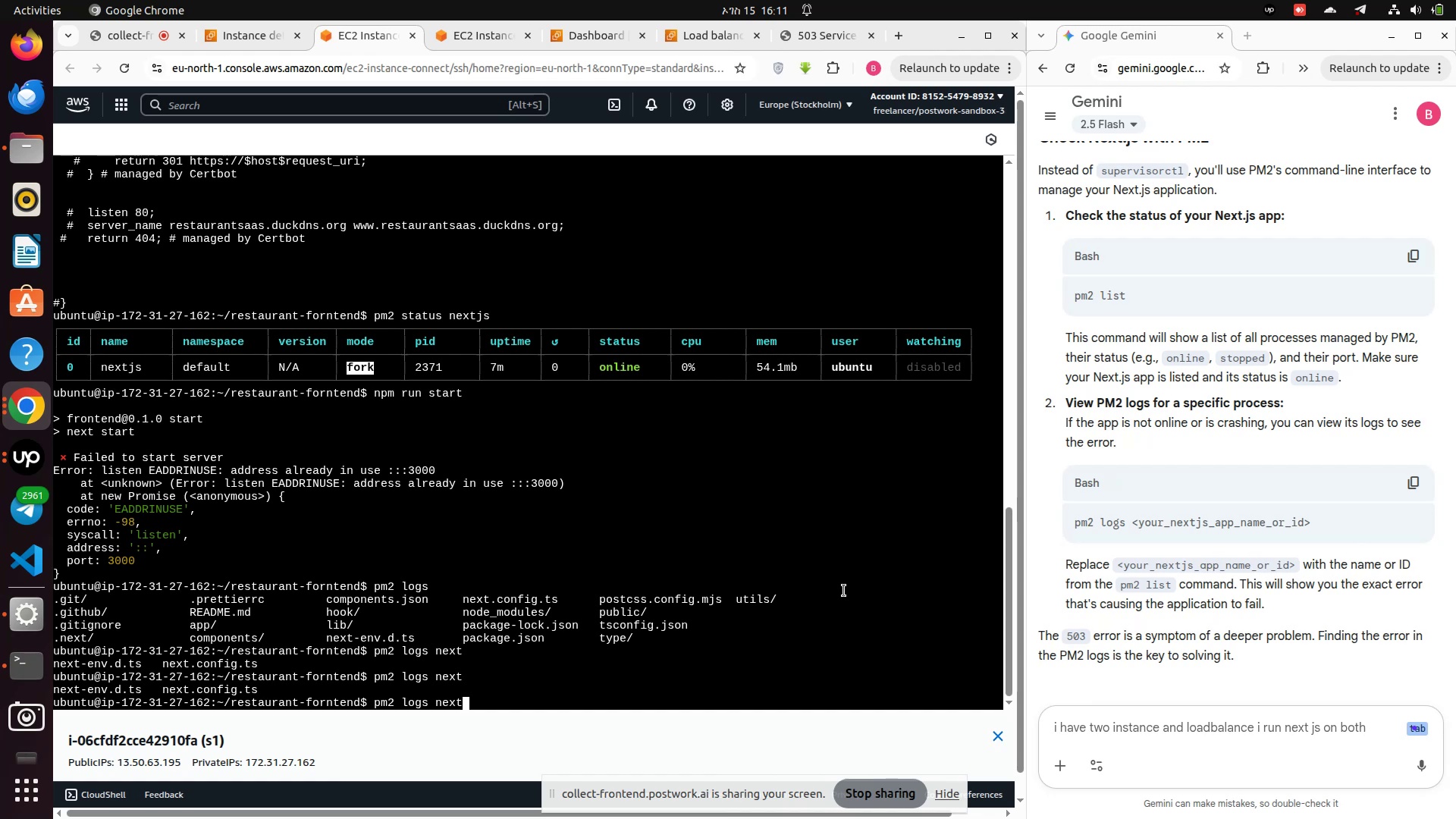 
key(Backspace)
 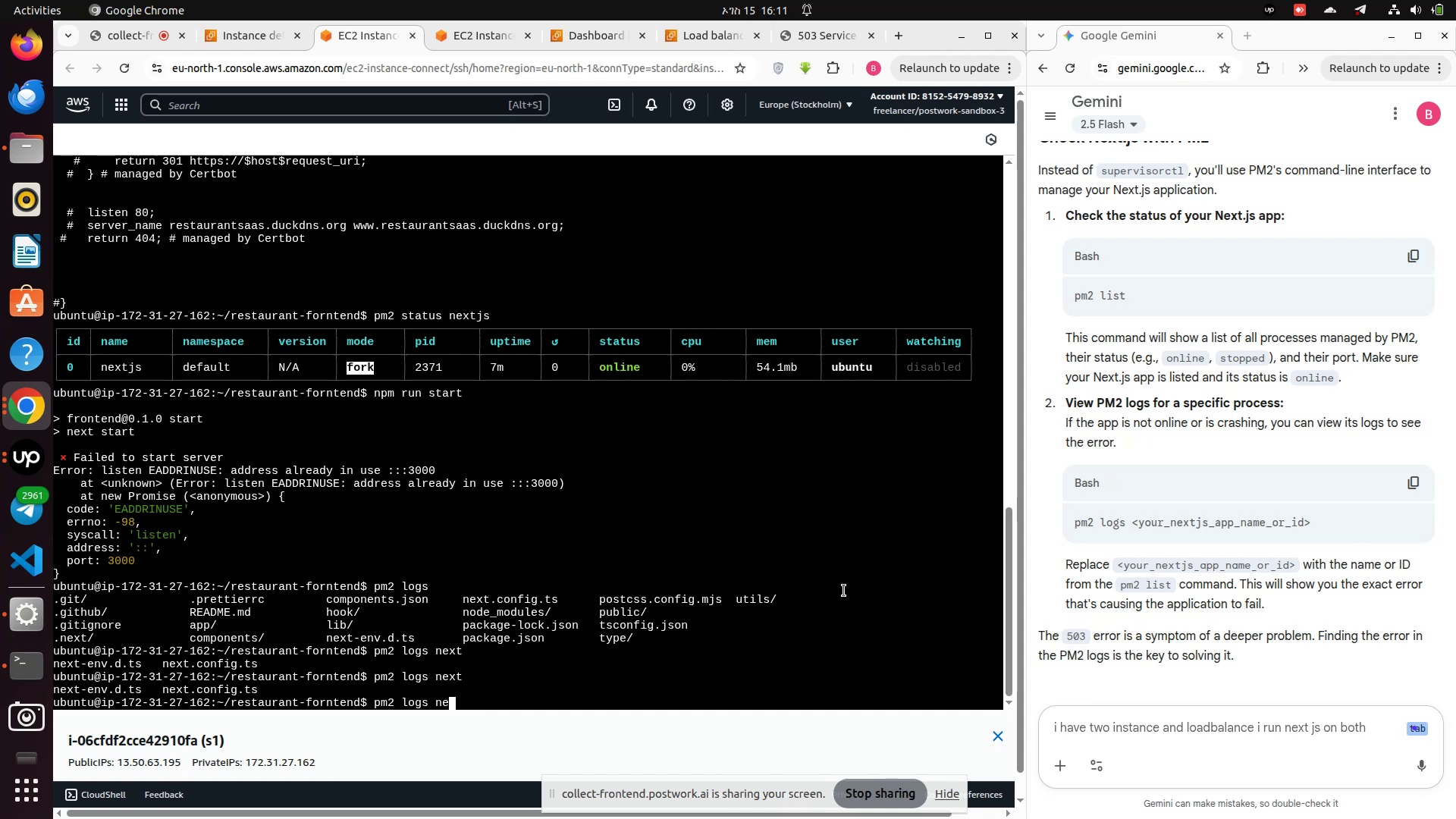 
key(Backspace)
 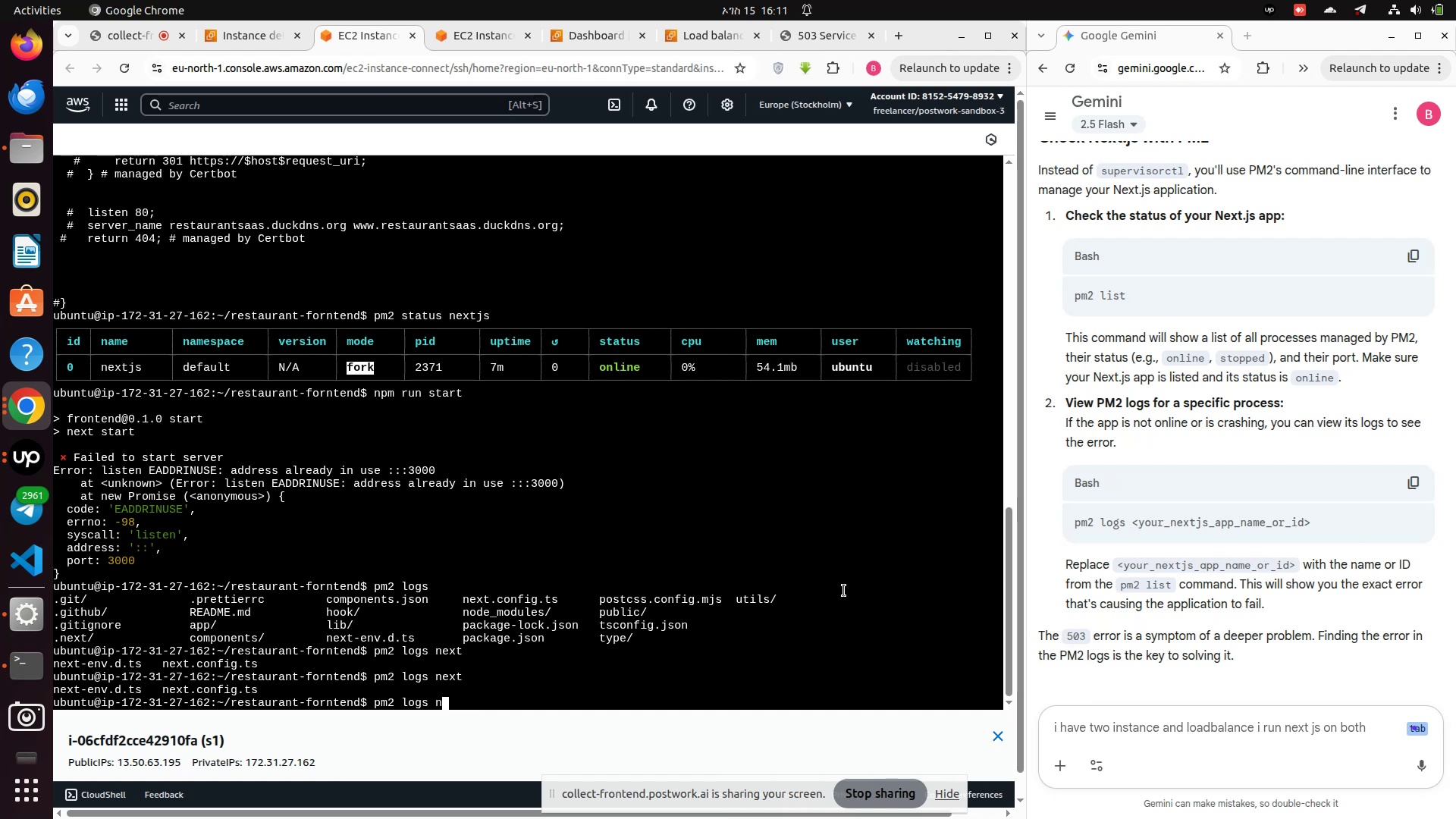 
key(Backspace)
 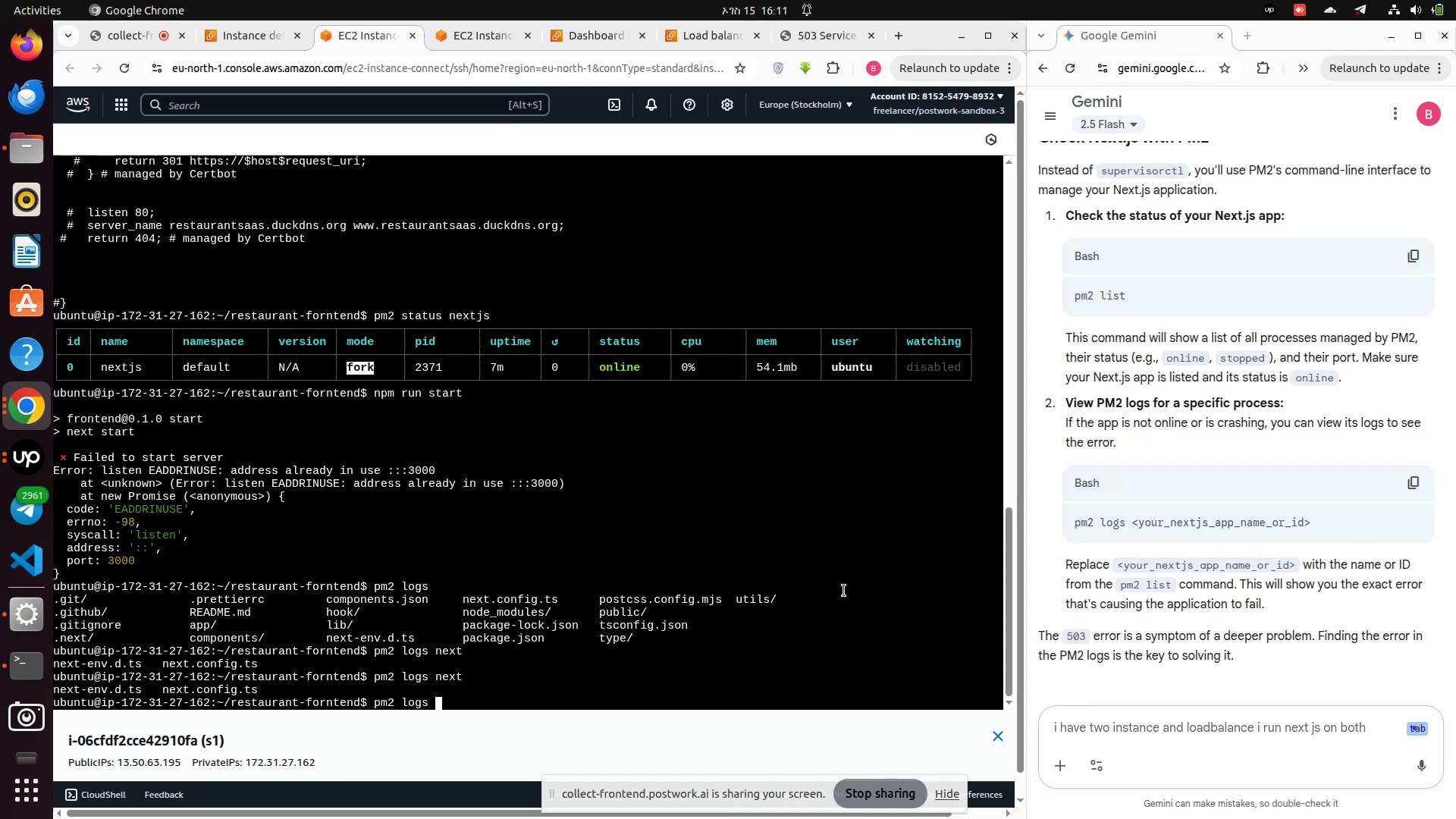 
key(0)
 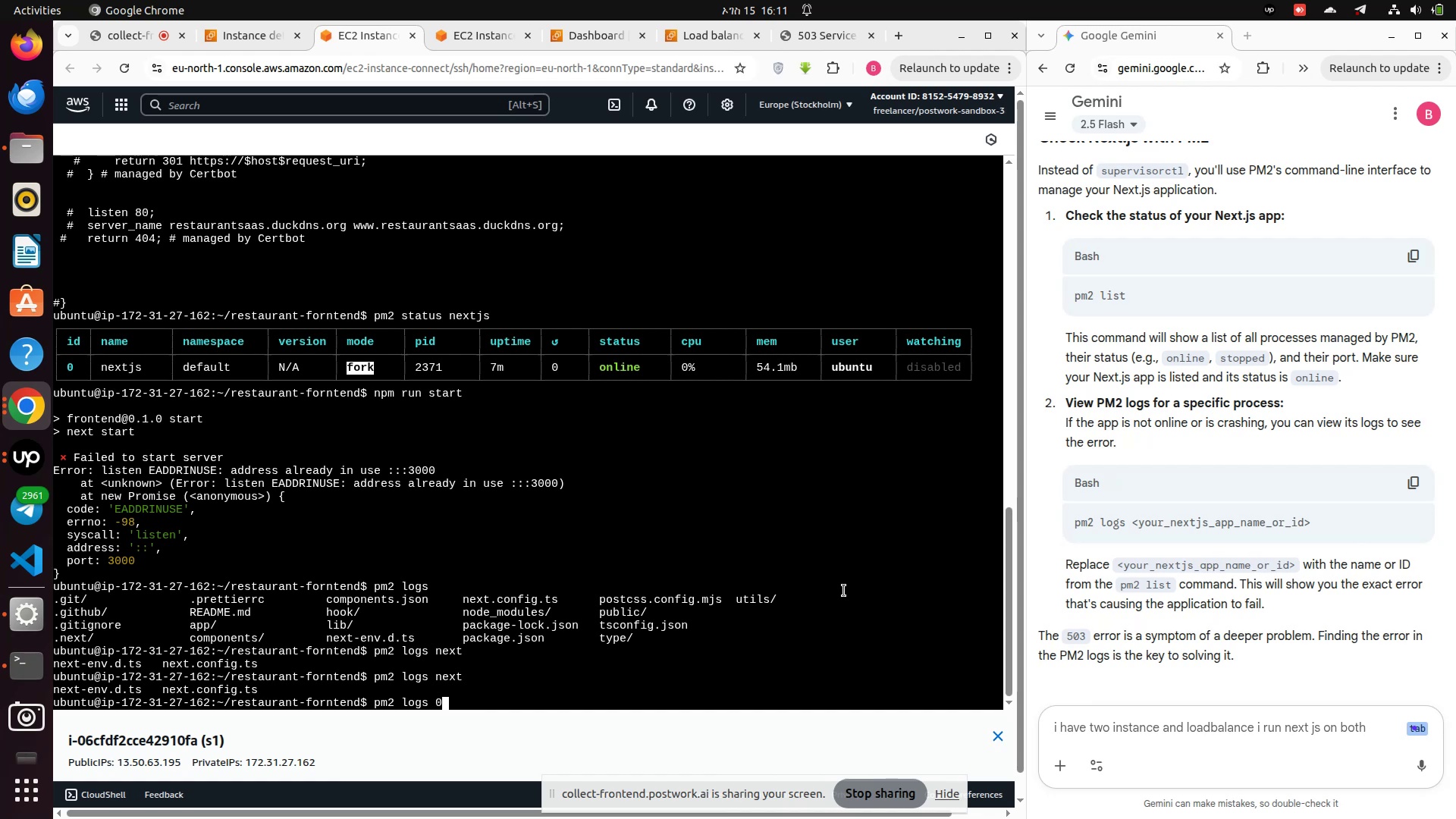 
key(Enter)
 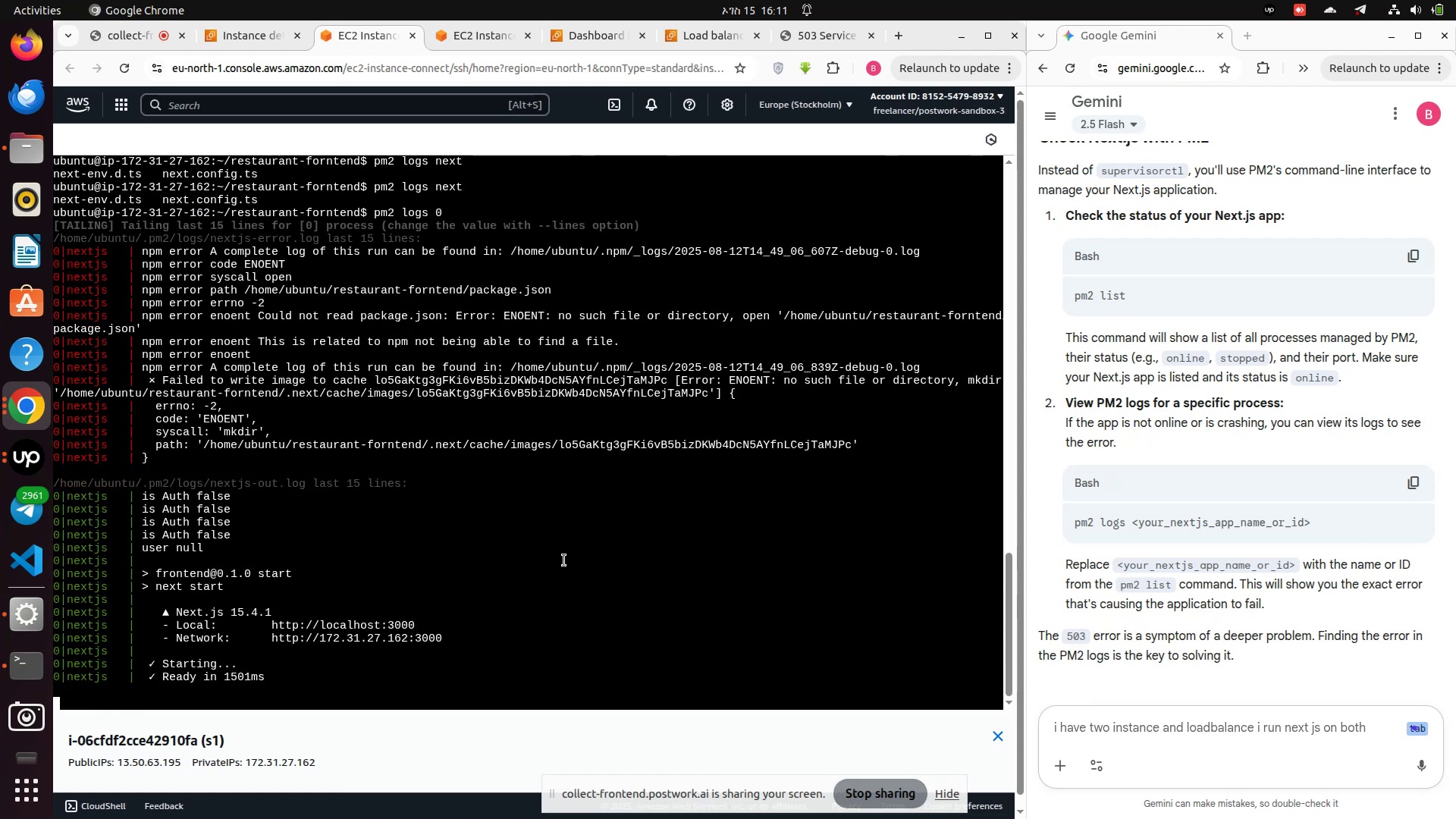 
wait(5.98)
 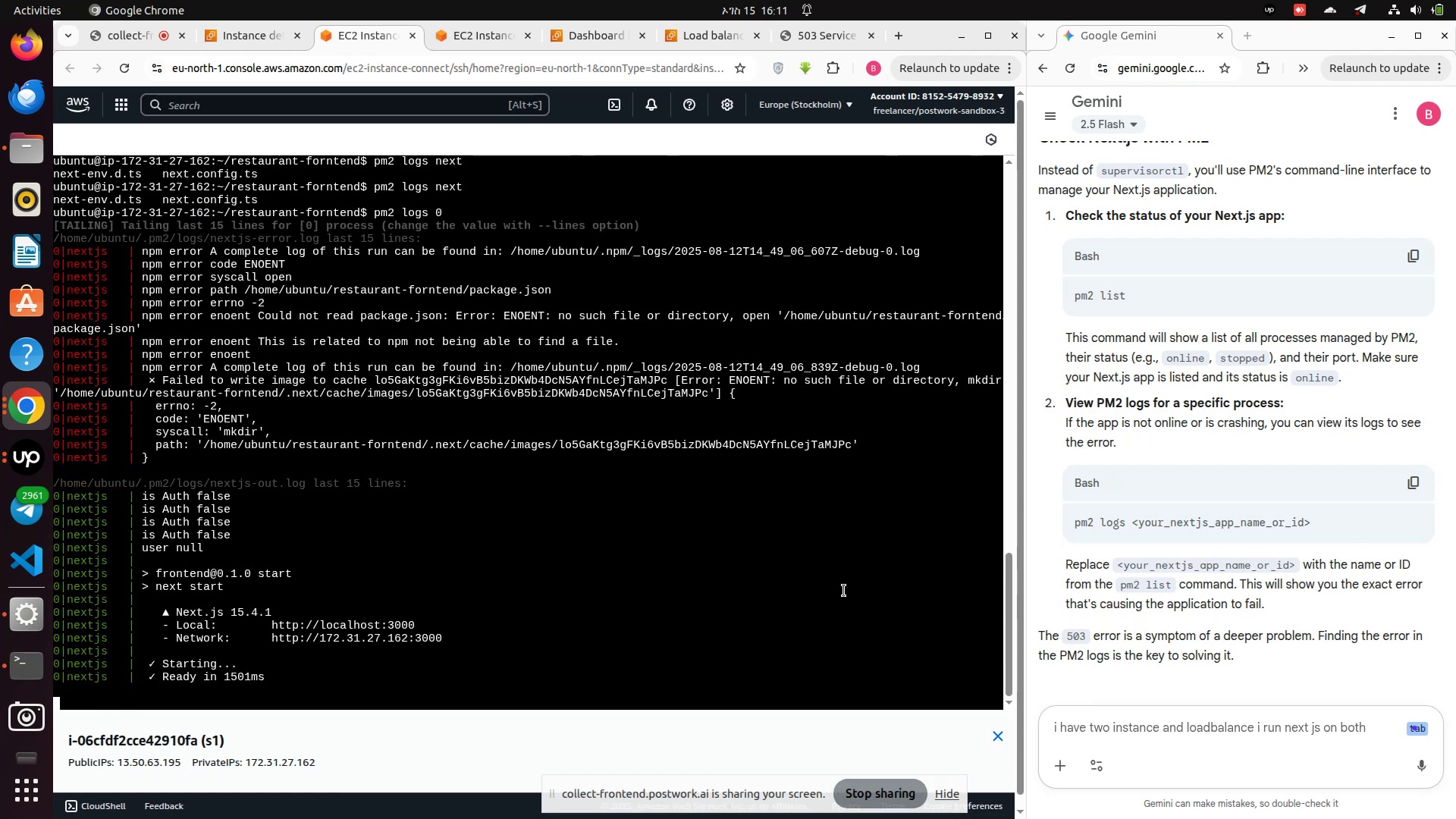 
scroll: coordinate [564, 560], scroll_direction: down, amount: 3.0
 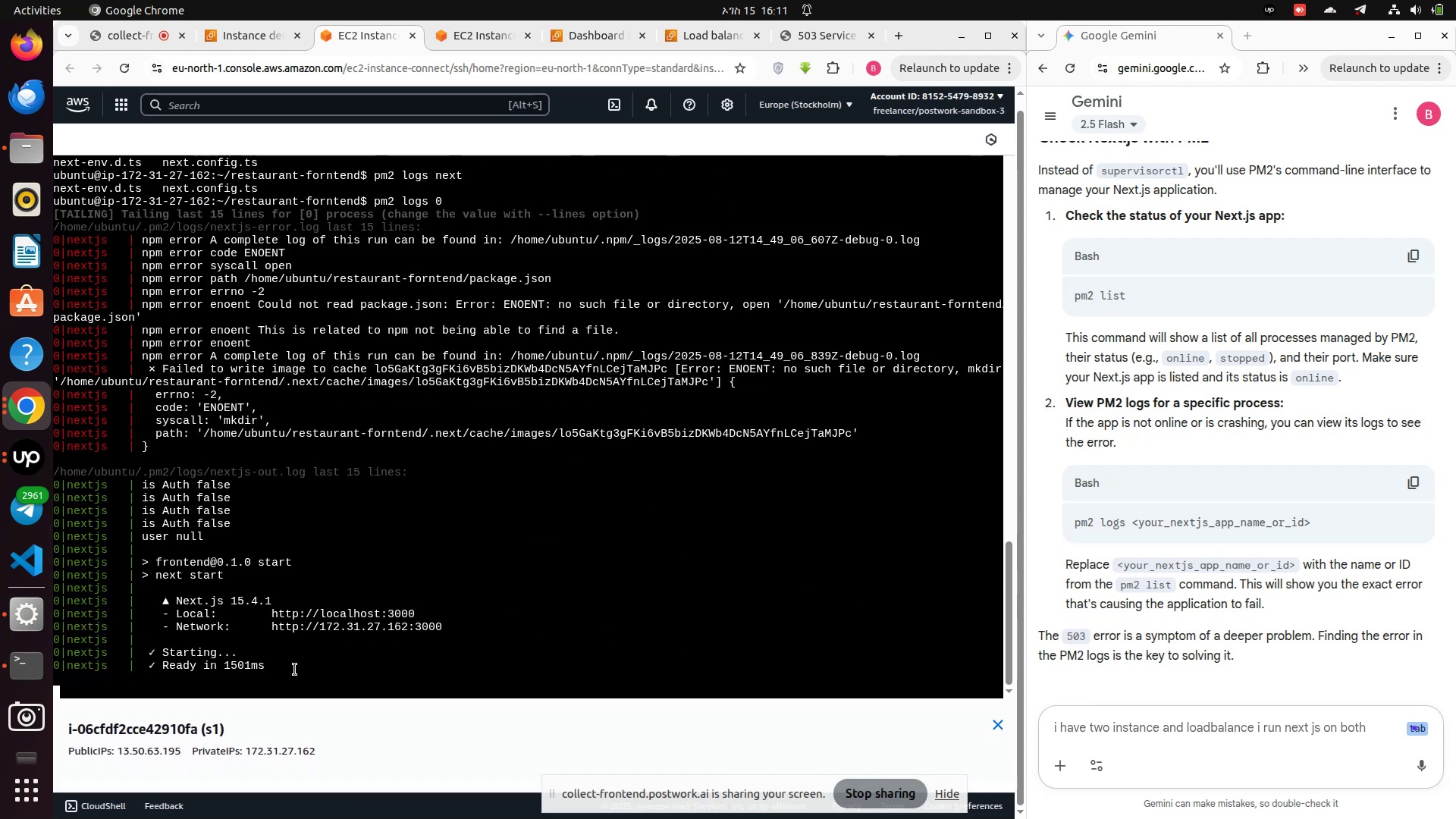 
left_click_drag(start_coordinate=[296, 672], to_coordinate=[43, 216])
 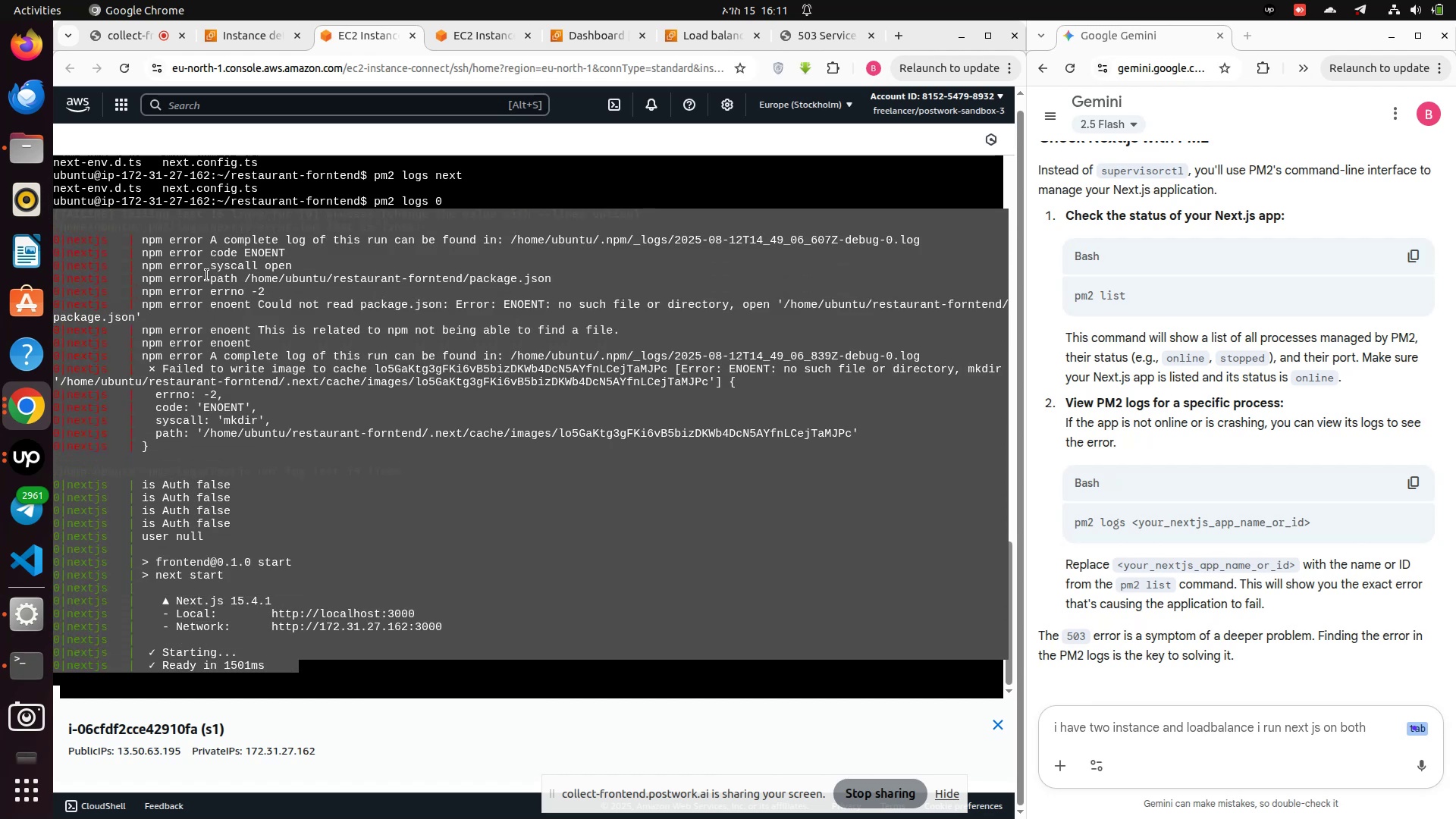 
right_click([207, 275])
 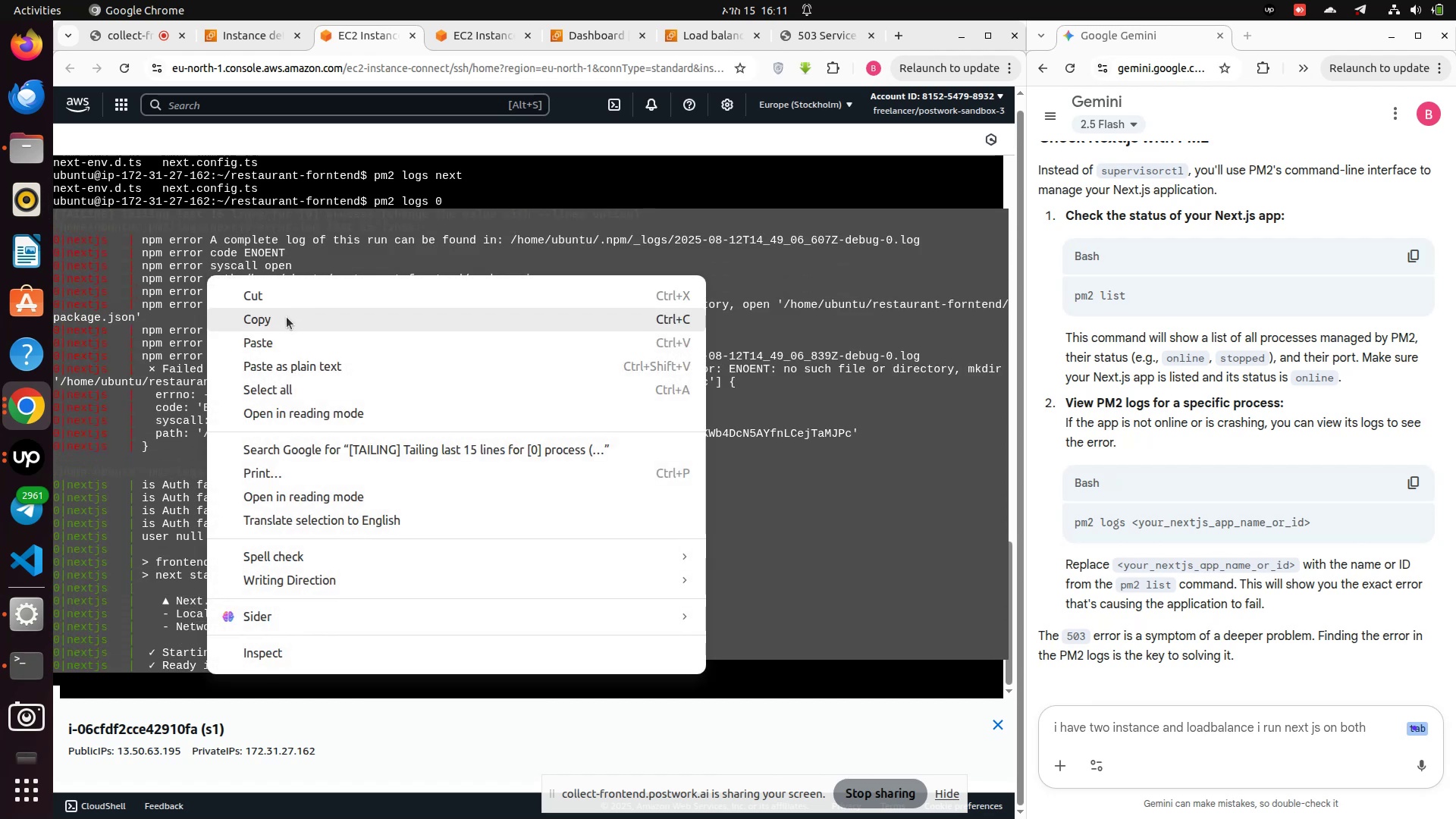 
left_click([287, 317])
 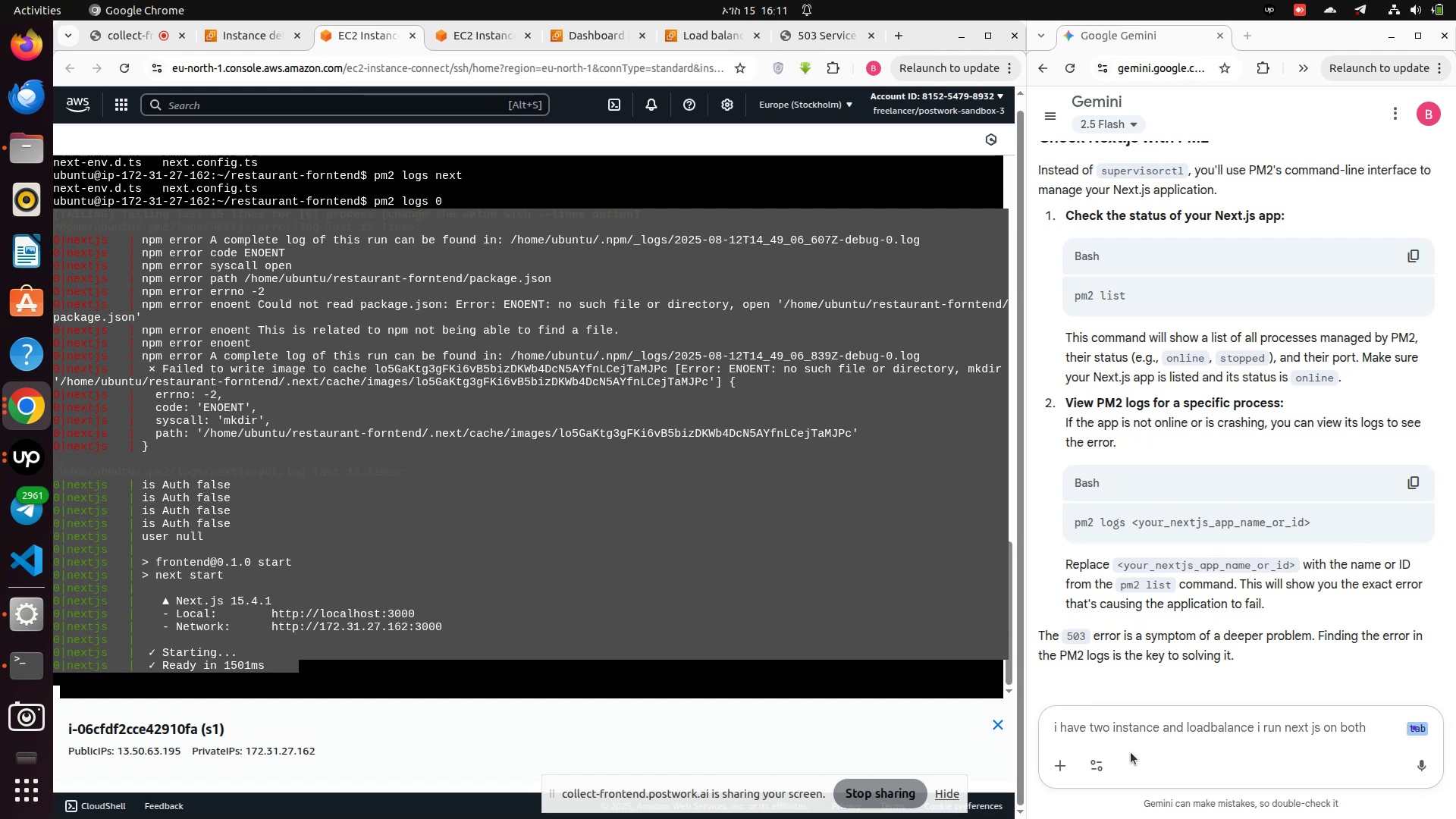 
left_click([1119, 731])
 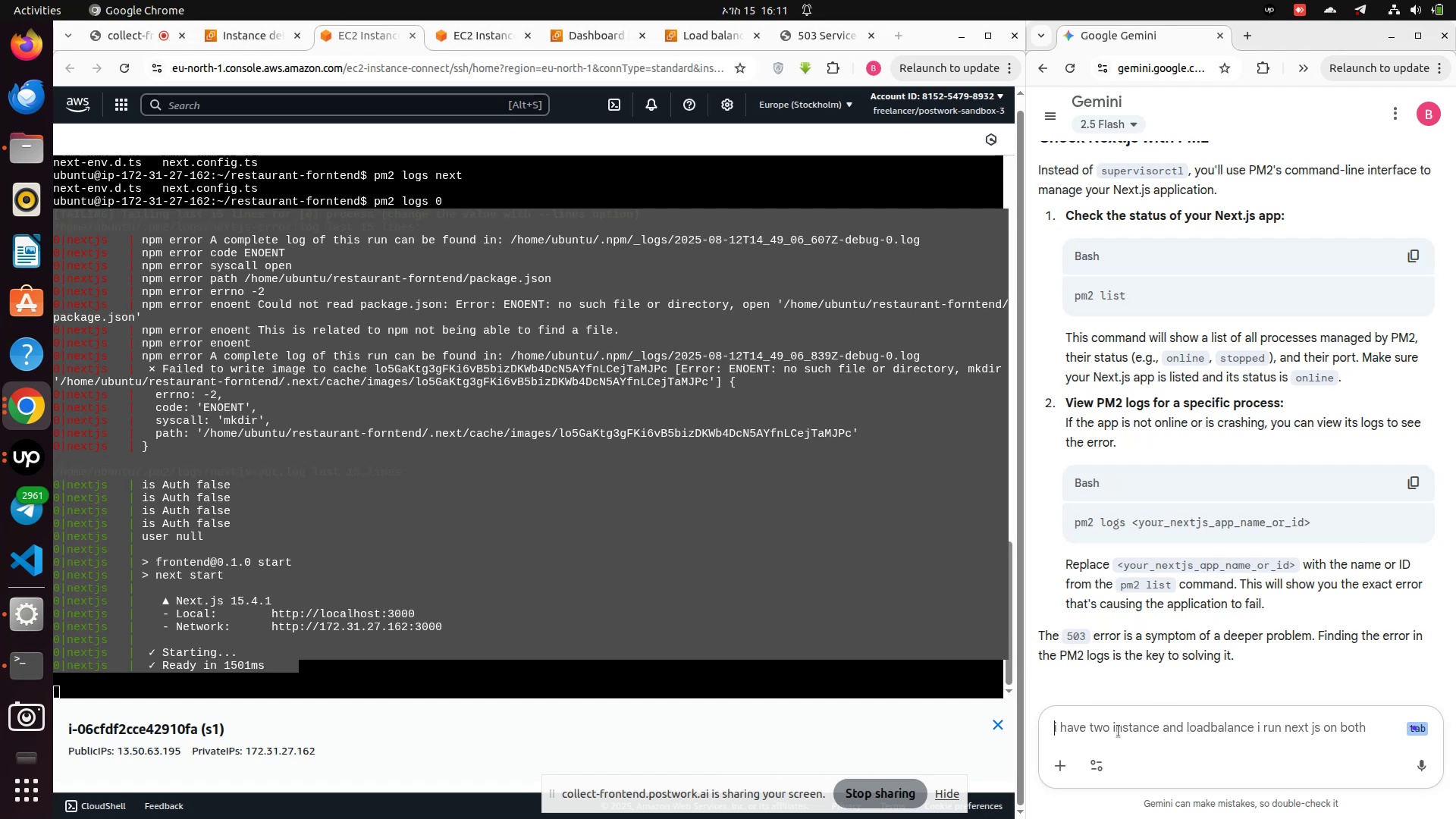 
key(Control+A)
 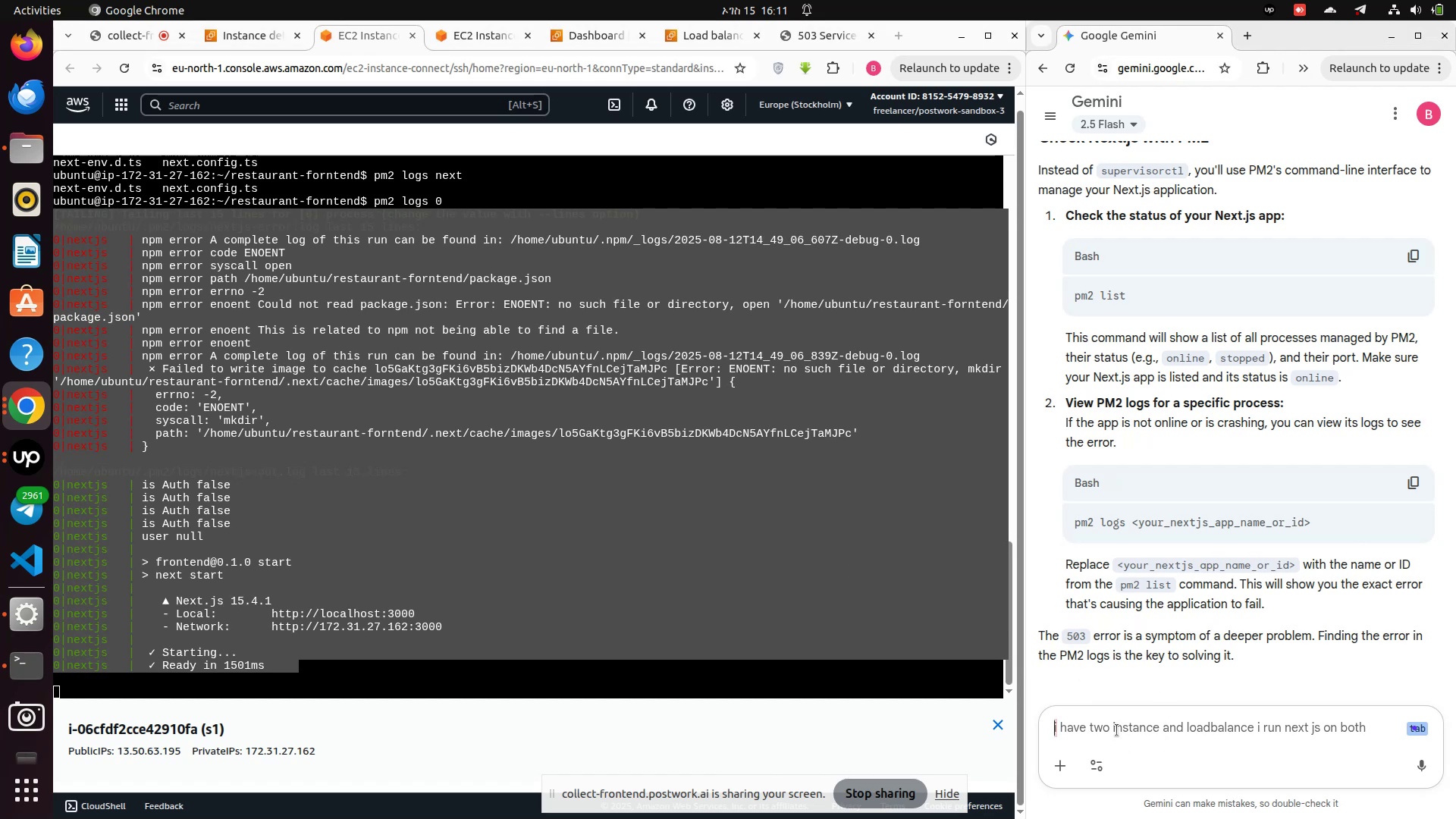 
key(Control+V)
 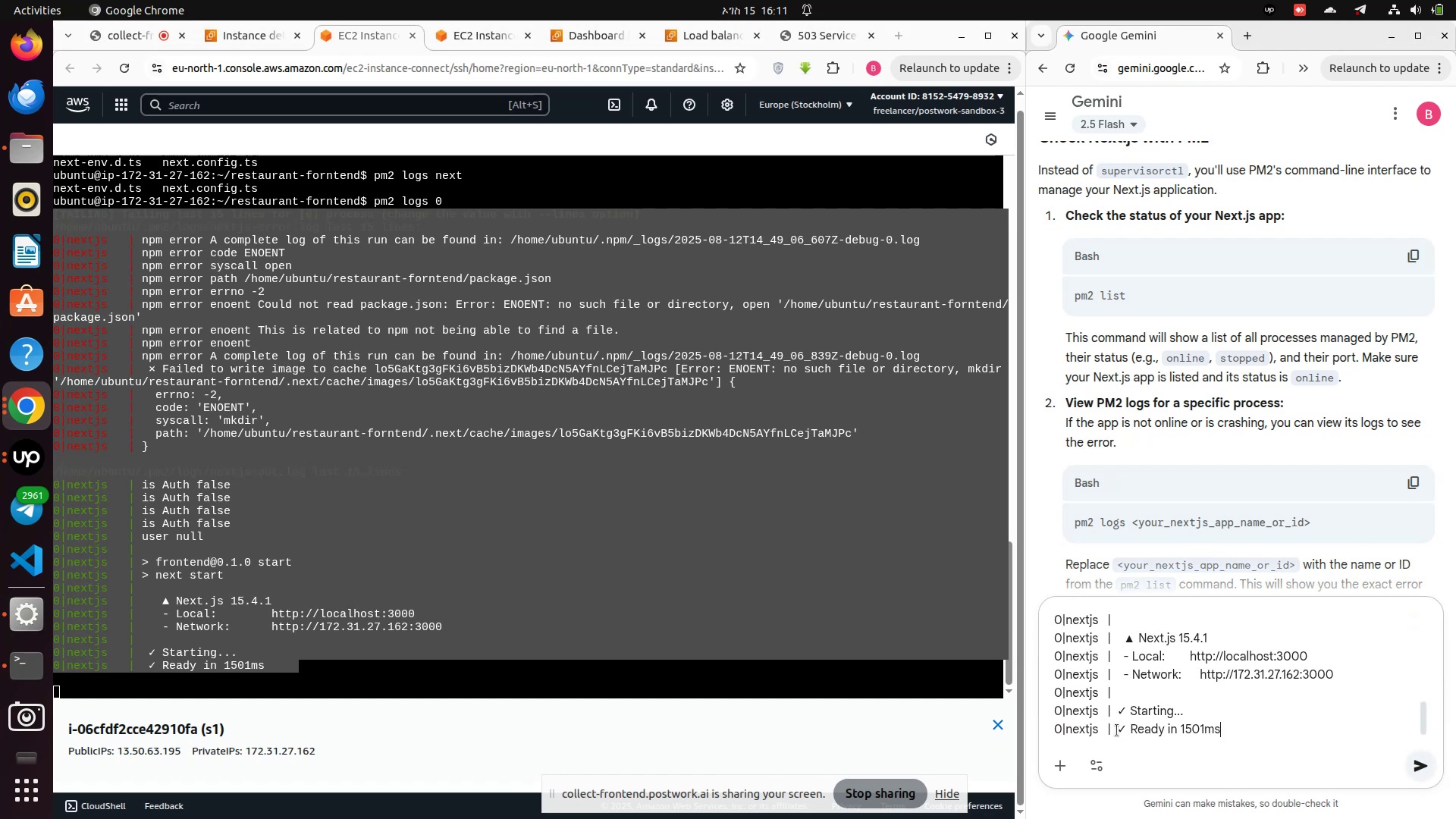 
key(Enter)
 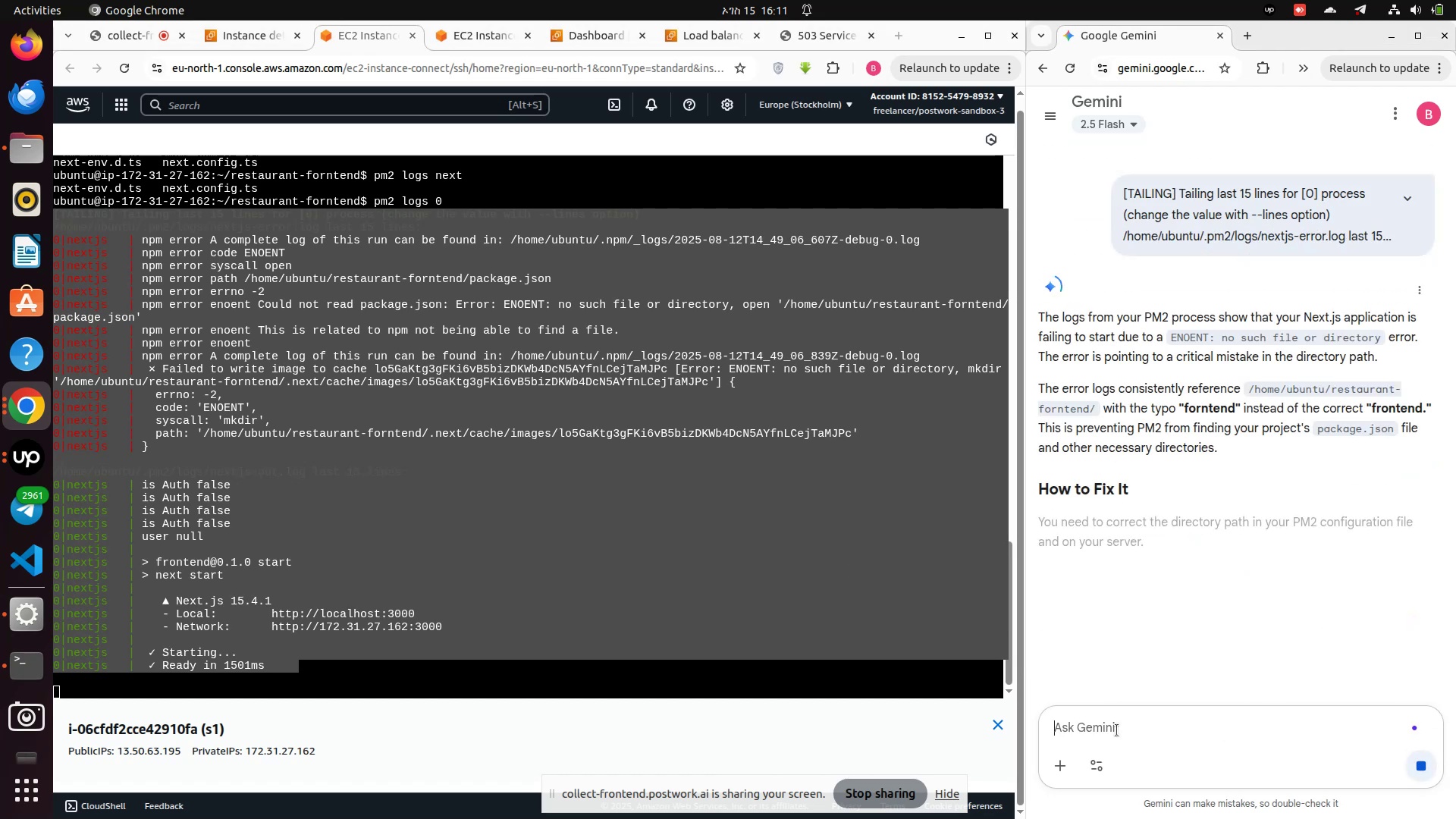 
wait(10.5)
 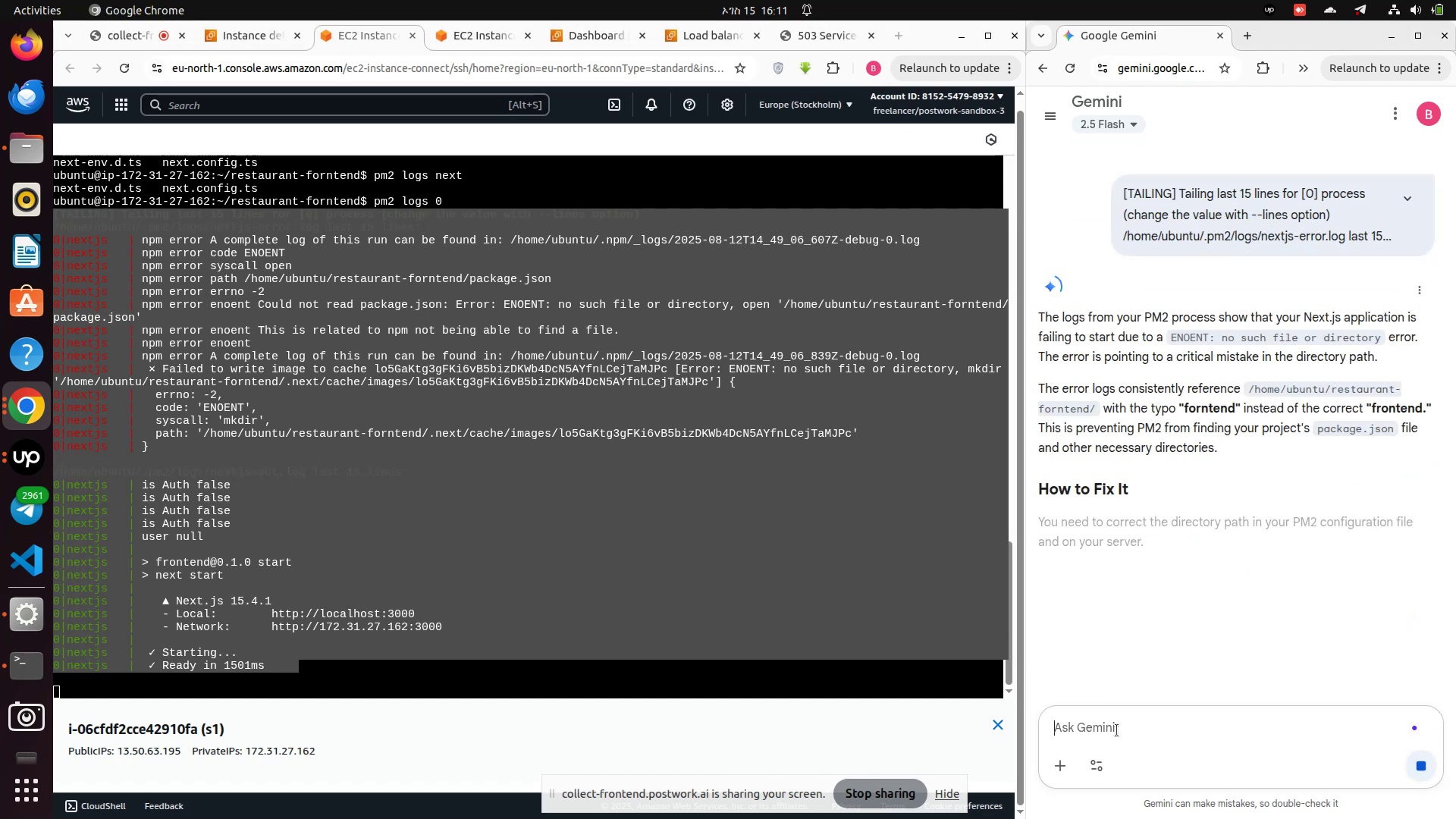 
scroll: coordinate [1259, 566], scroll_direction: down, amount: 5.0
 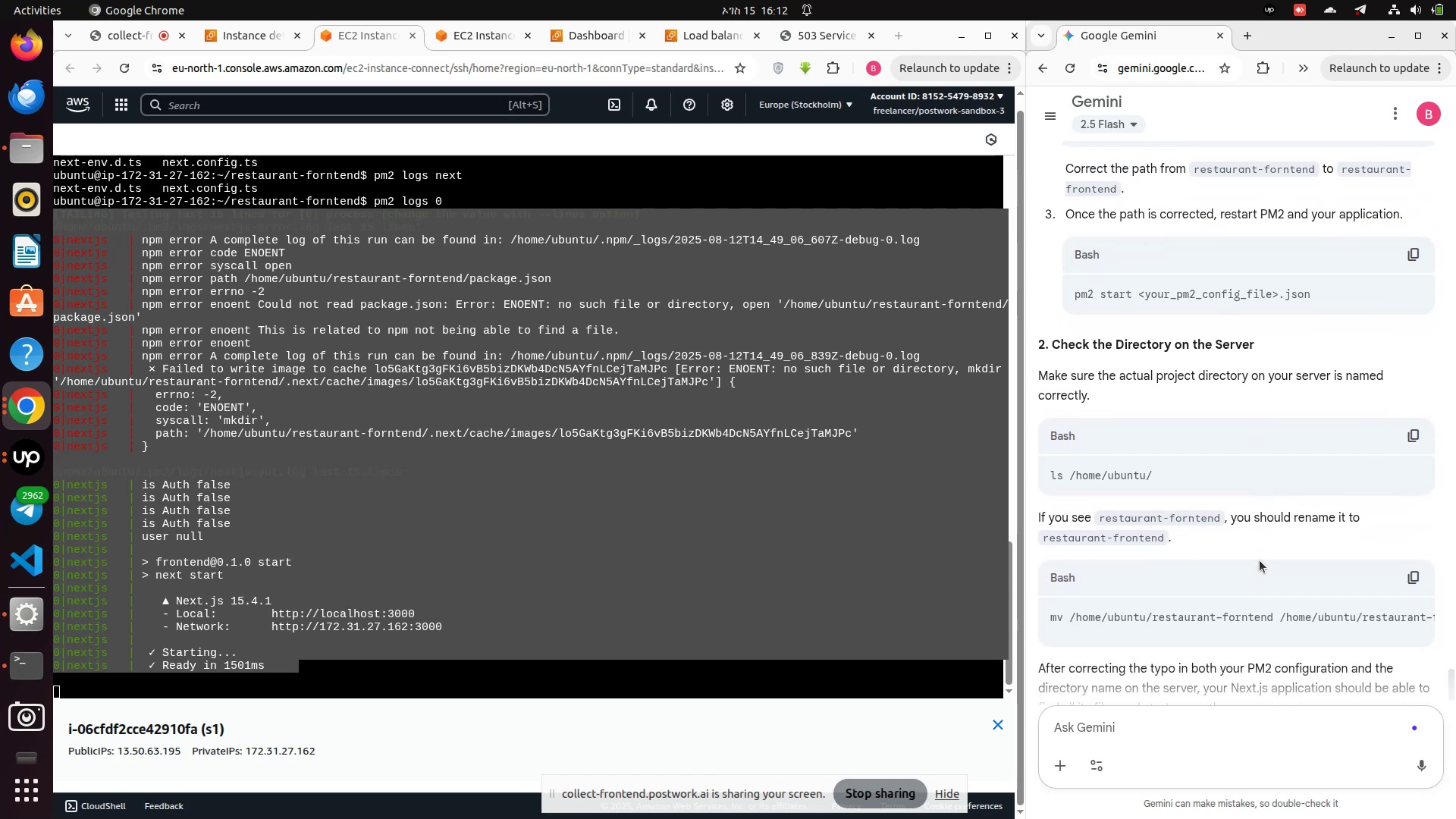 
wait(5.61)
 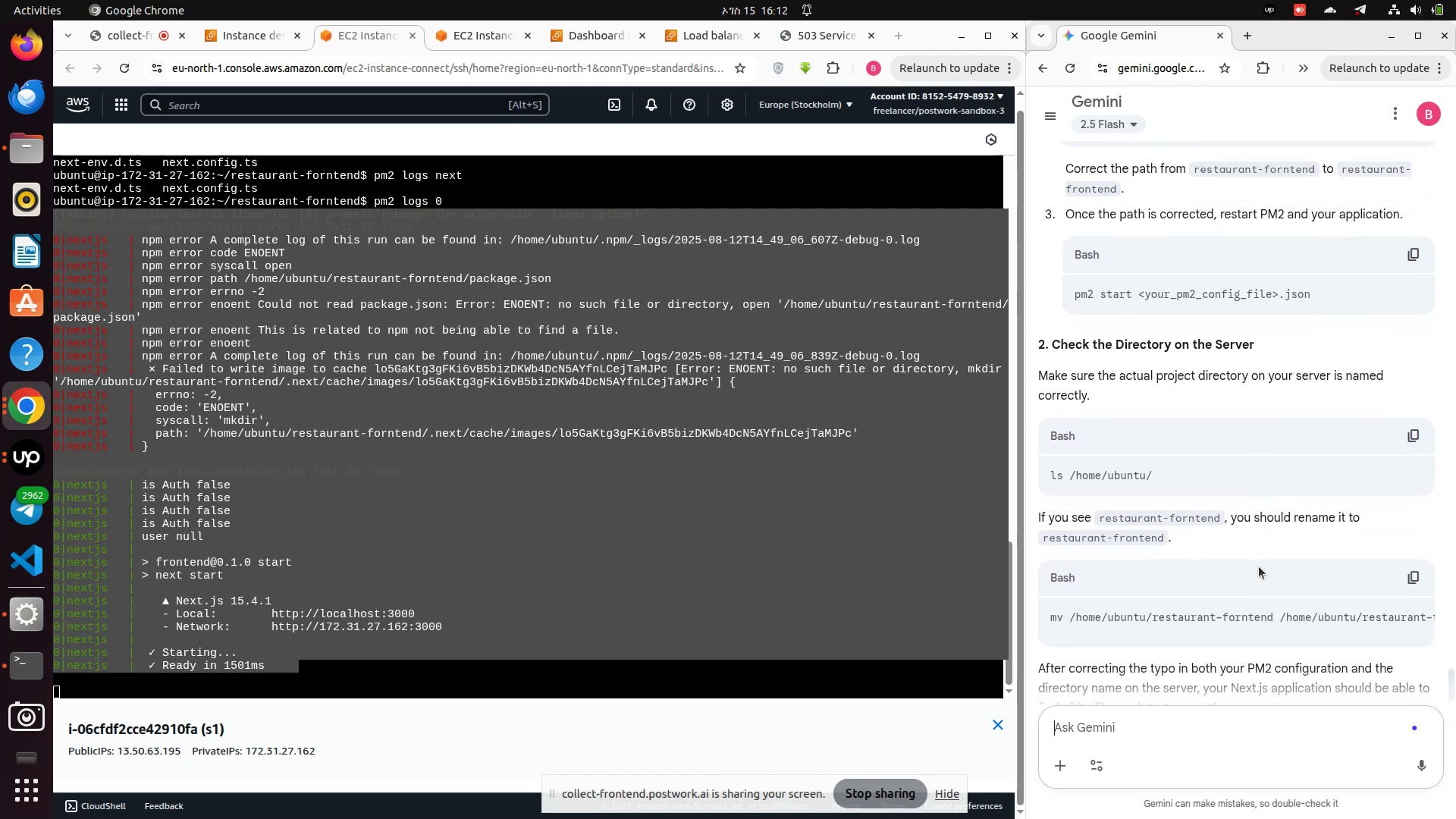 
scroll: coordinate [1260, 560], scroll_direction: down, amount: 1.0
 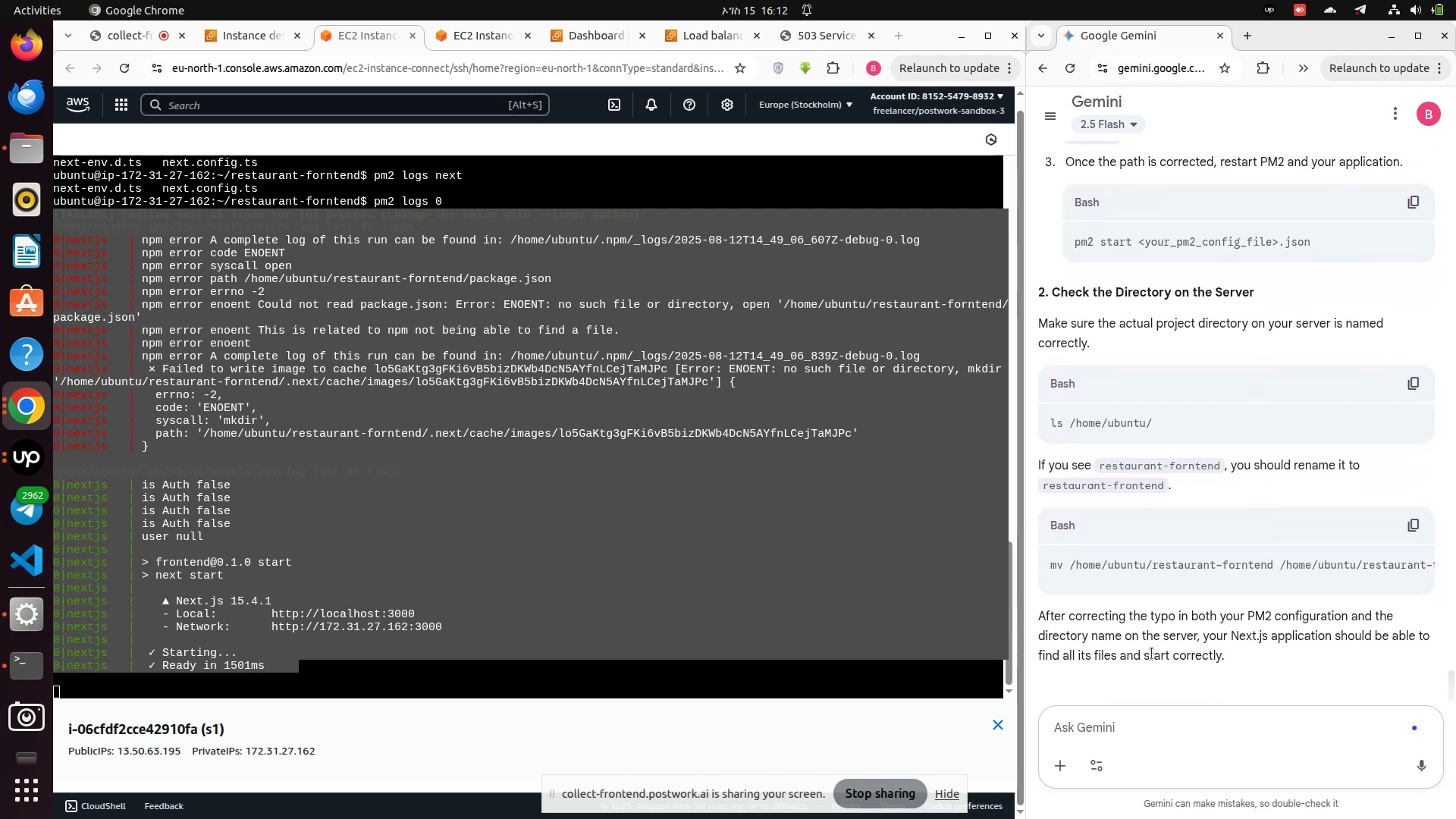 
scroll: coordinate [1152, 651], scroll_direction: up, amount: 3.0
 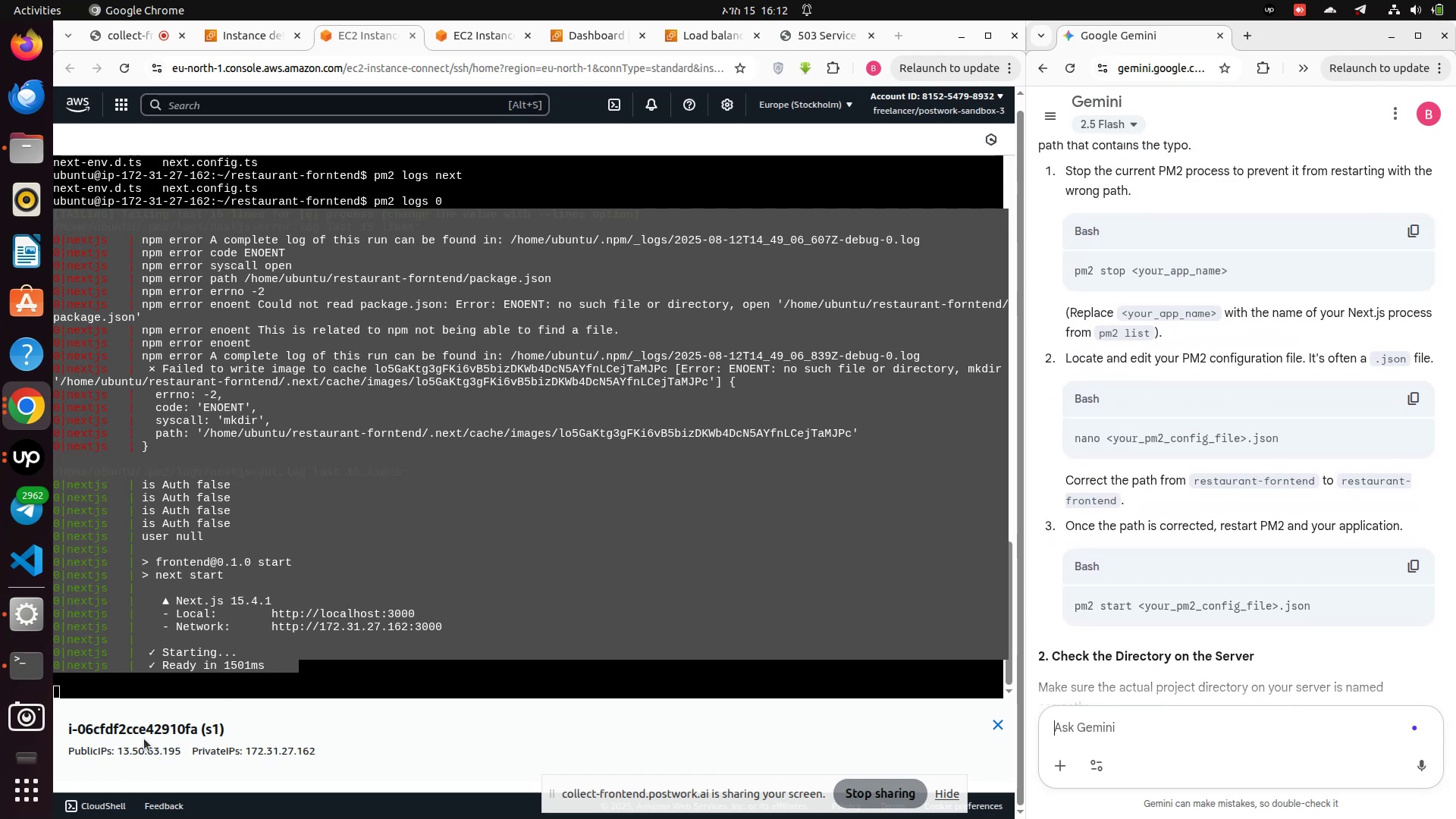 
left_click_drag(start_coordinate=[186, 751], to_coordinate=[123, 761])
 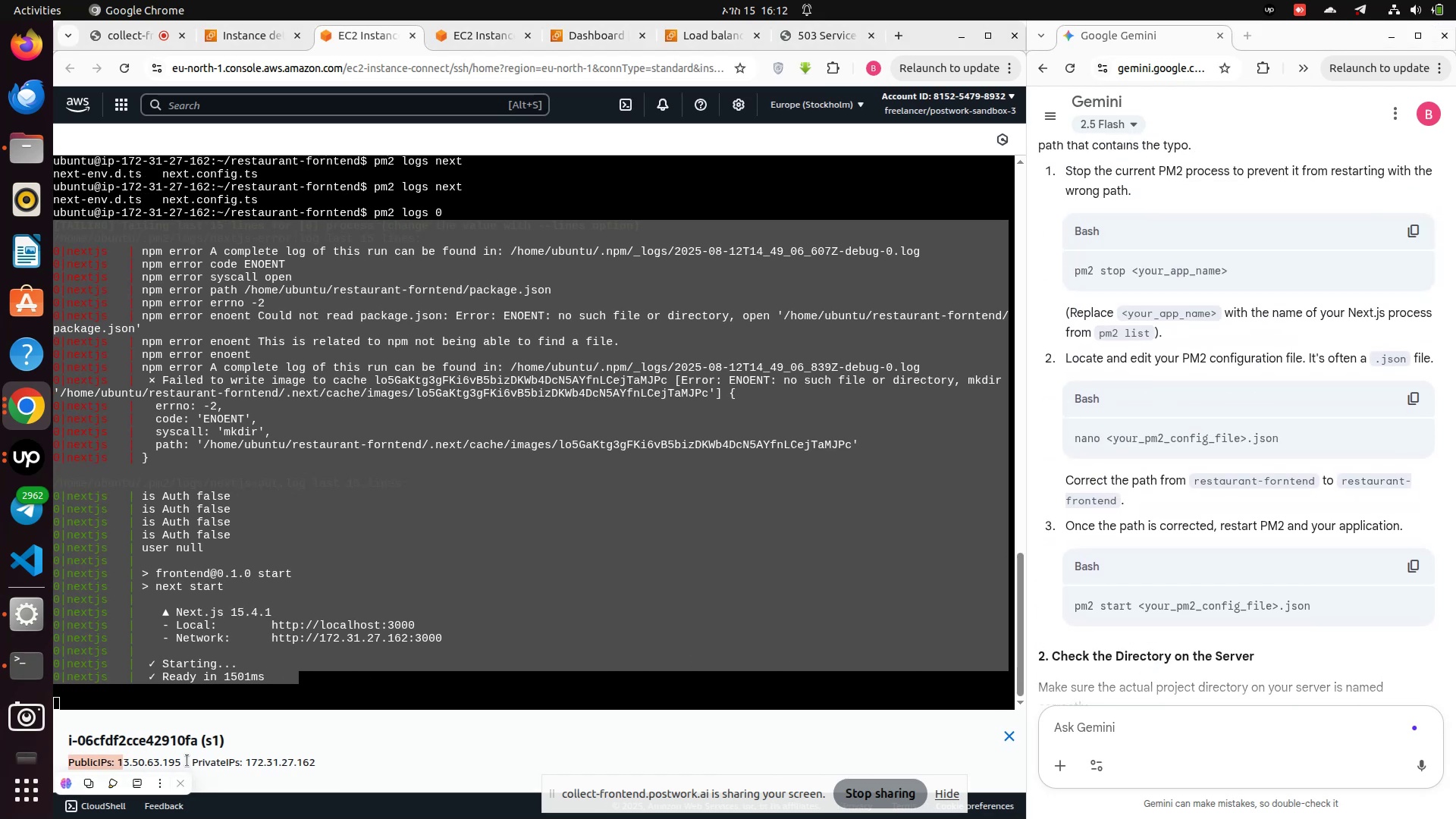 
left_click([187, 761])
 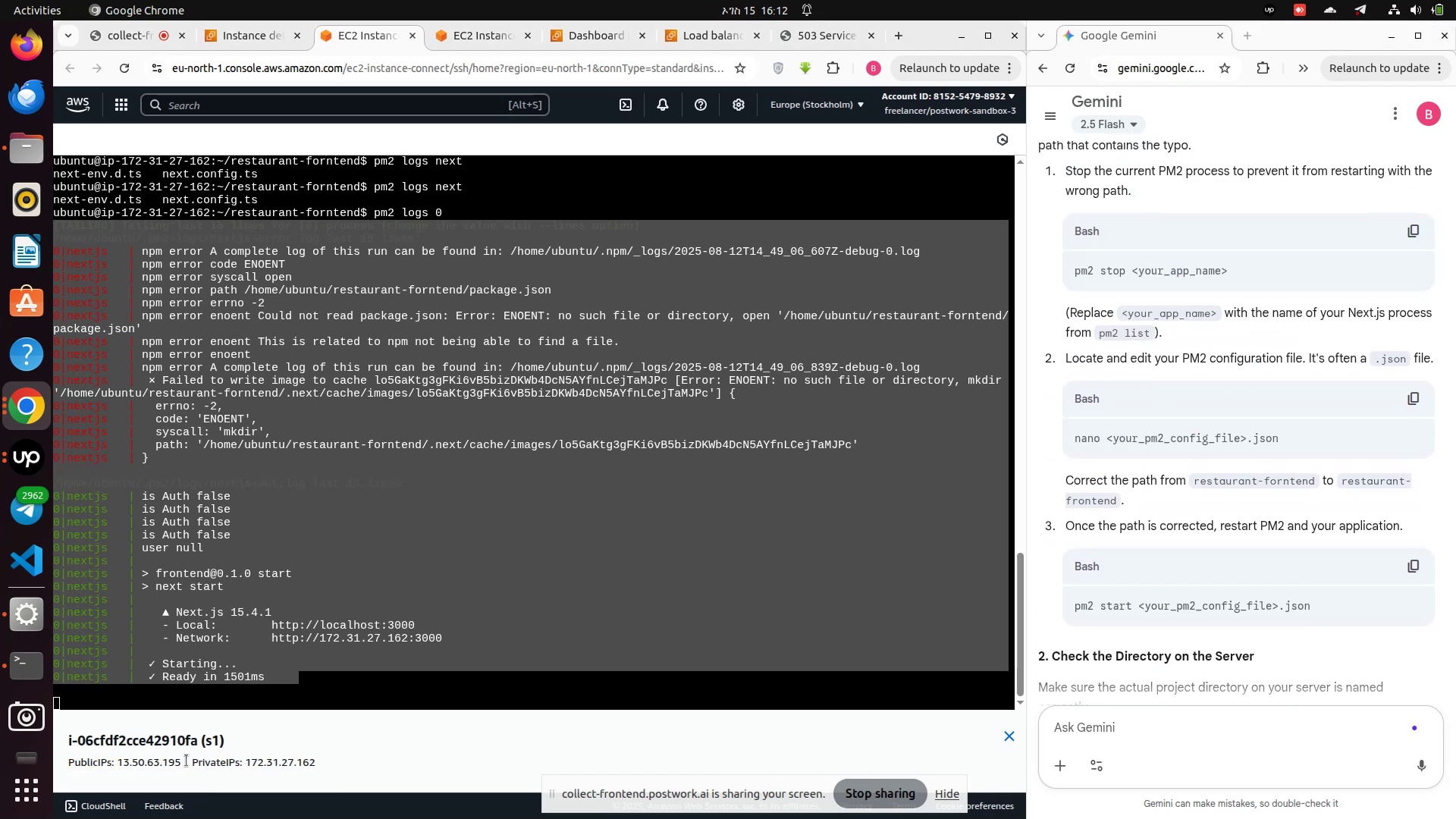 
left_click_drag(start_coordinate=[184, 764], to_coordinate=[118, 763])
 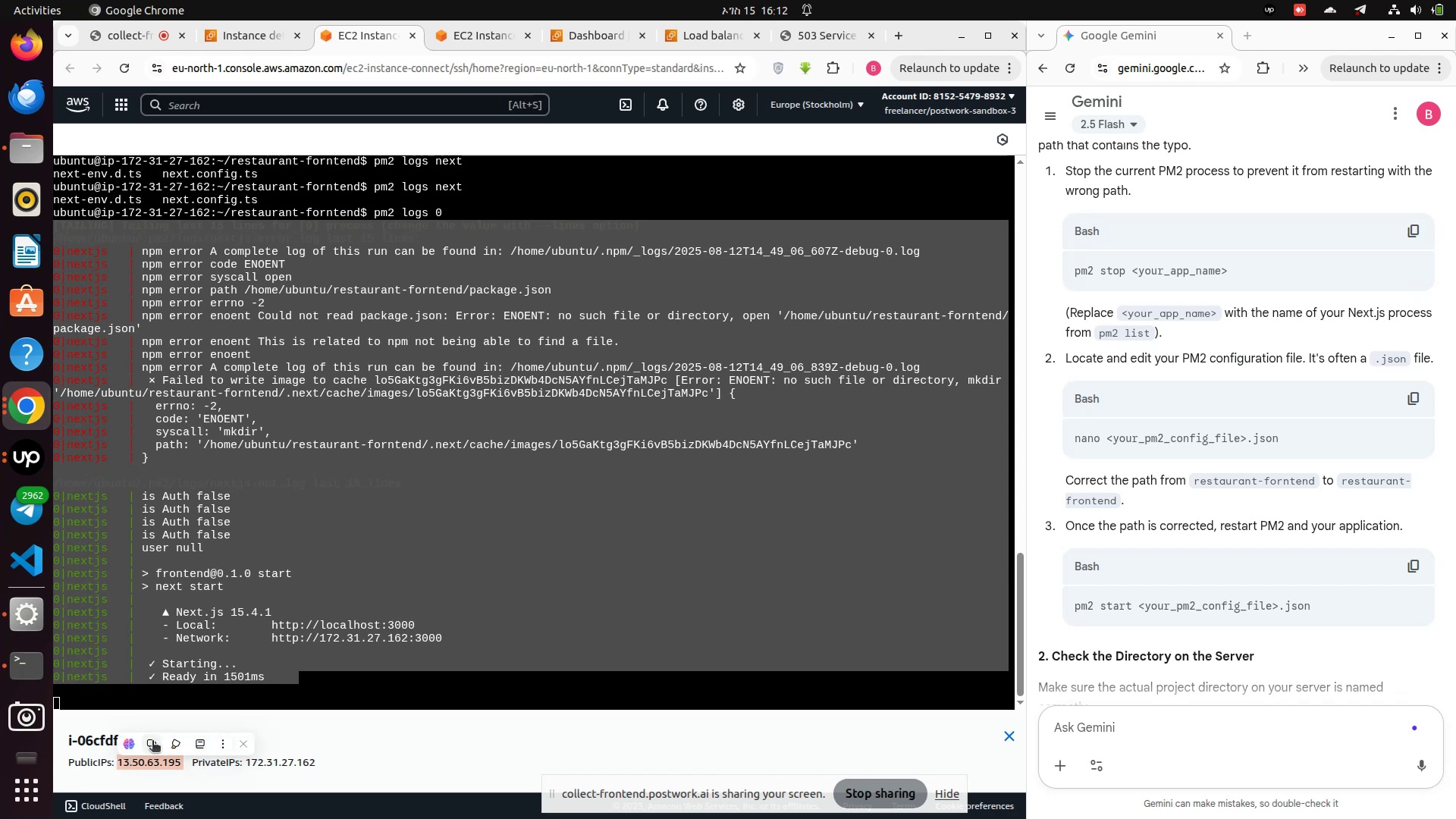 
left_click([149, 748])
 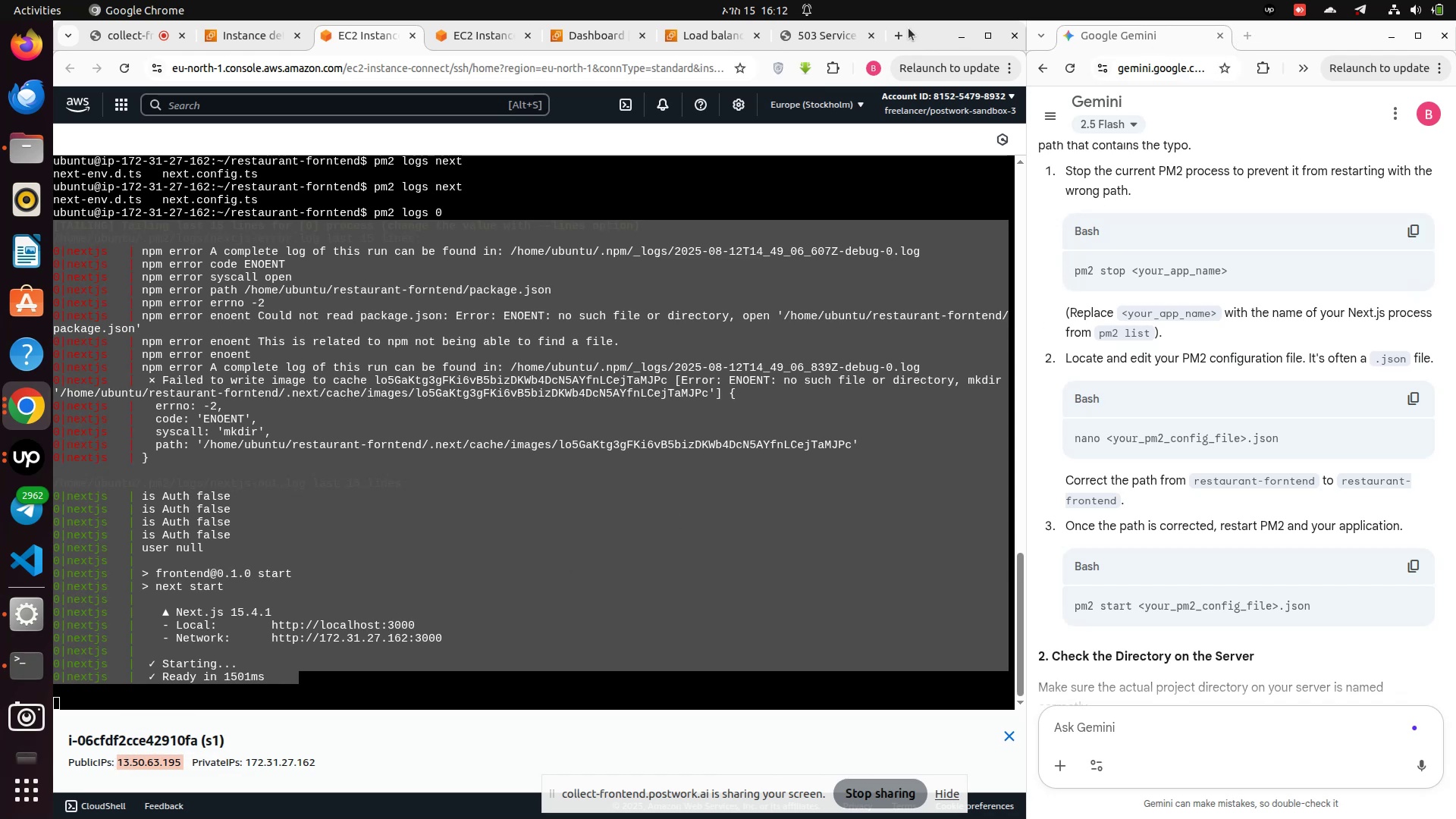 
left_click([900, 39])
 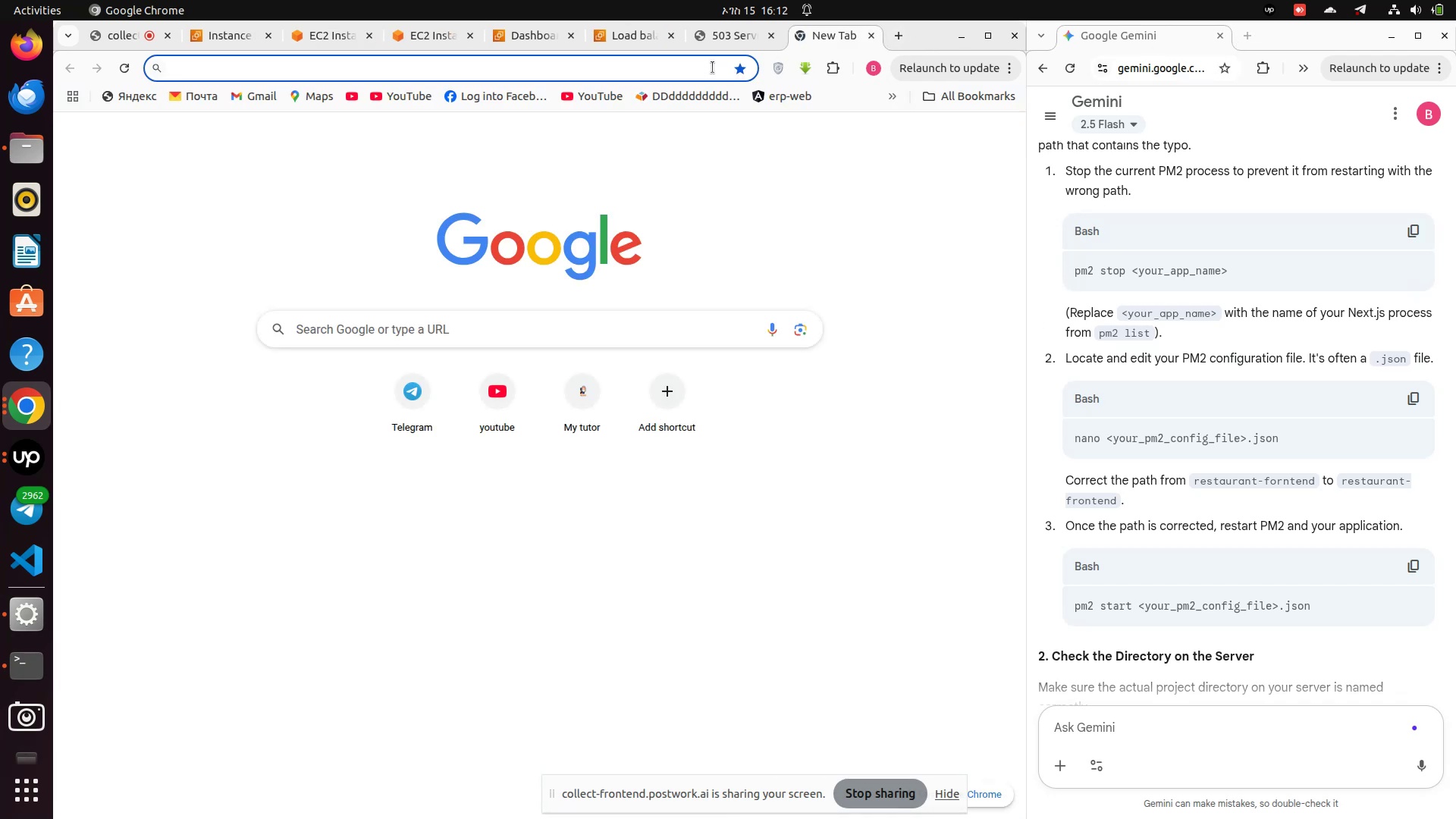 
left_click([706, 67])
 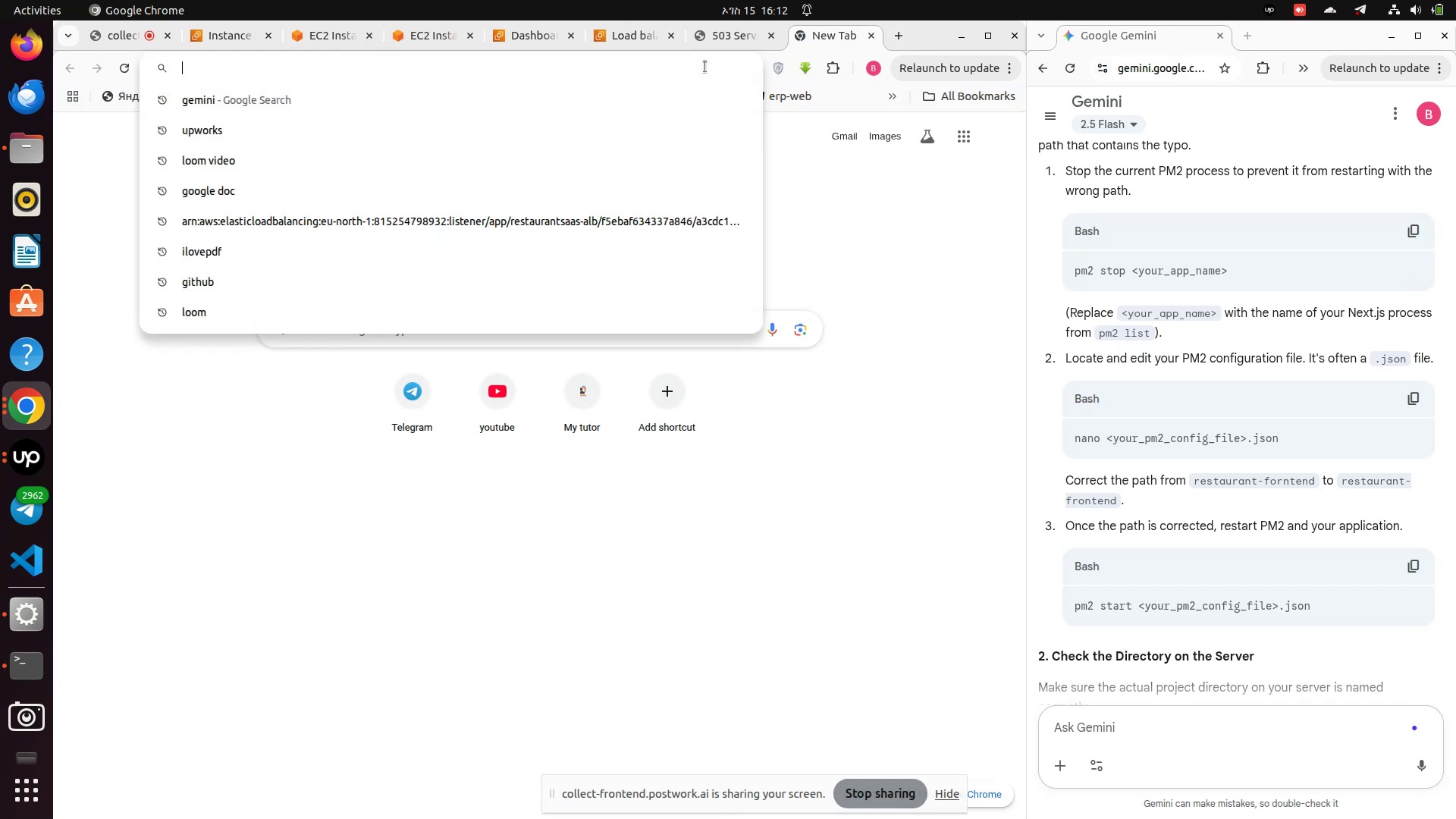 
key(Control+V)
 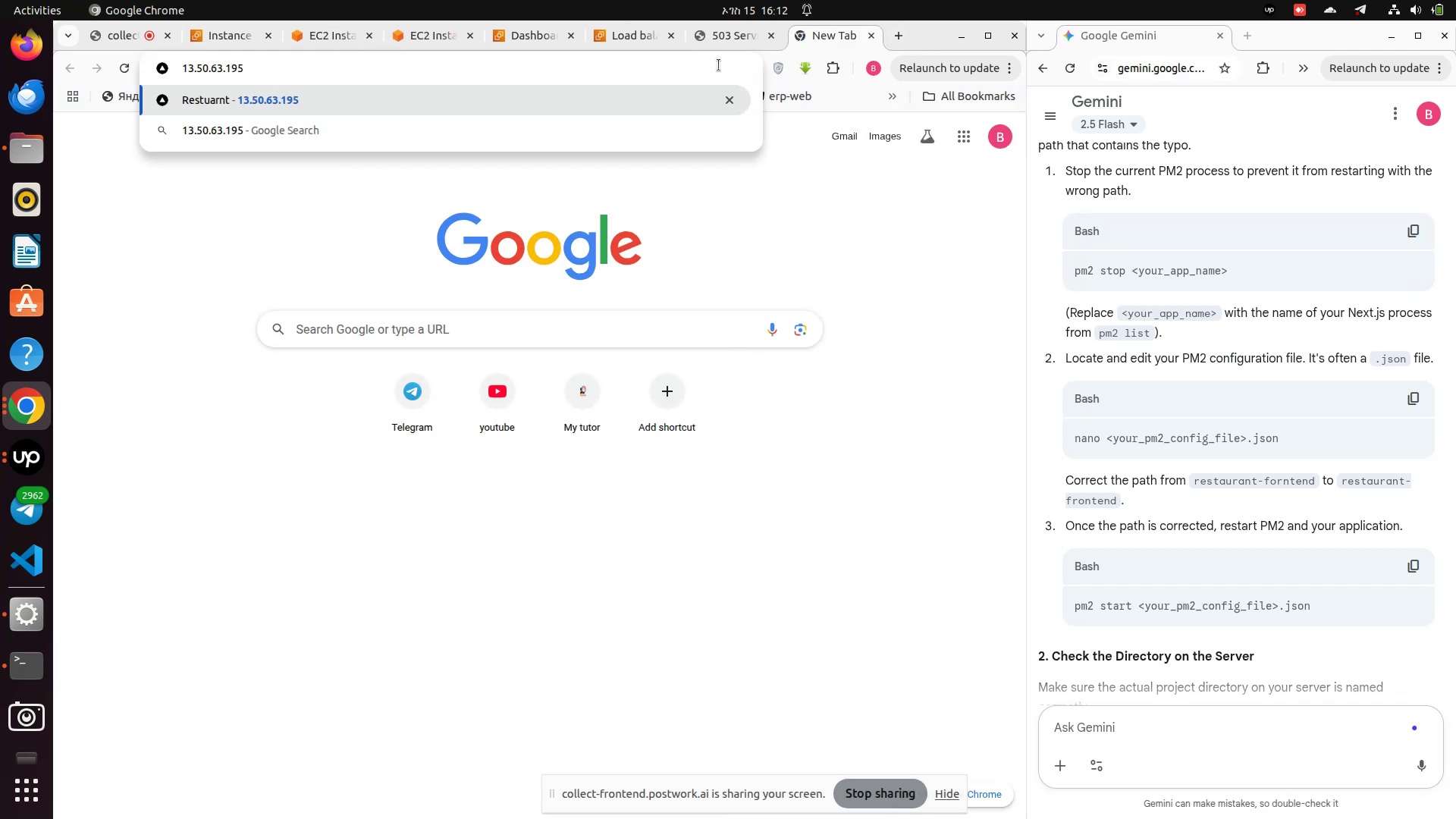 
key(Enter)
 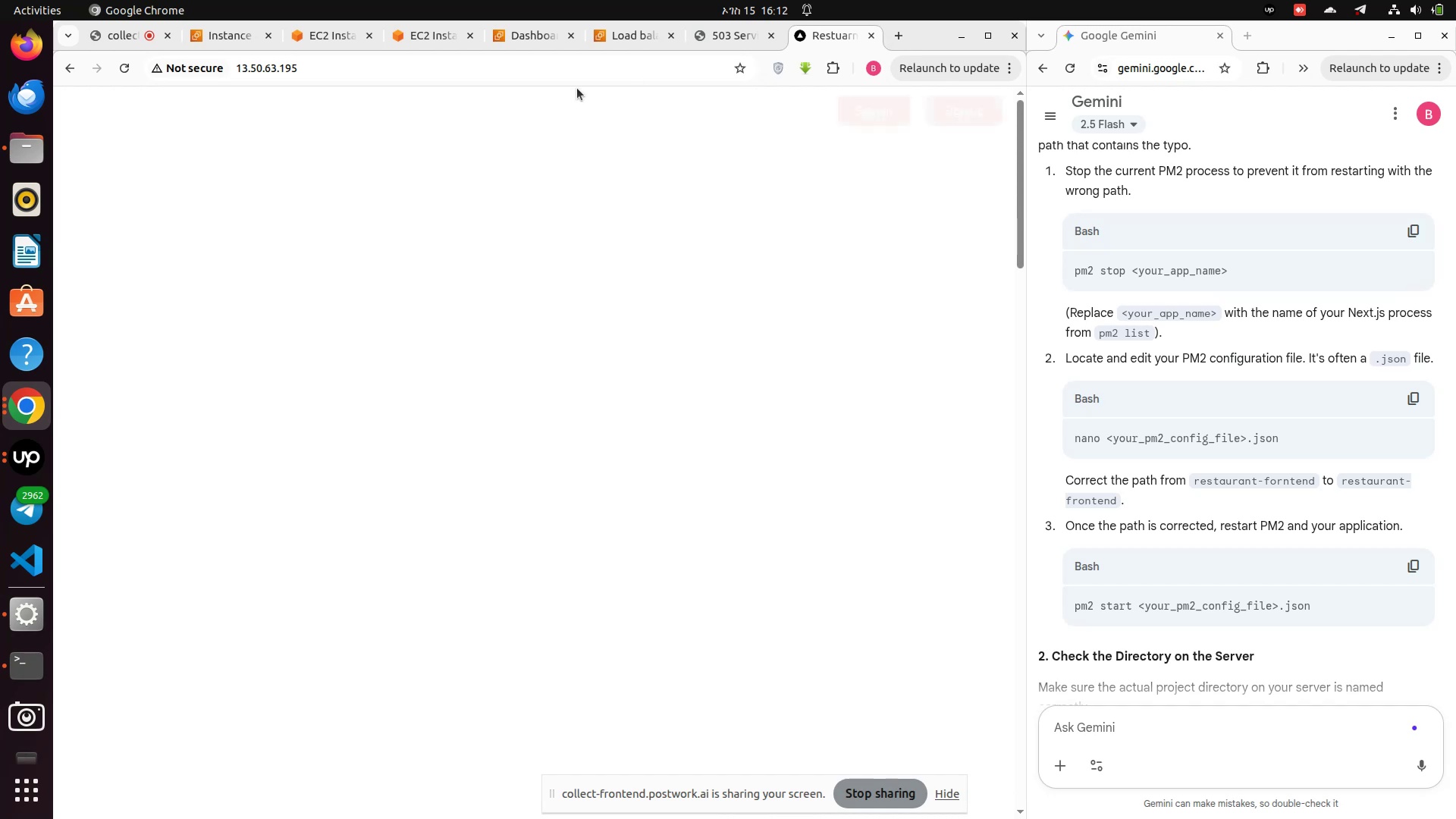 
left_click([517, 65])
 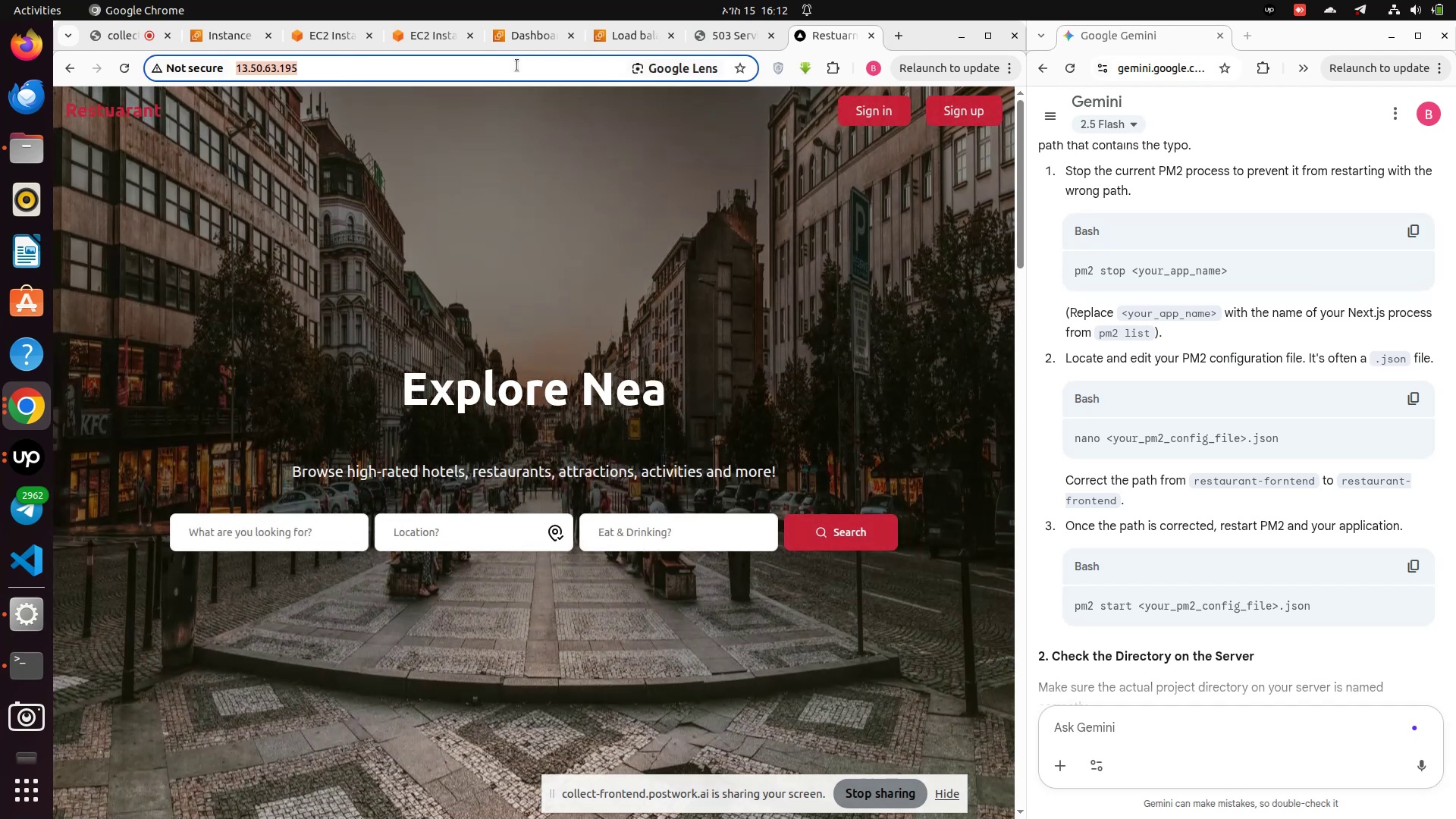 
left_click([517, 65])
 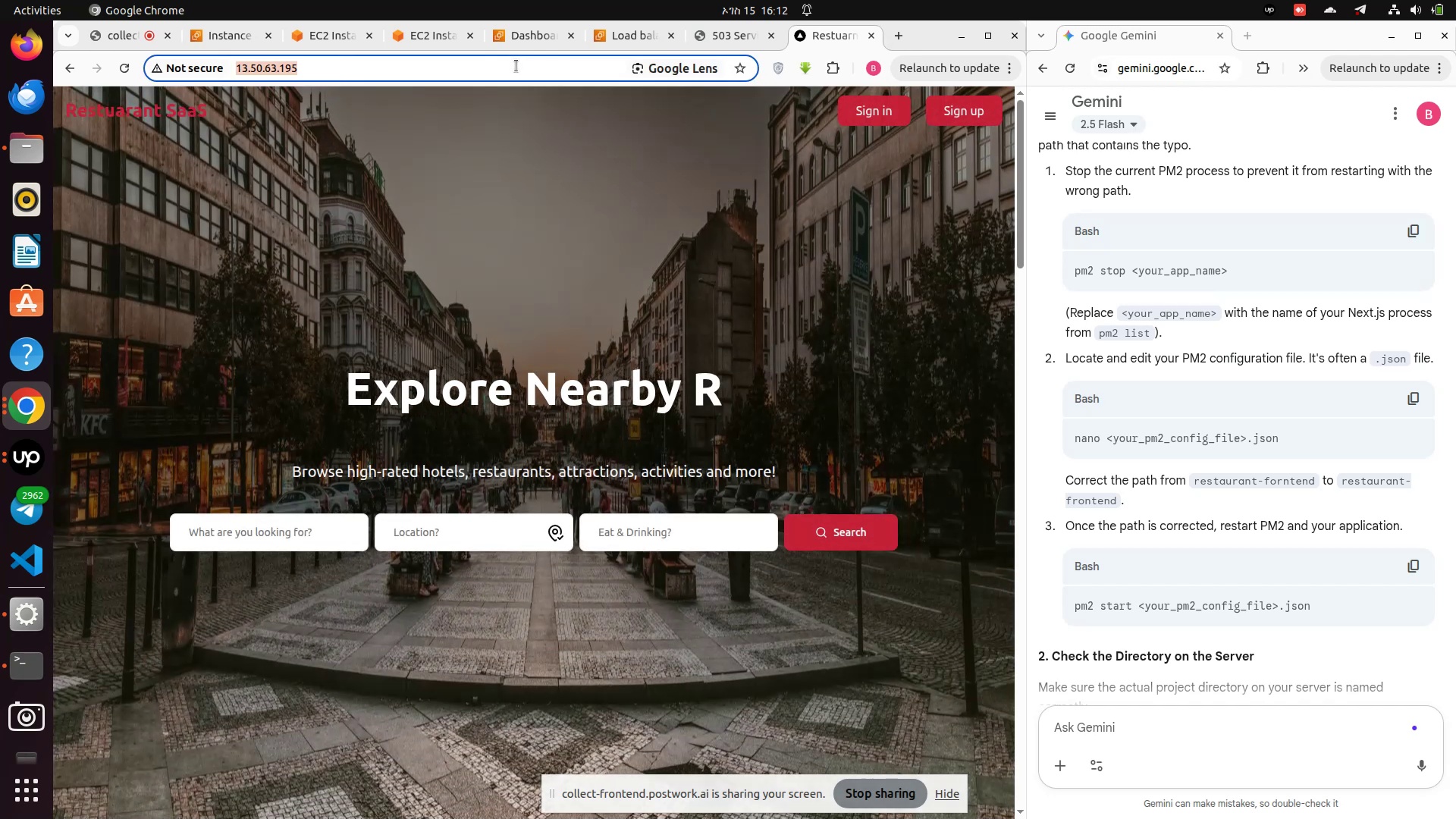 
left_click([516, 66])
 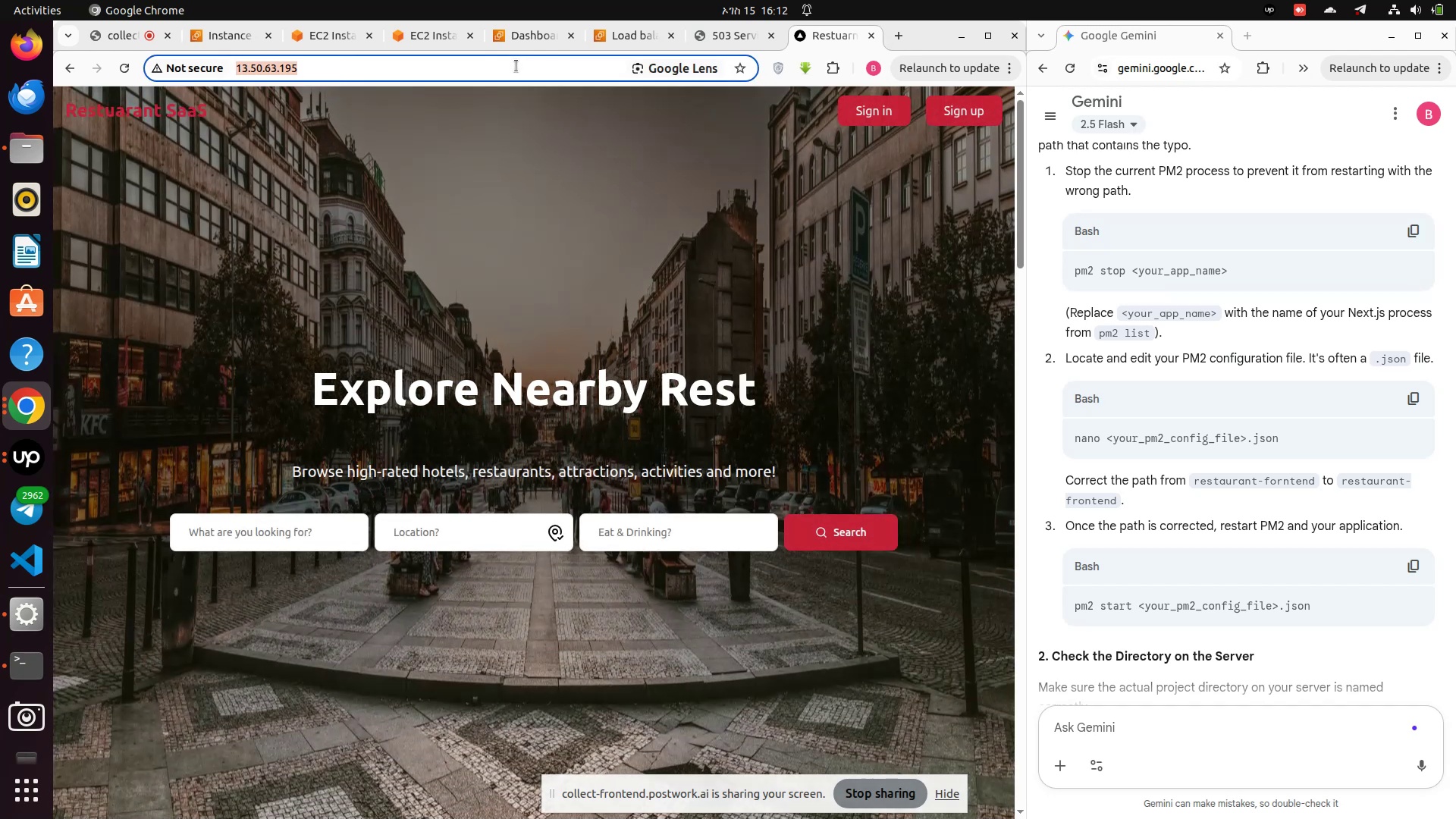 
left_click([516, 66])
 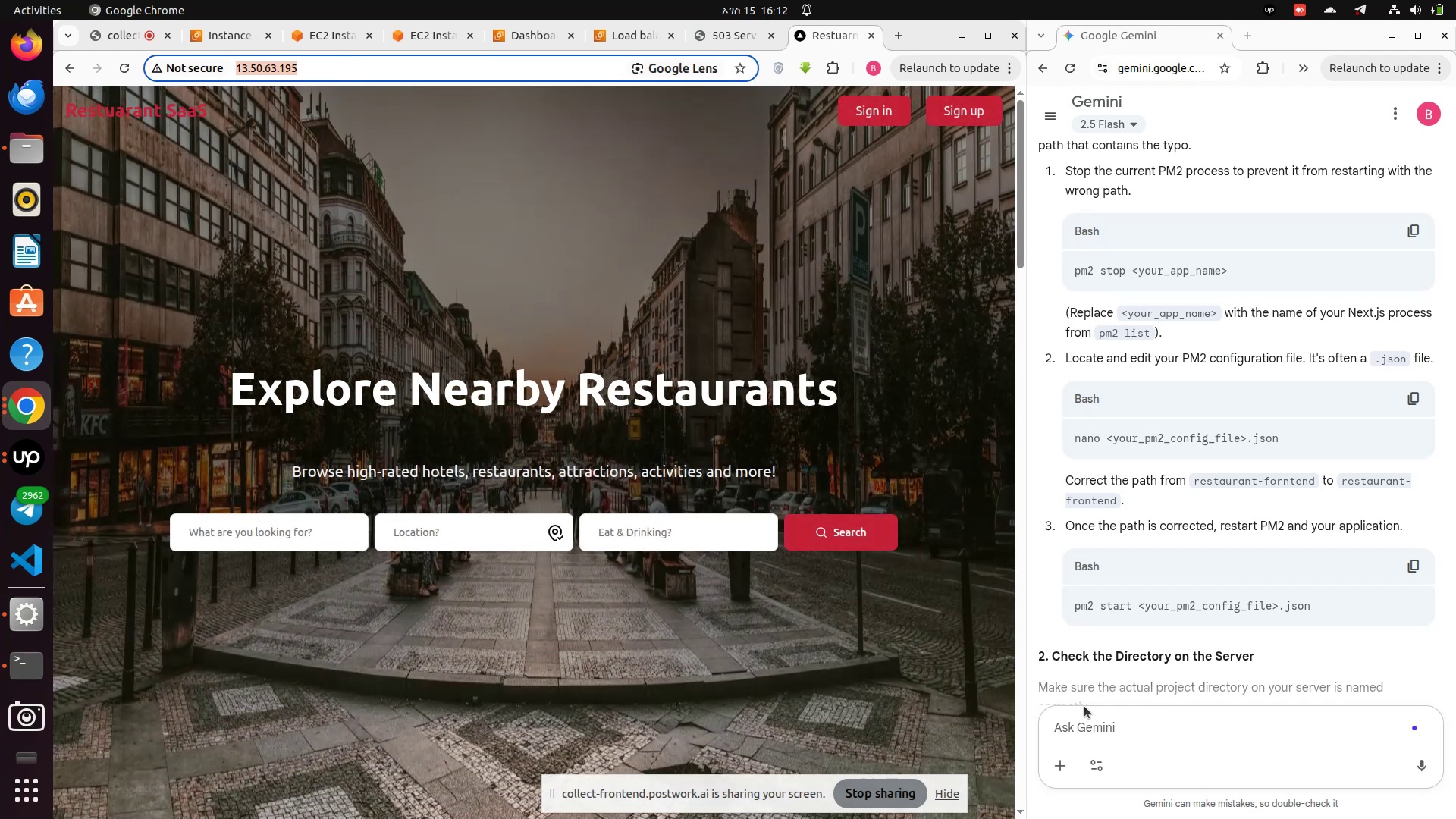 
left_click([1084, 725])
 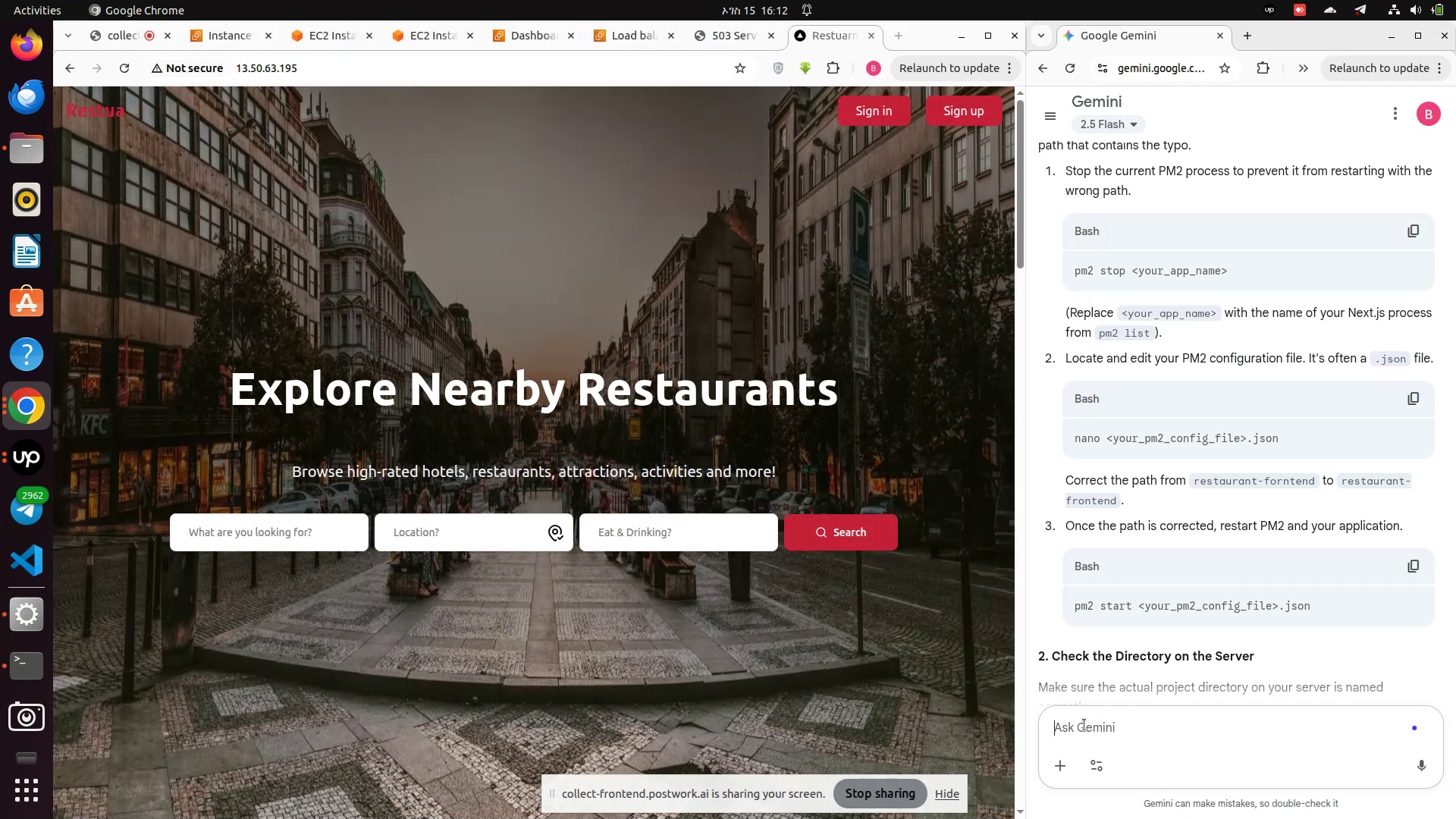 
type(but it is working with ip but with loda)
key(Backspace)
key(Backspace)
key(Backspace)
key(Backspace)
type(load balancer url not working )
 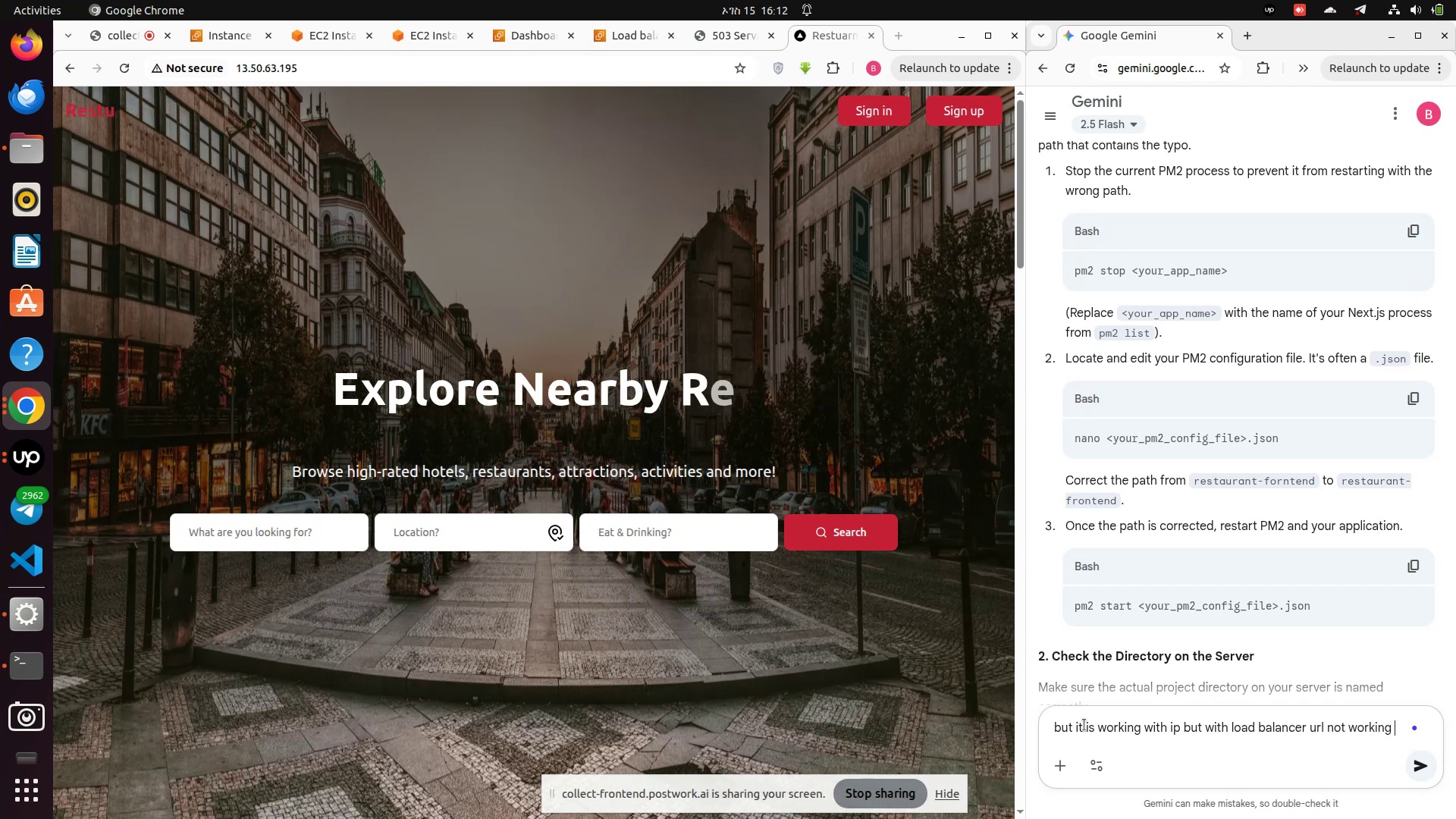 
key(Enter)
 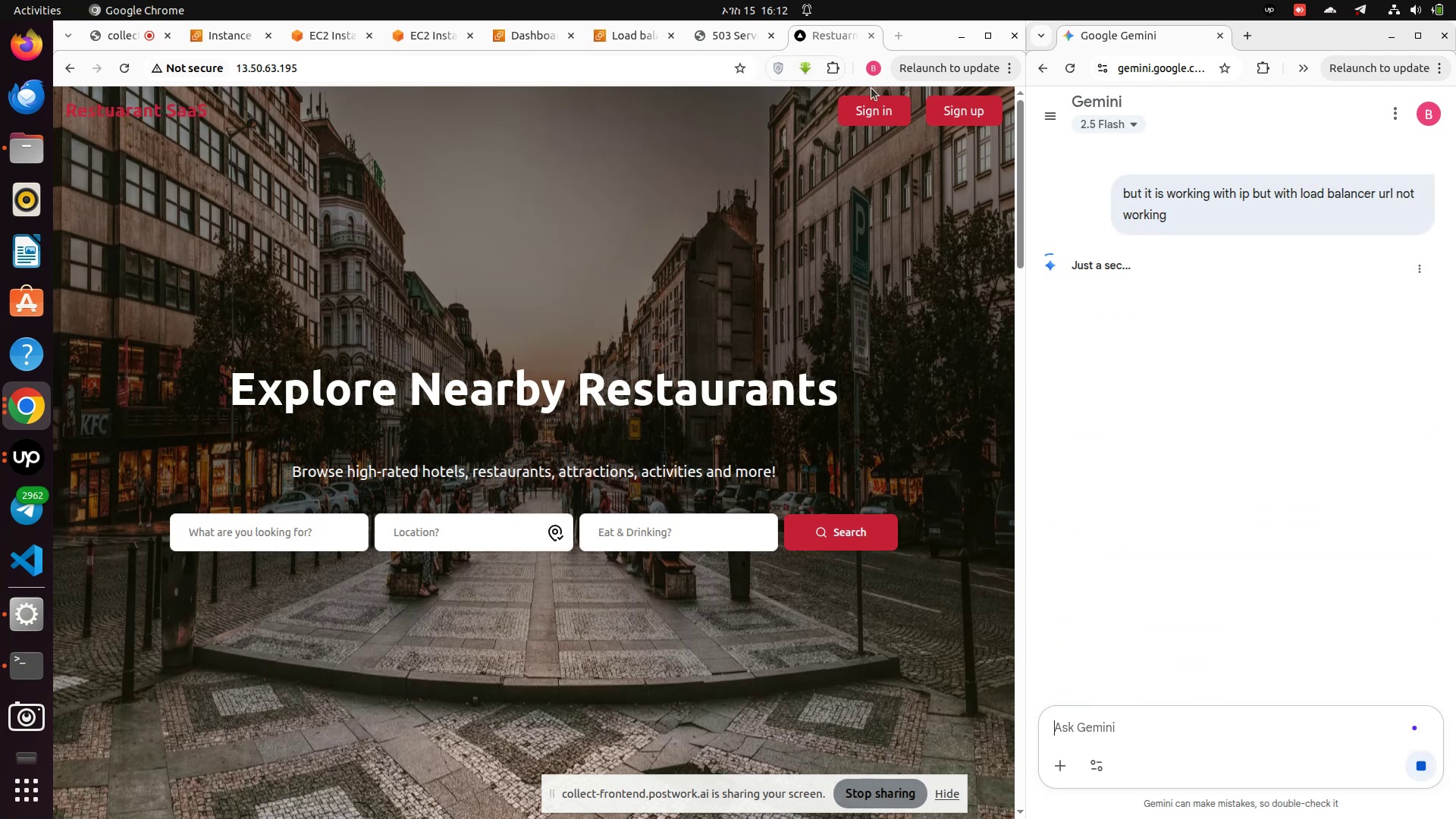 
scroll: coordinate [674, 533], scroll_direction: down, amount: 8.0
 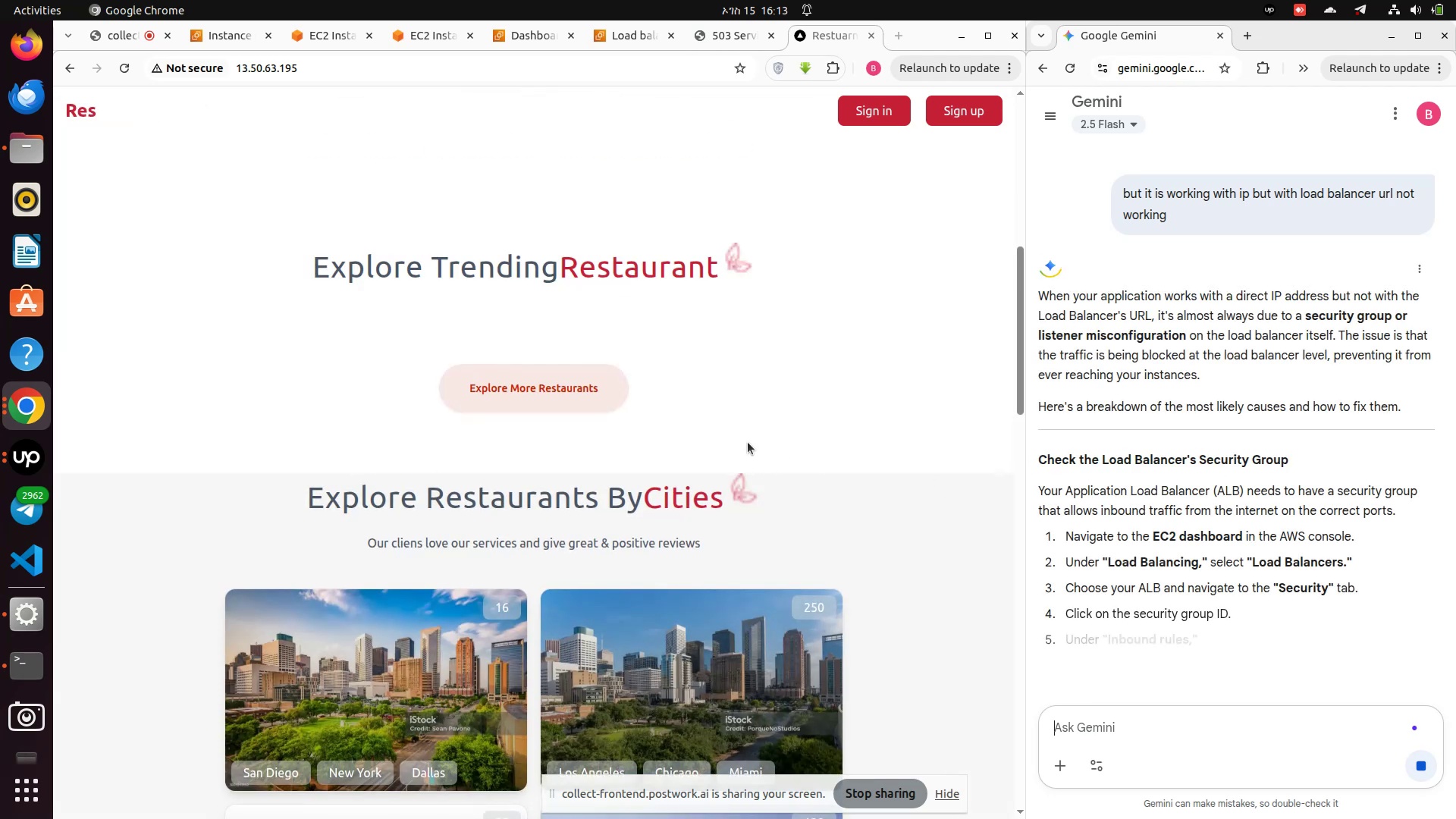 
wait(8.28)
 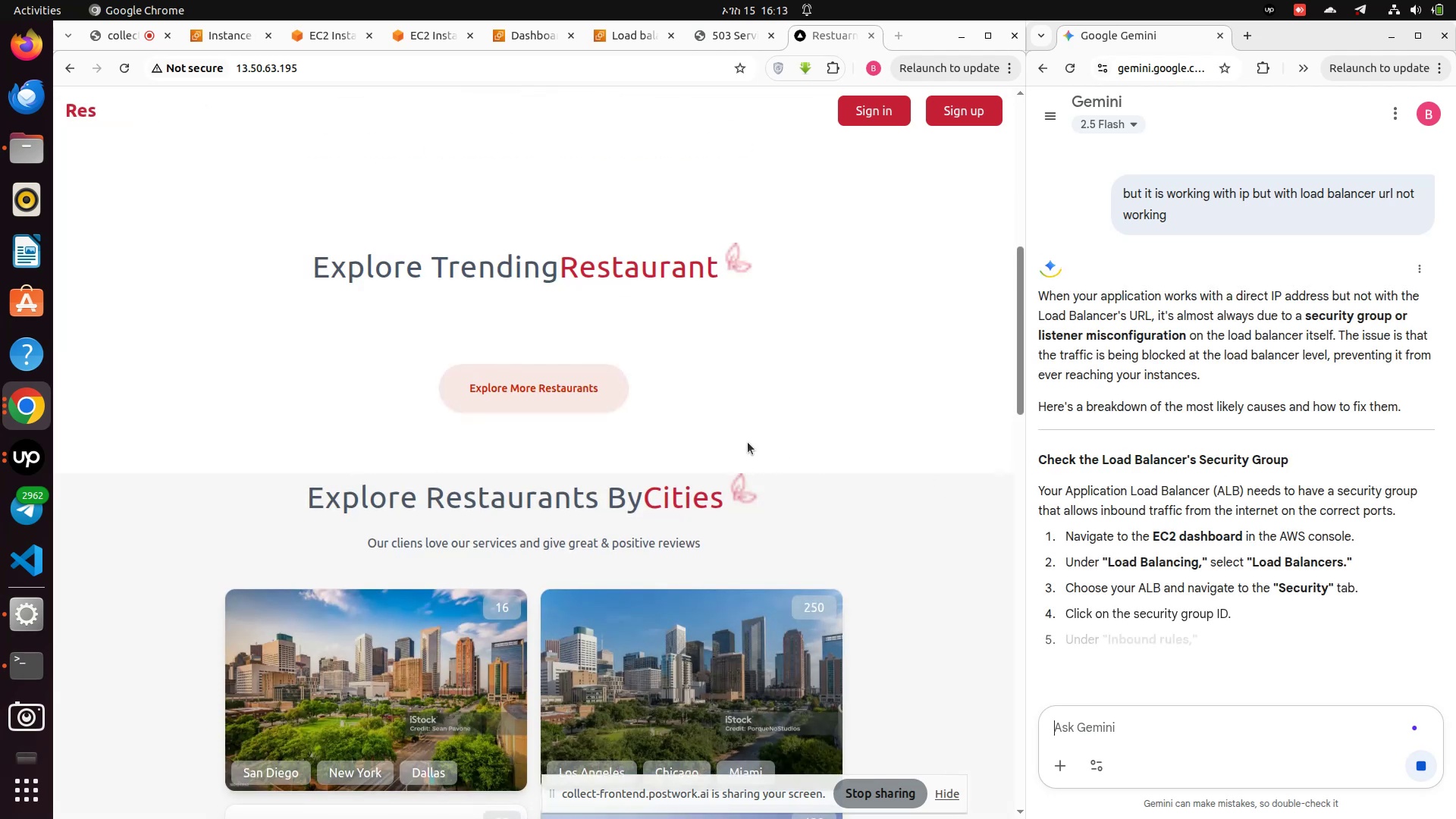 
scroll: coordinate [1182, 519], scroll_direction: down, amount: 7.0
 